 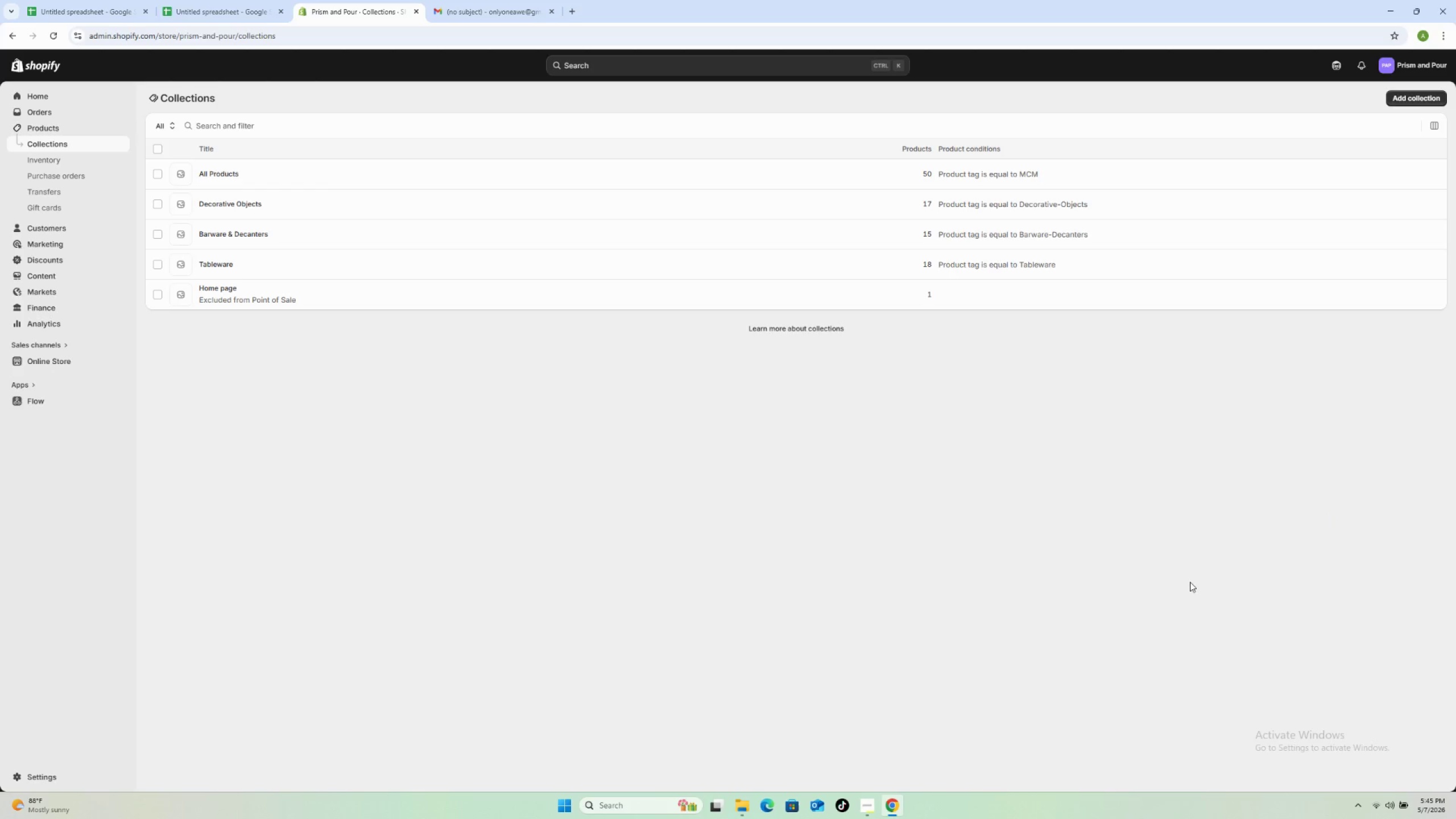 
scroll: coordinate [1195, 473], scroll_direction: up, amount: 2.0
 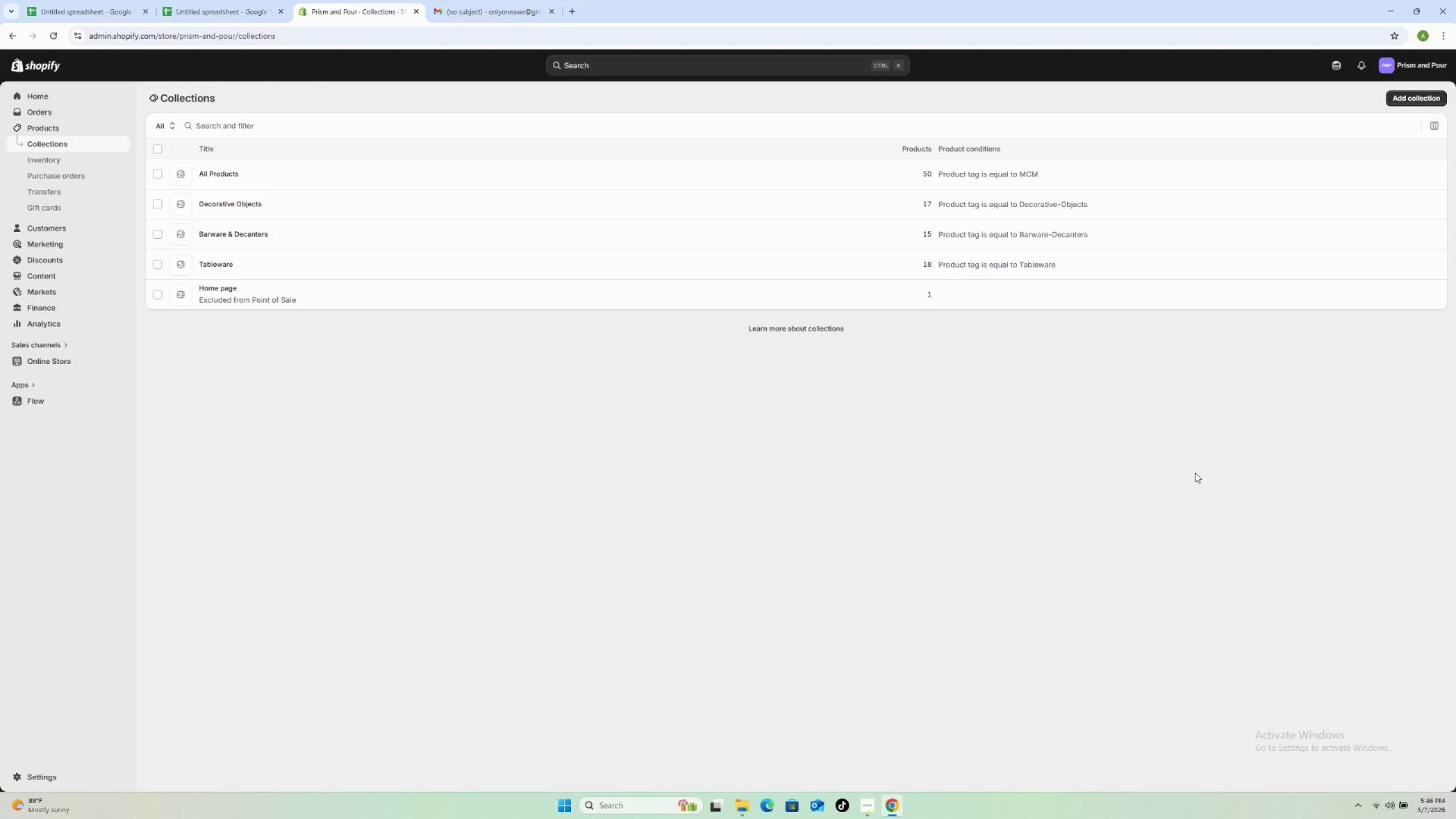 
wait(43.31)
 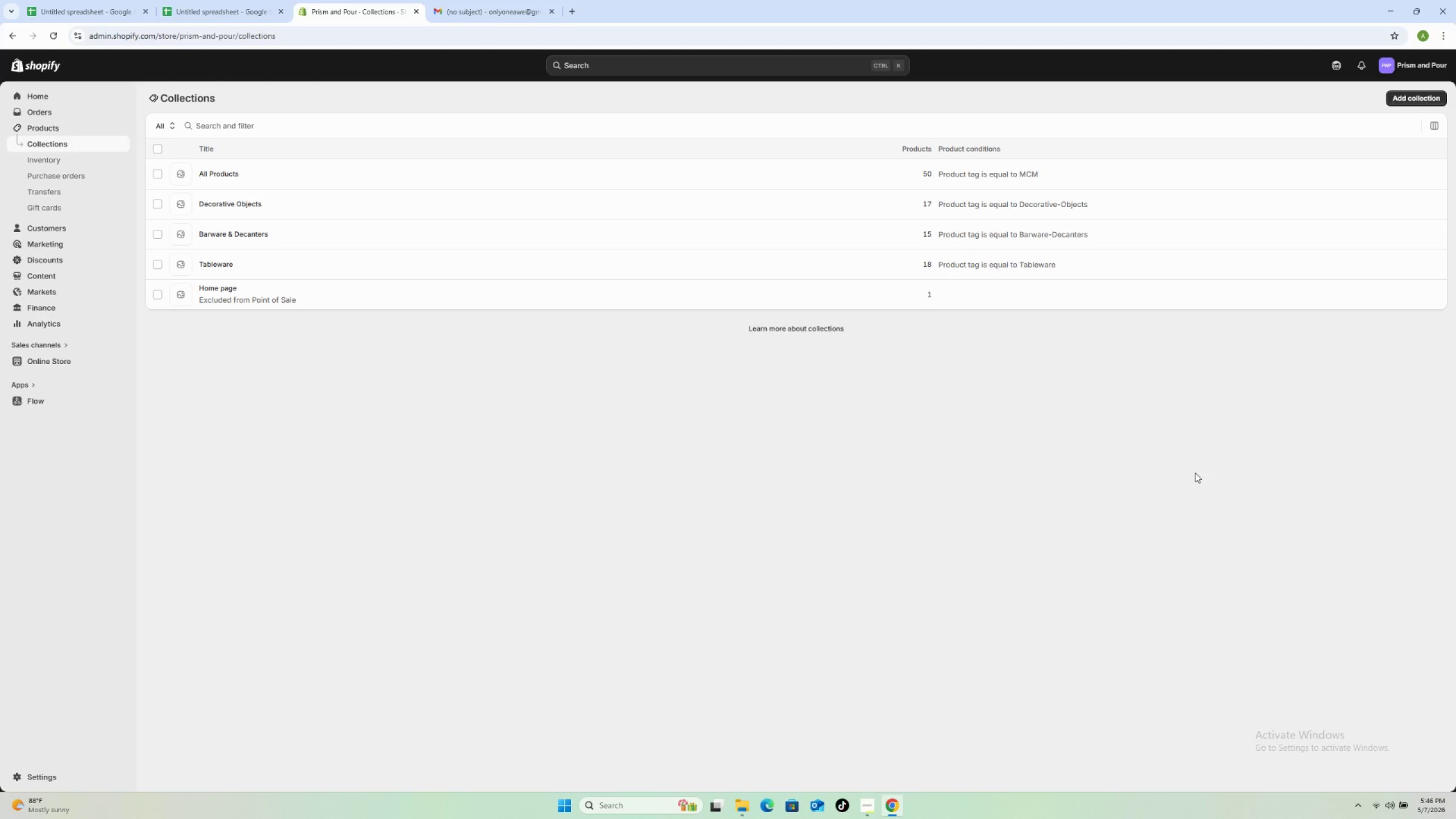 
left_click([793, 522])
 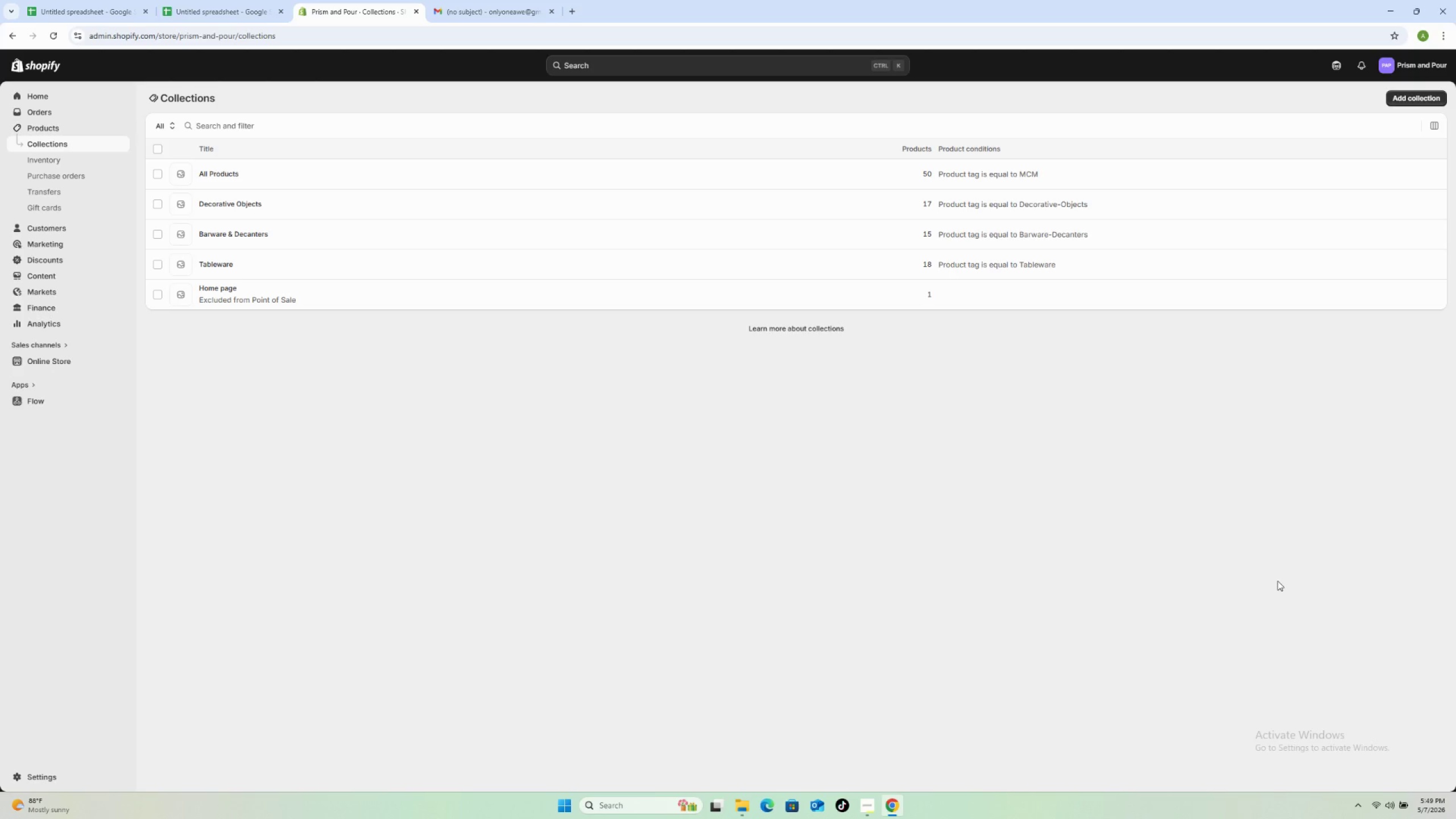 
wait(218.12)
 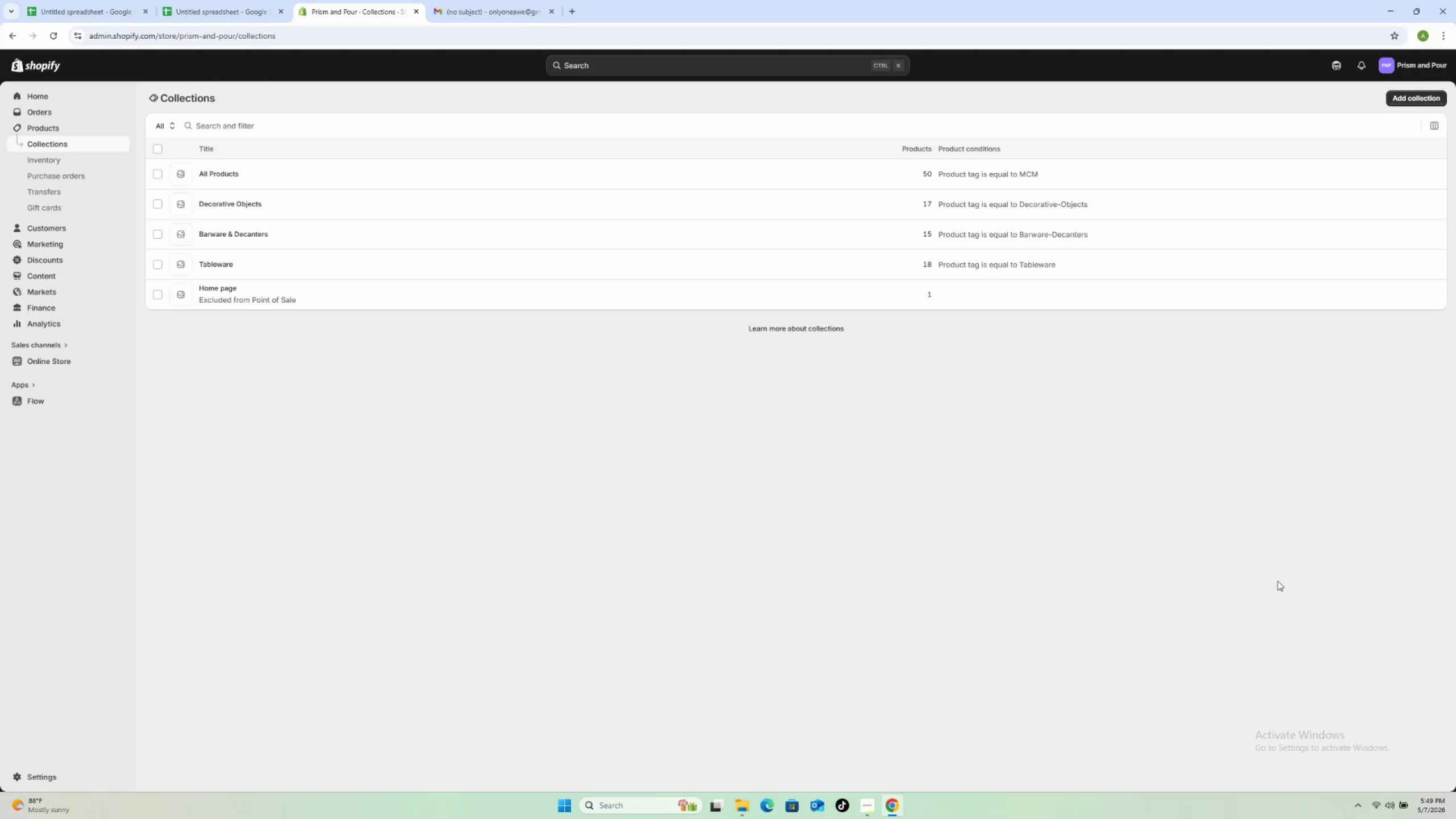 
left_click([56, 360])
 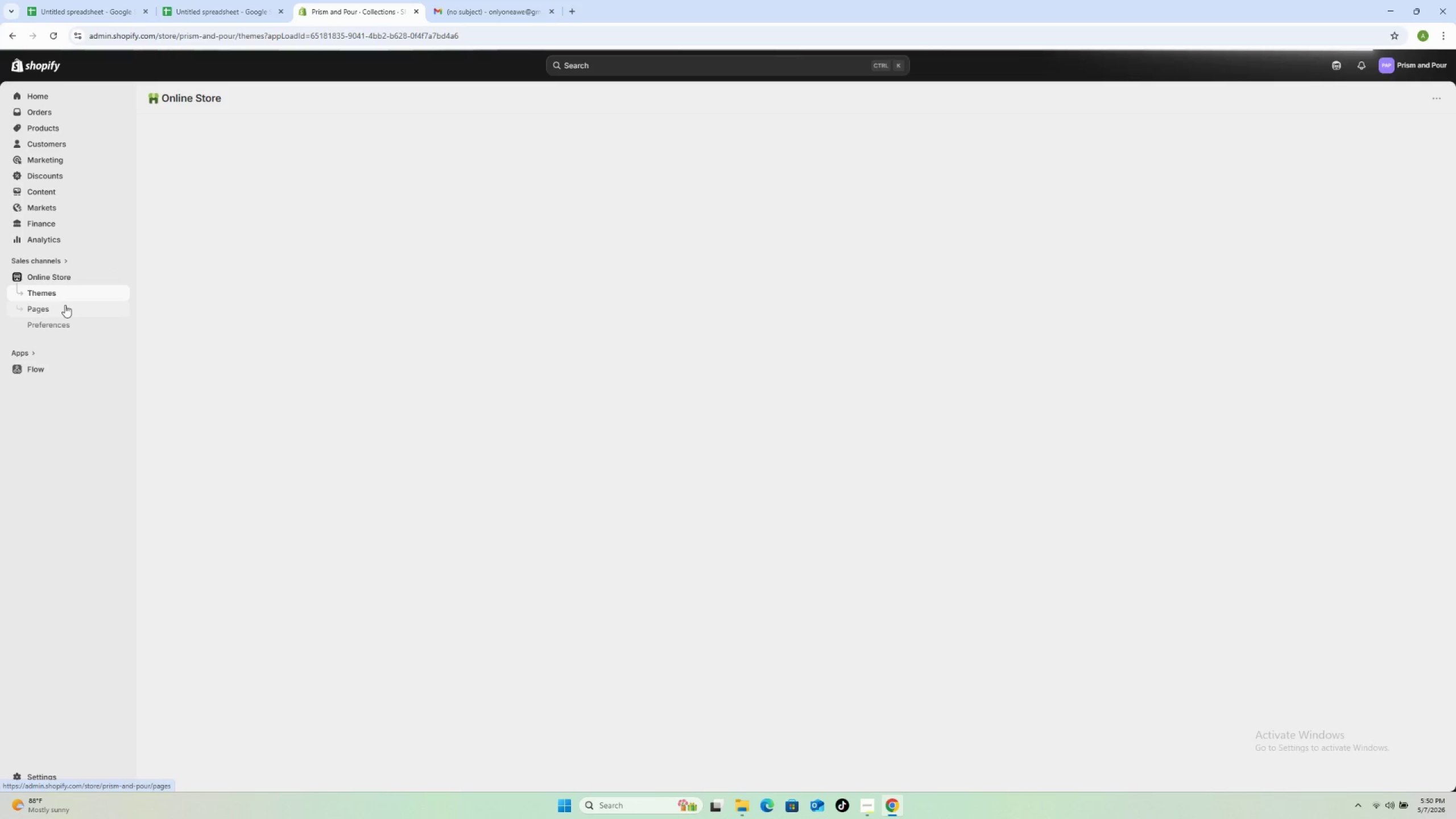 
wait(12.03)
 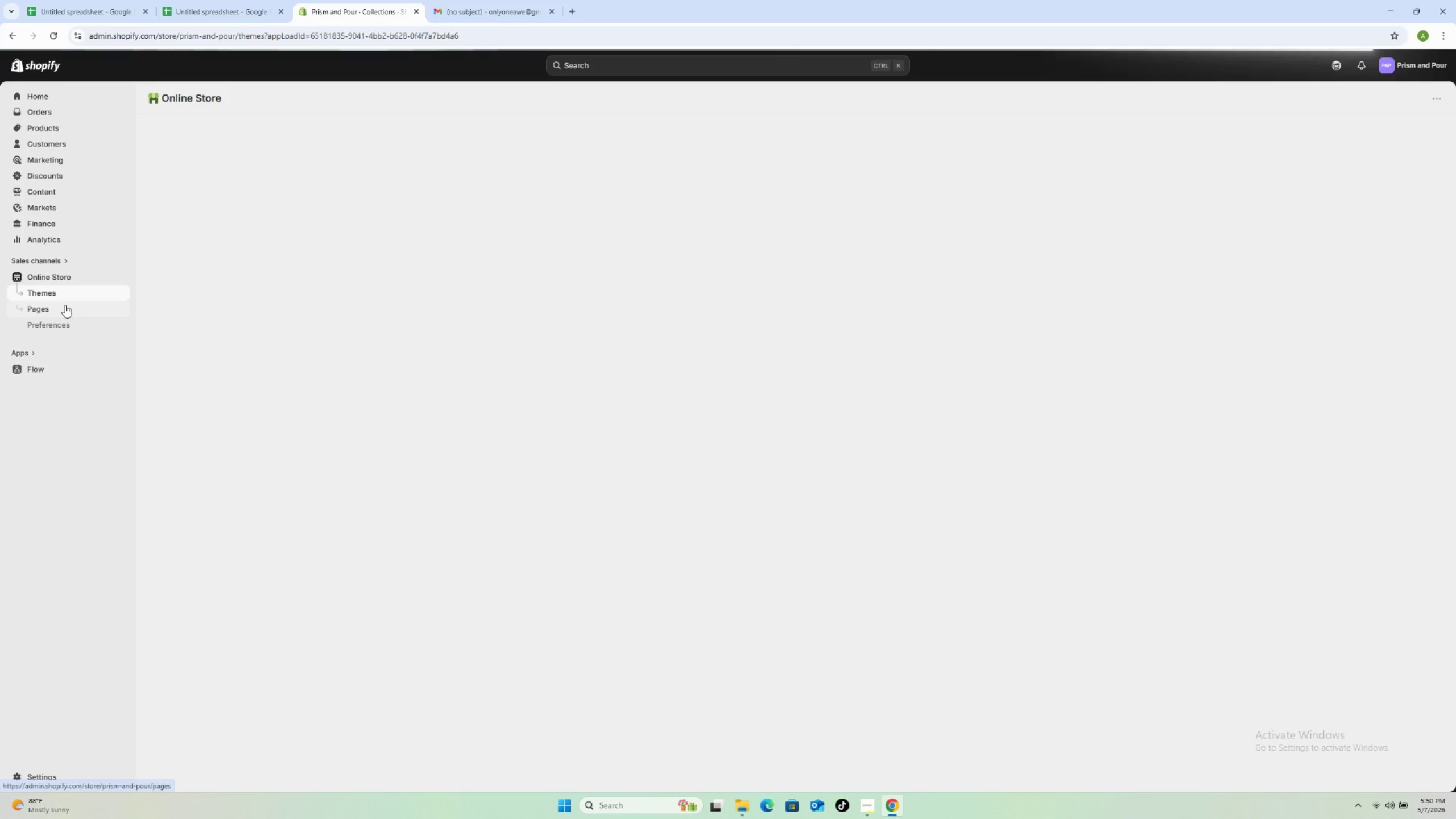 
scroll: coordinate [1124, 548], scroll_direction: down, amount: 13.0
 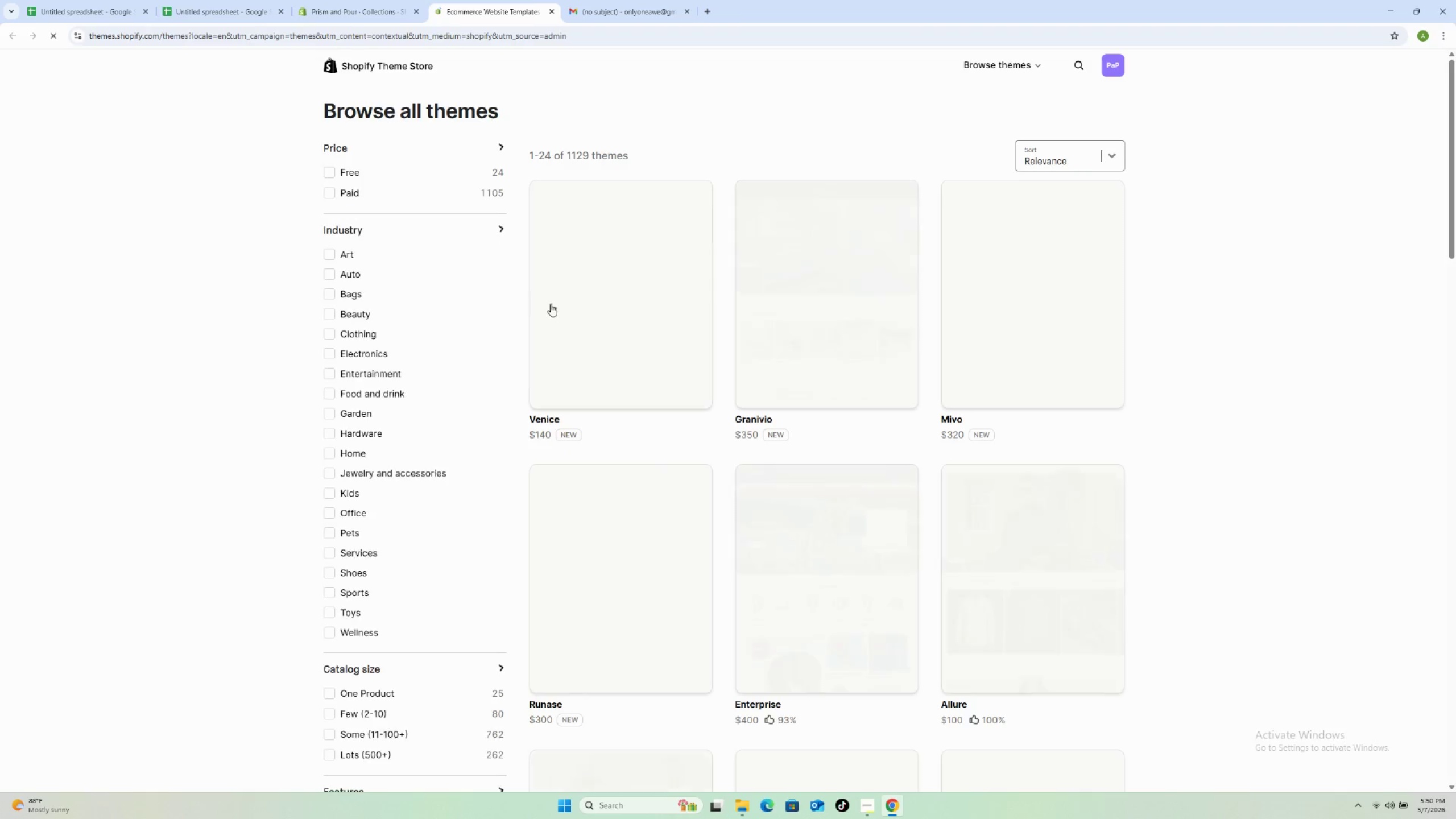 
left_click([1070, 65])
 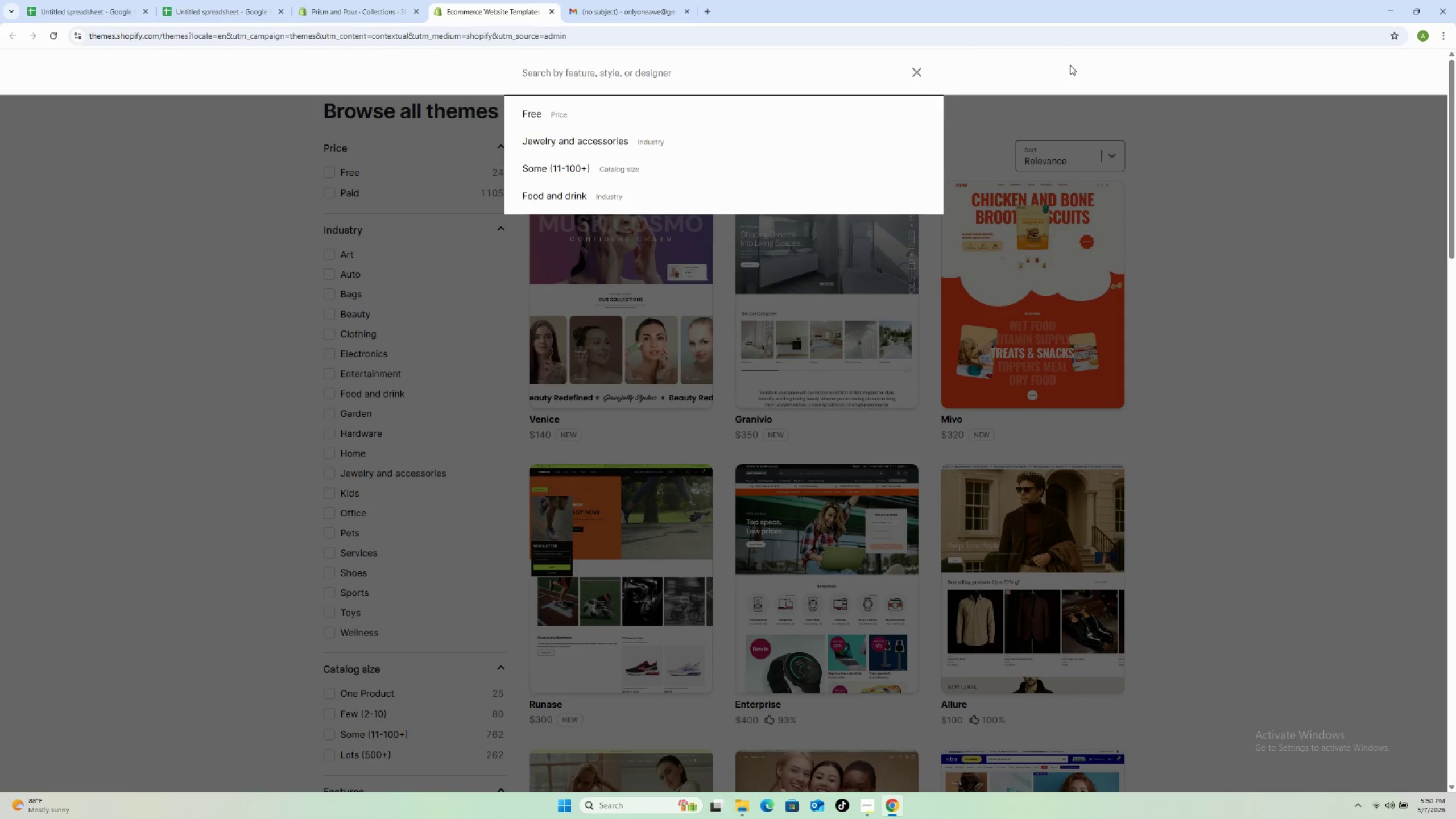 
type(dawn)
 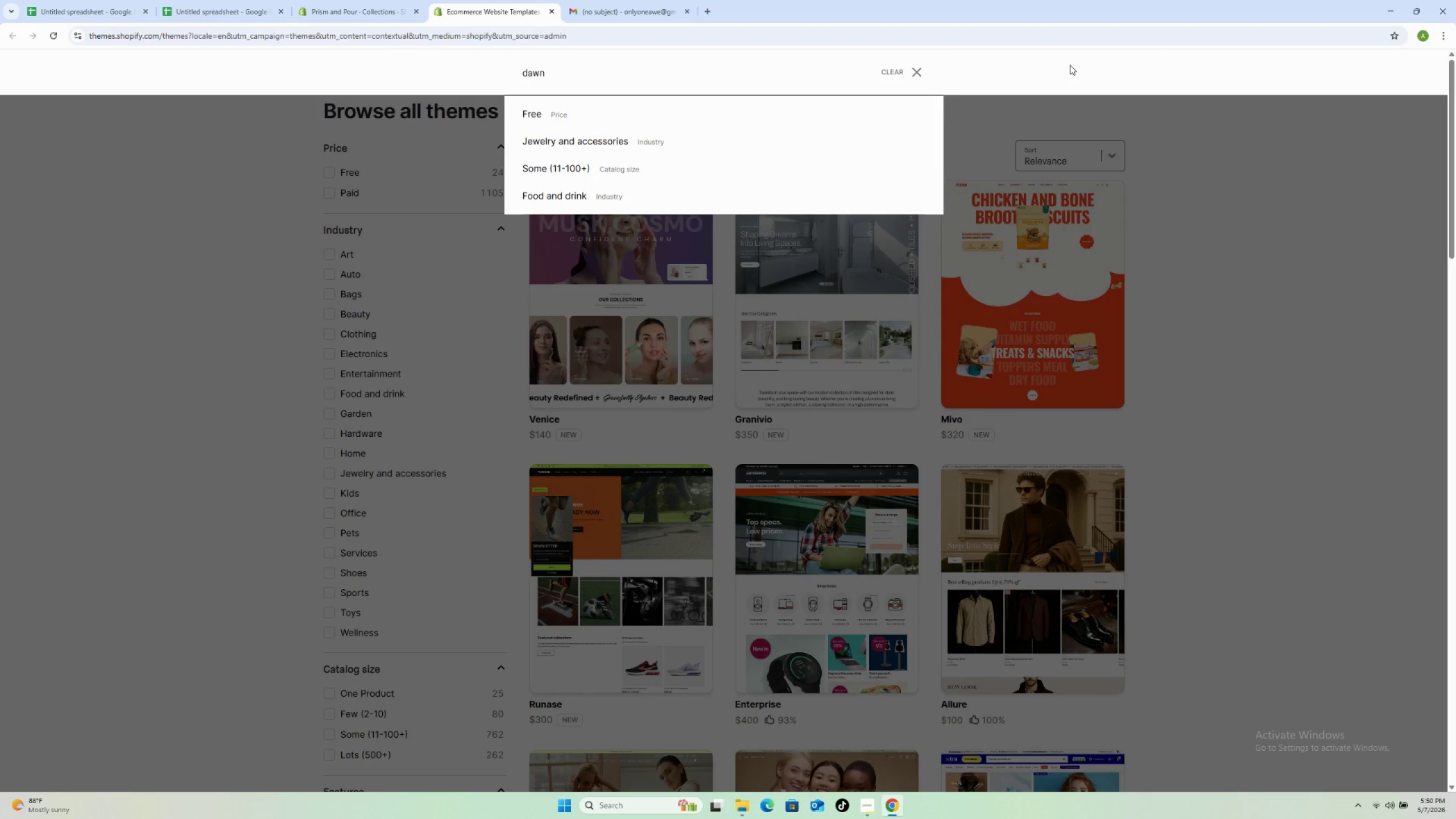 
key(Enter)
 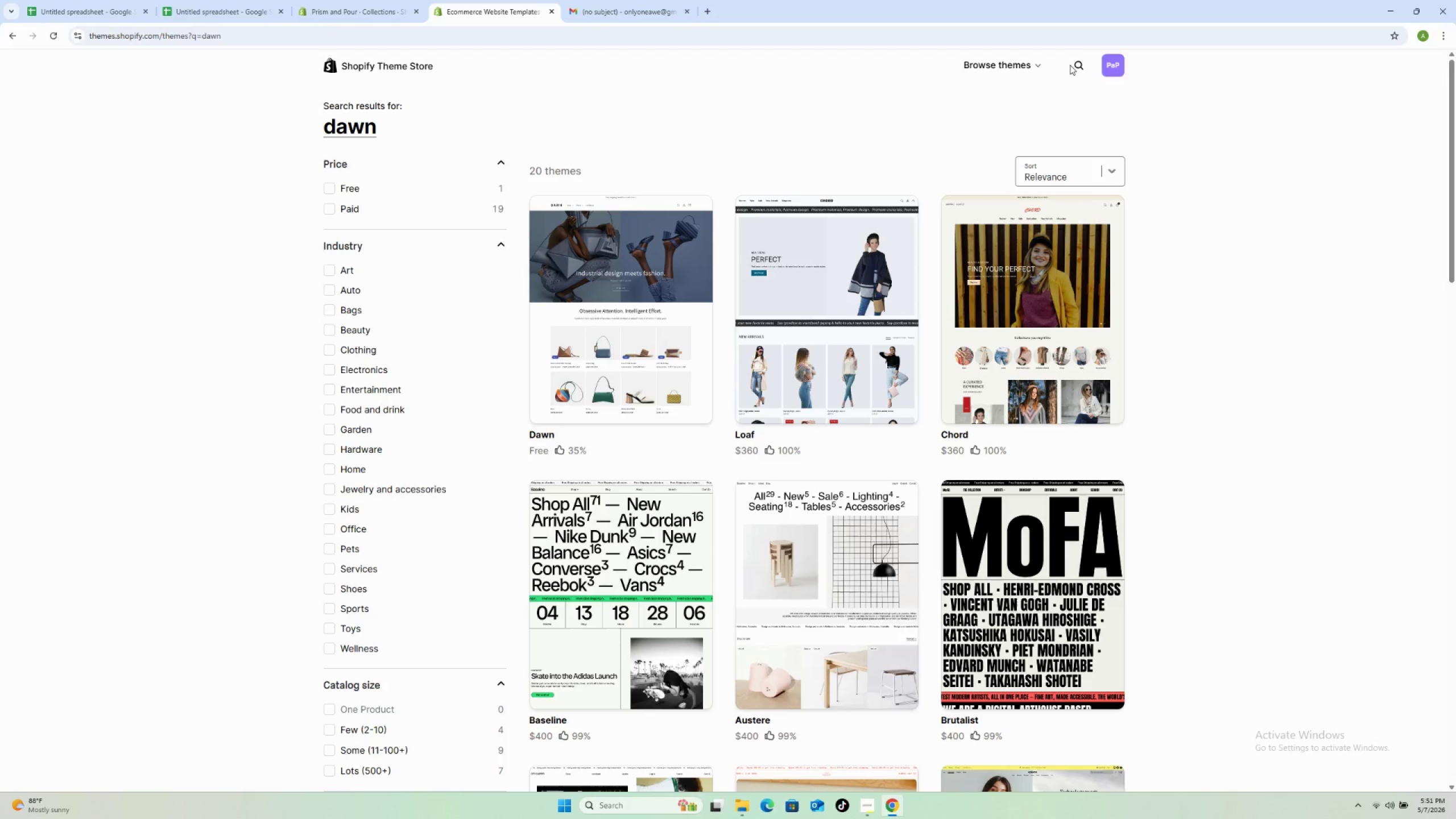 
wait(49.38)
 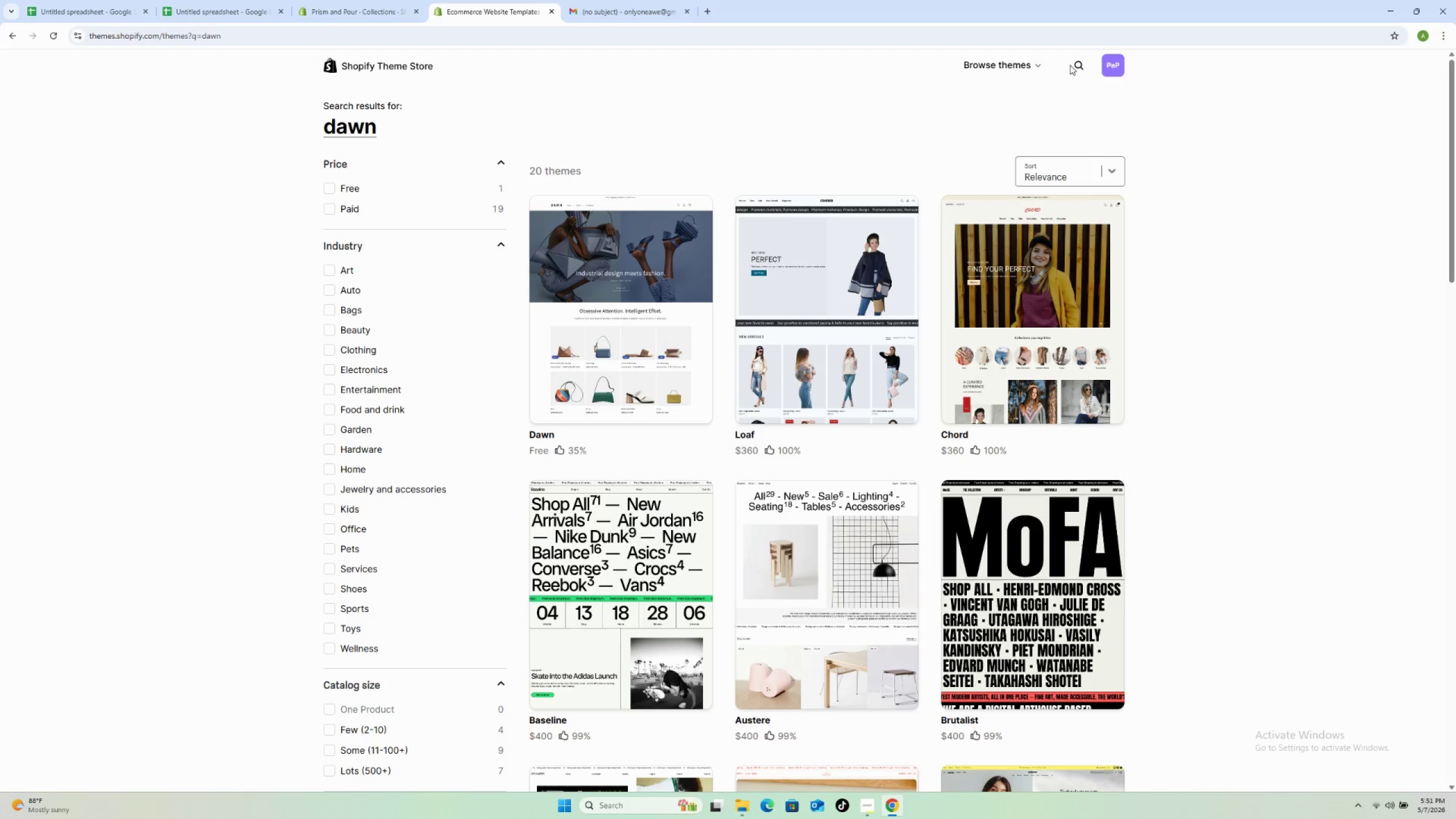 
left_click([663, 284])
 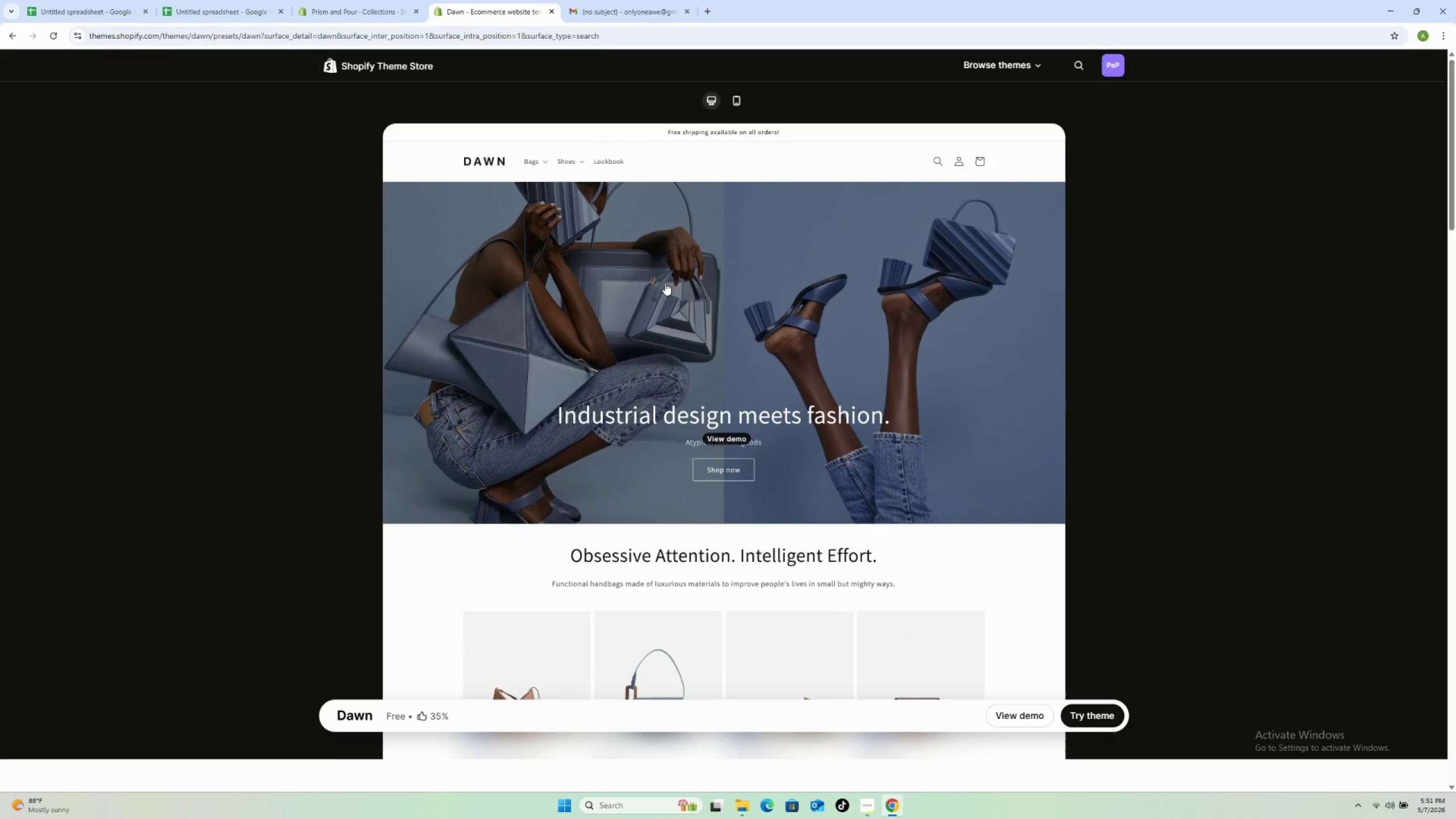 
wait(9.58)
 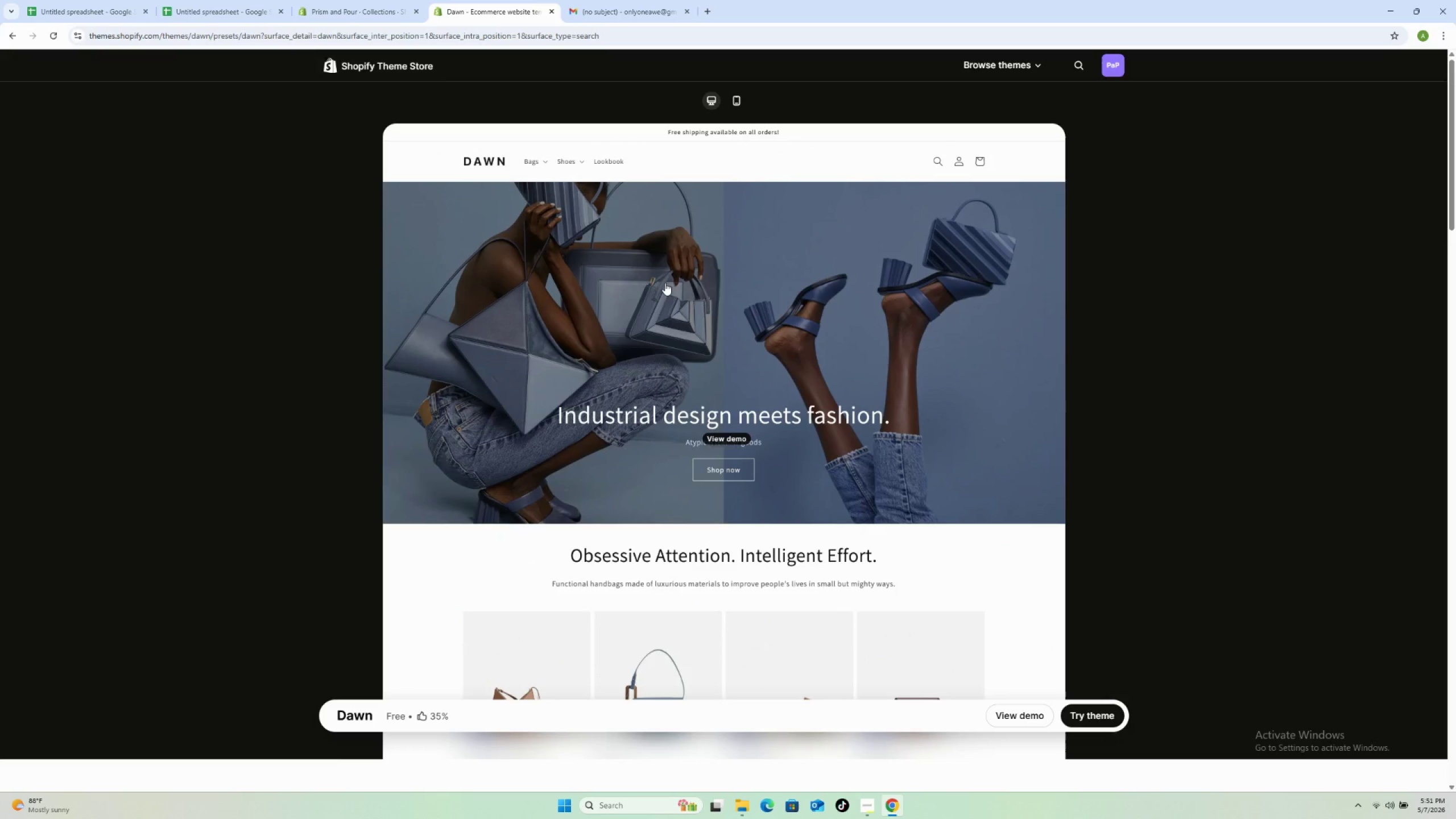 
left_click([1080, 716])
 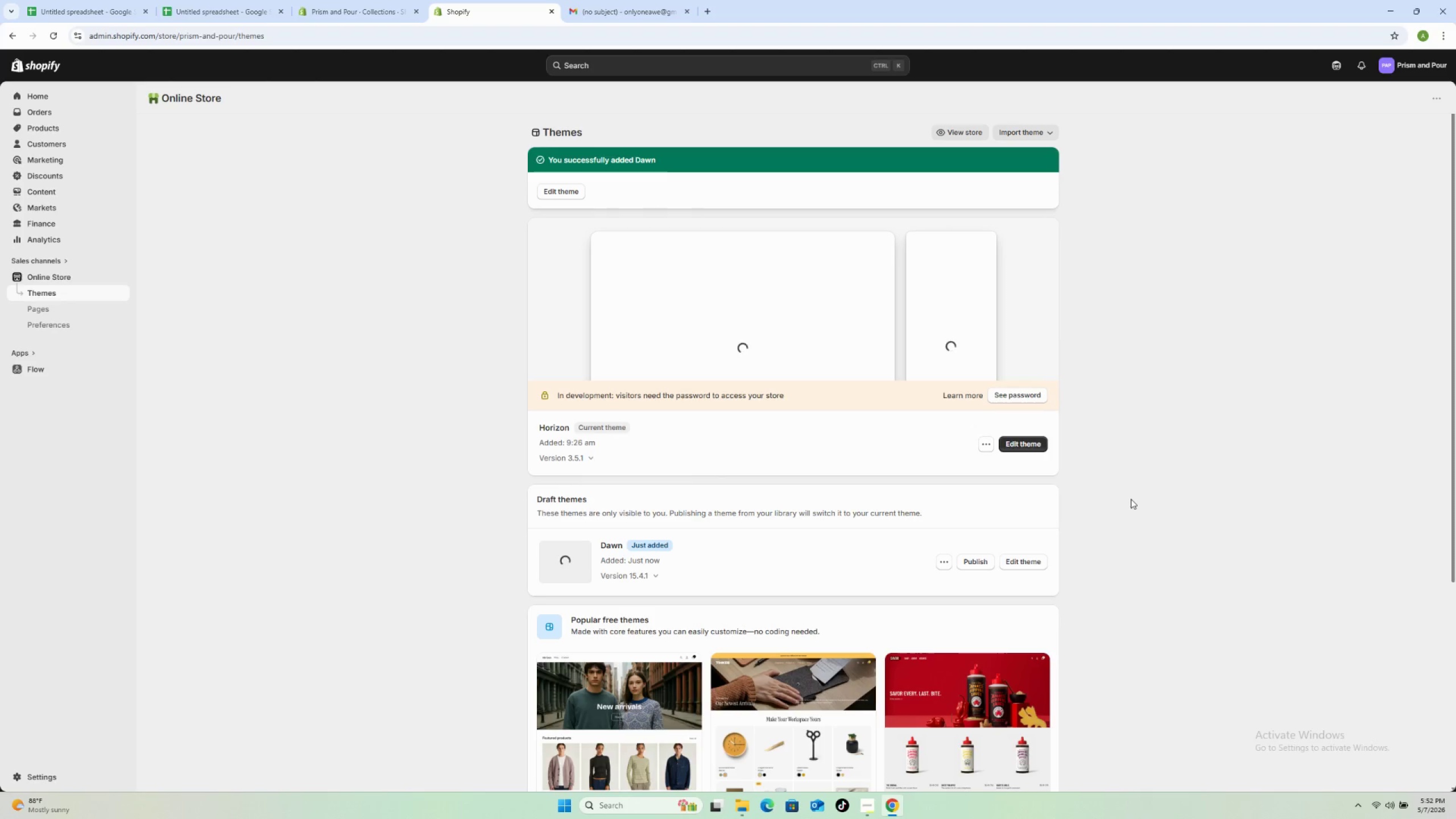 
wait(47.95)
 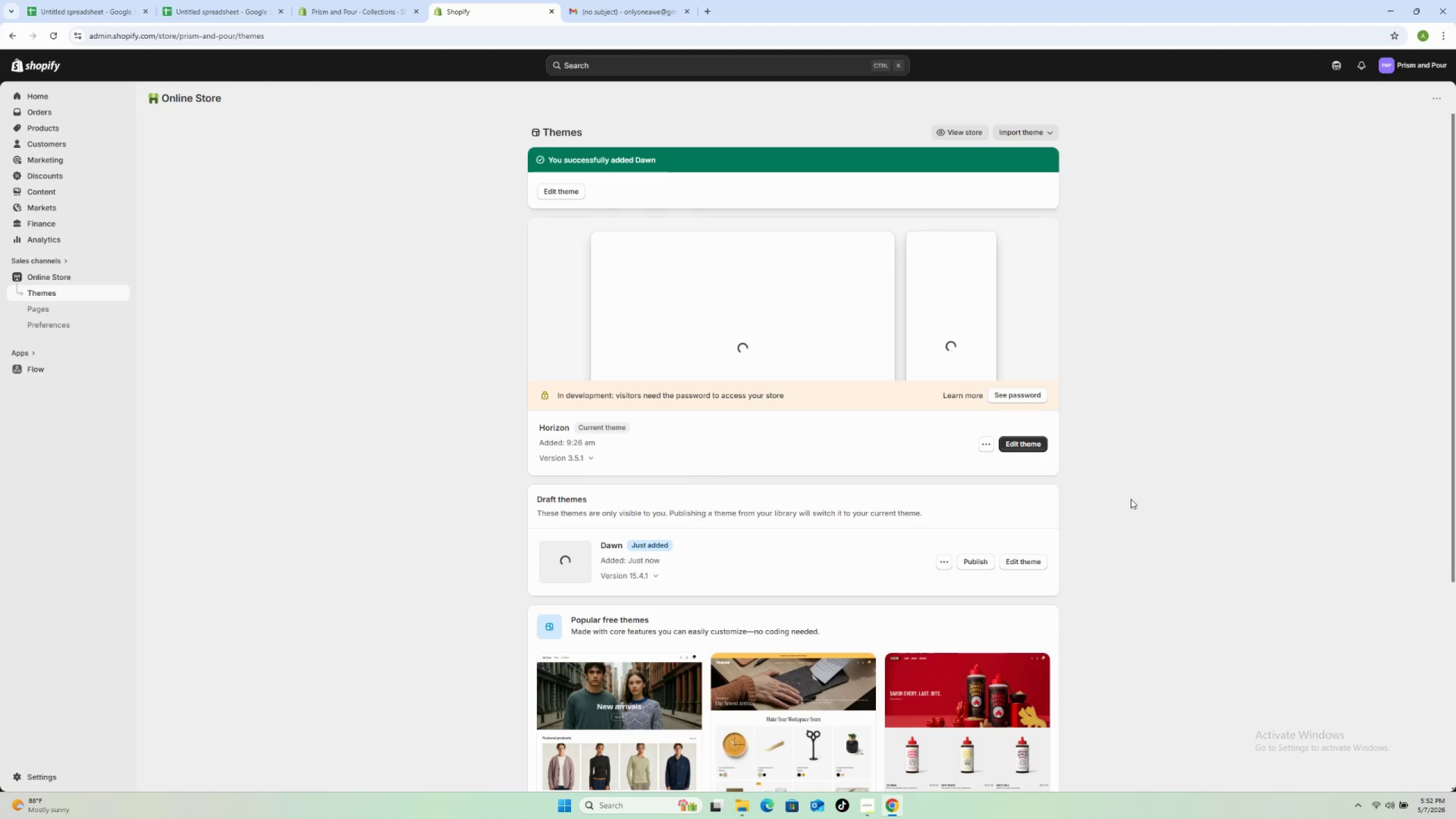 
left_click([974, 557])
 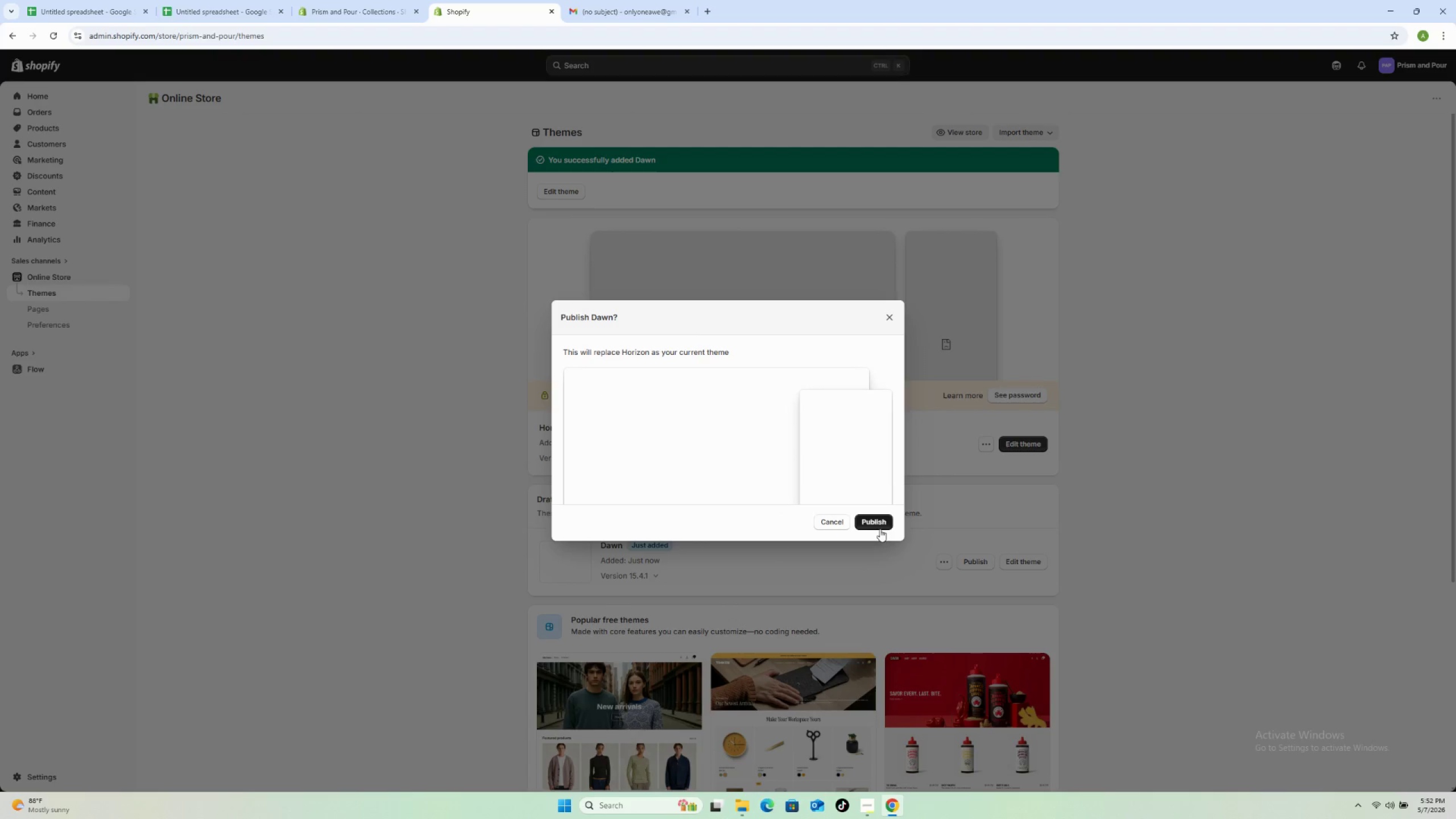 
left_click([861, 523])
 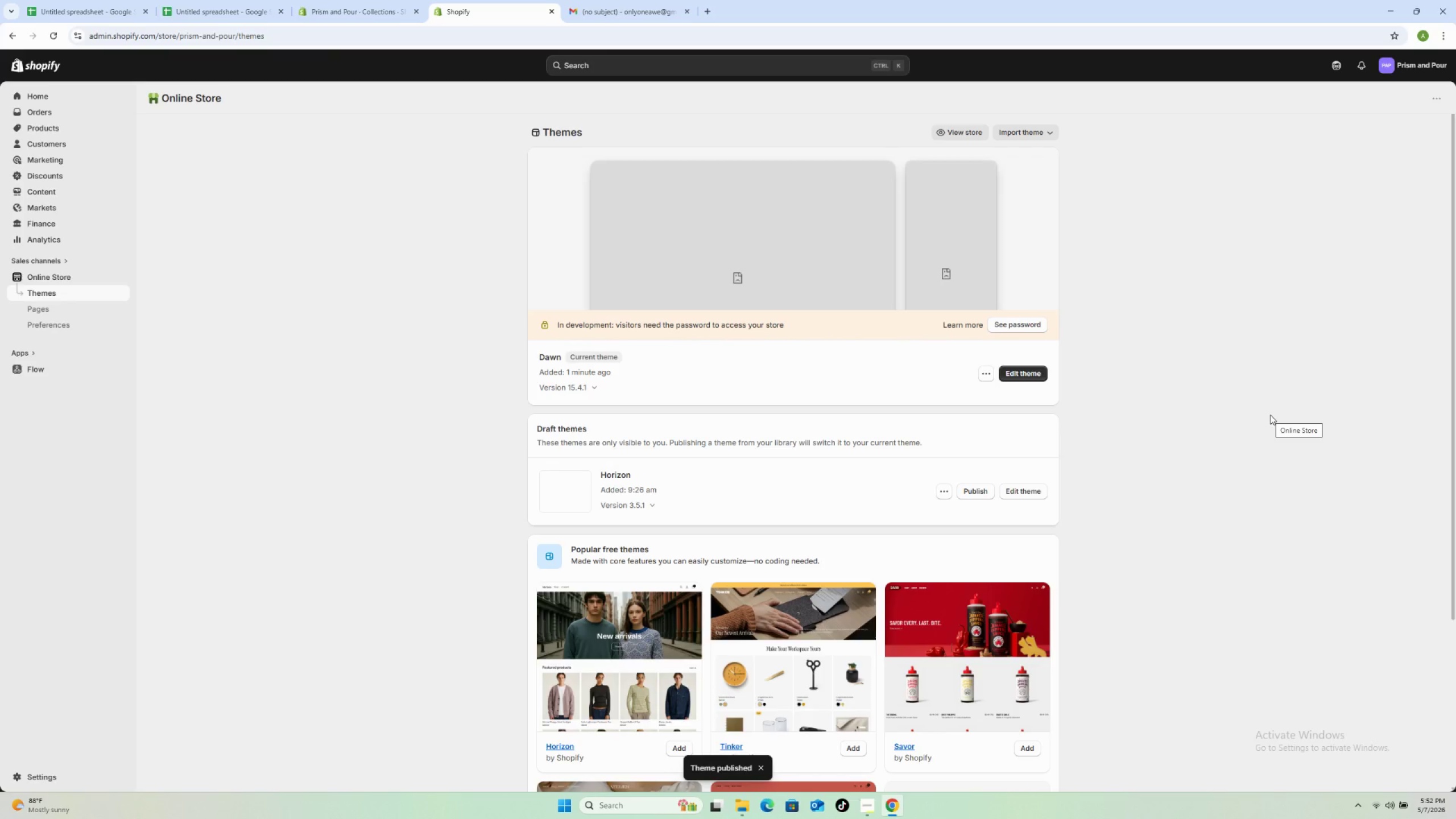 
wait(10.36)
 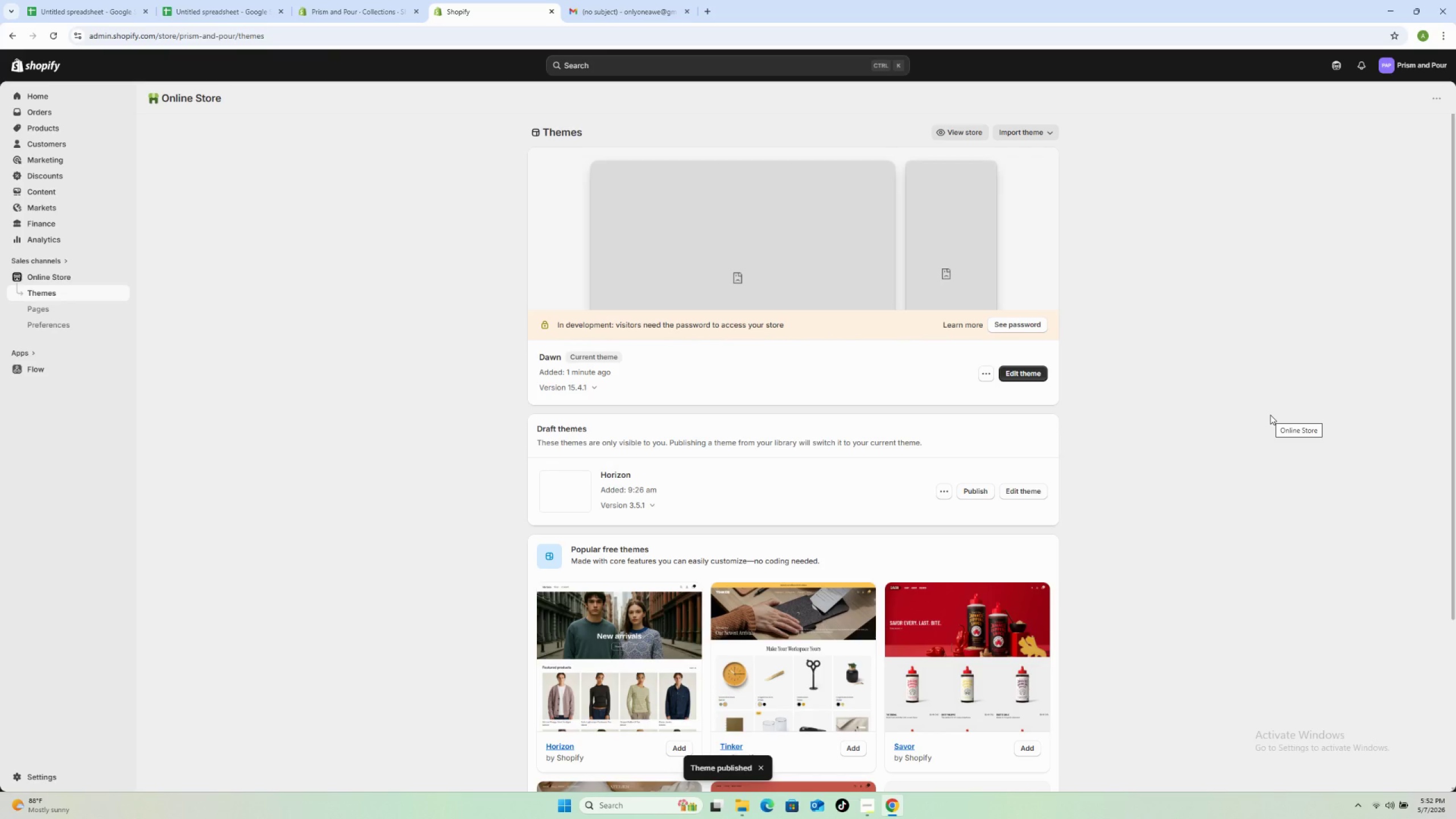 
left_click([1009, 377])
 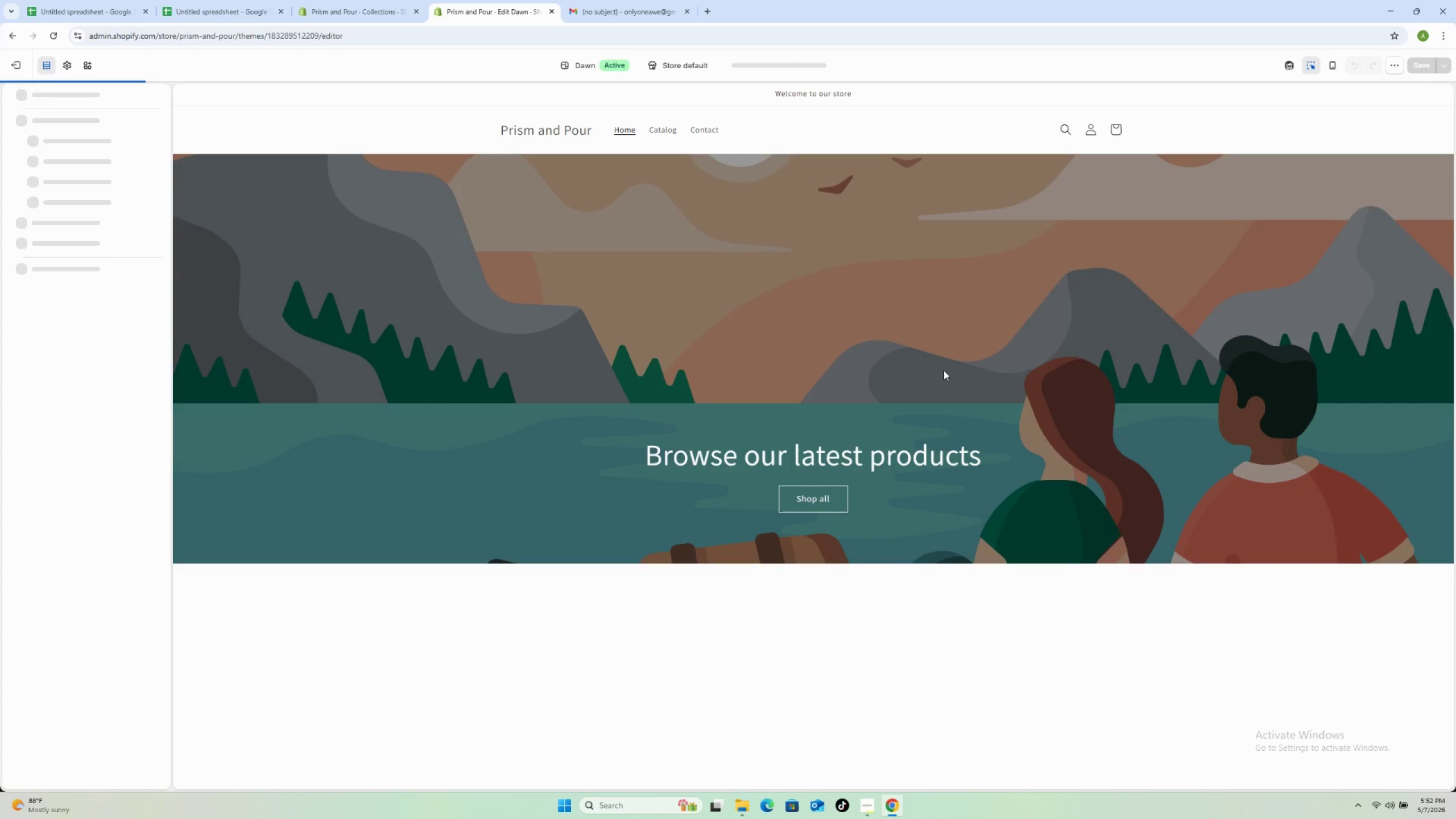 
wait(7.02)
 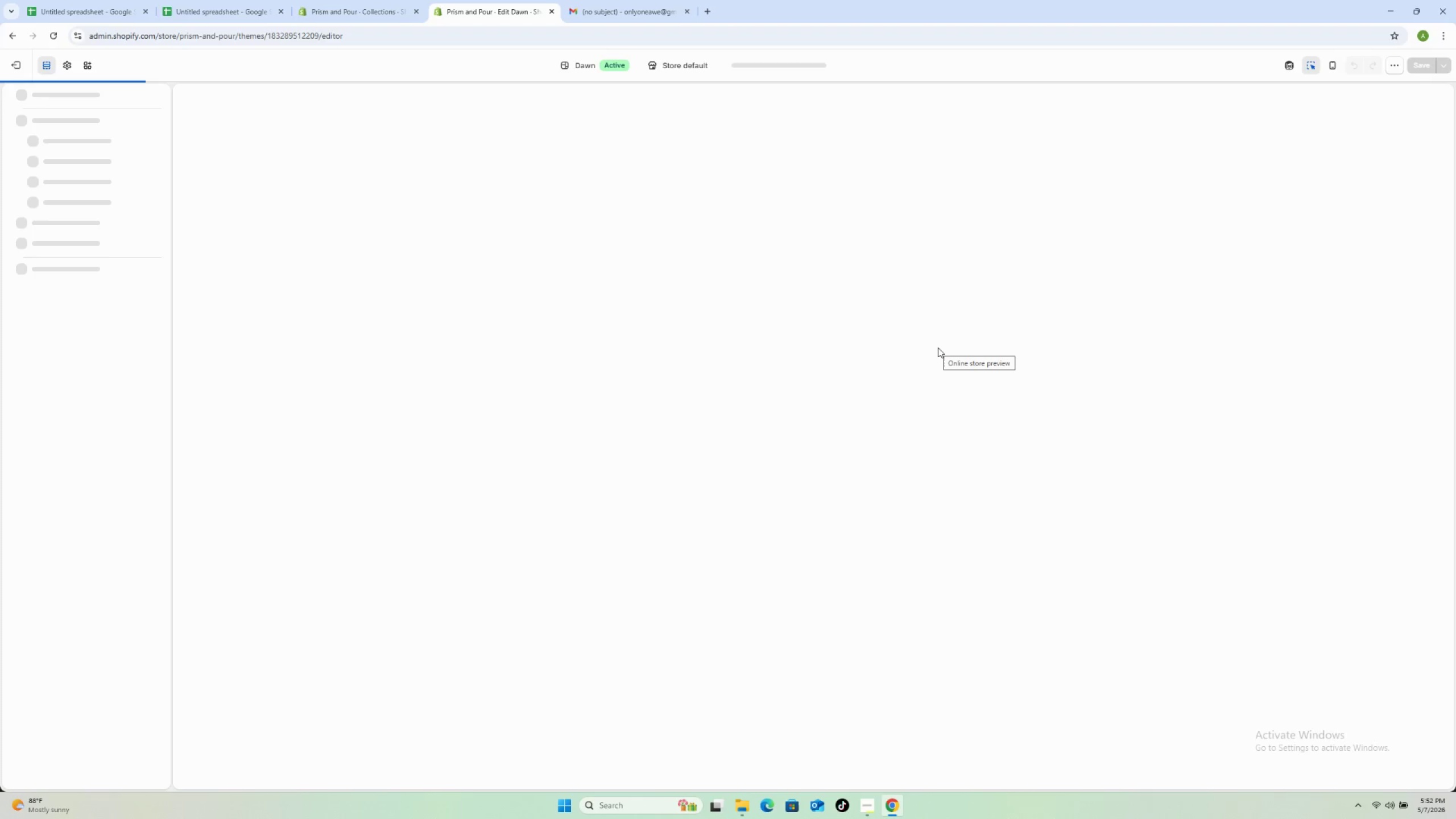 
scroll: coordinate [1196, 556], scroll_direction: down, amount: 14.0
 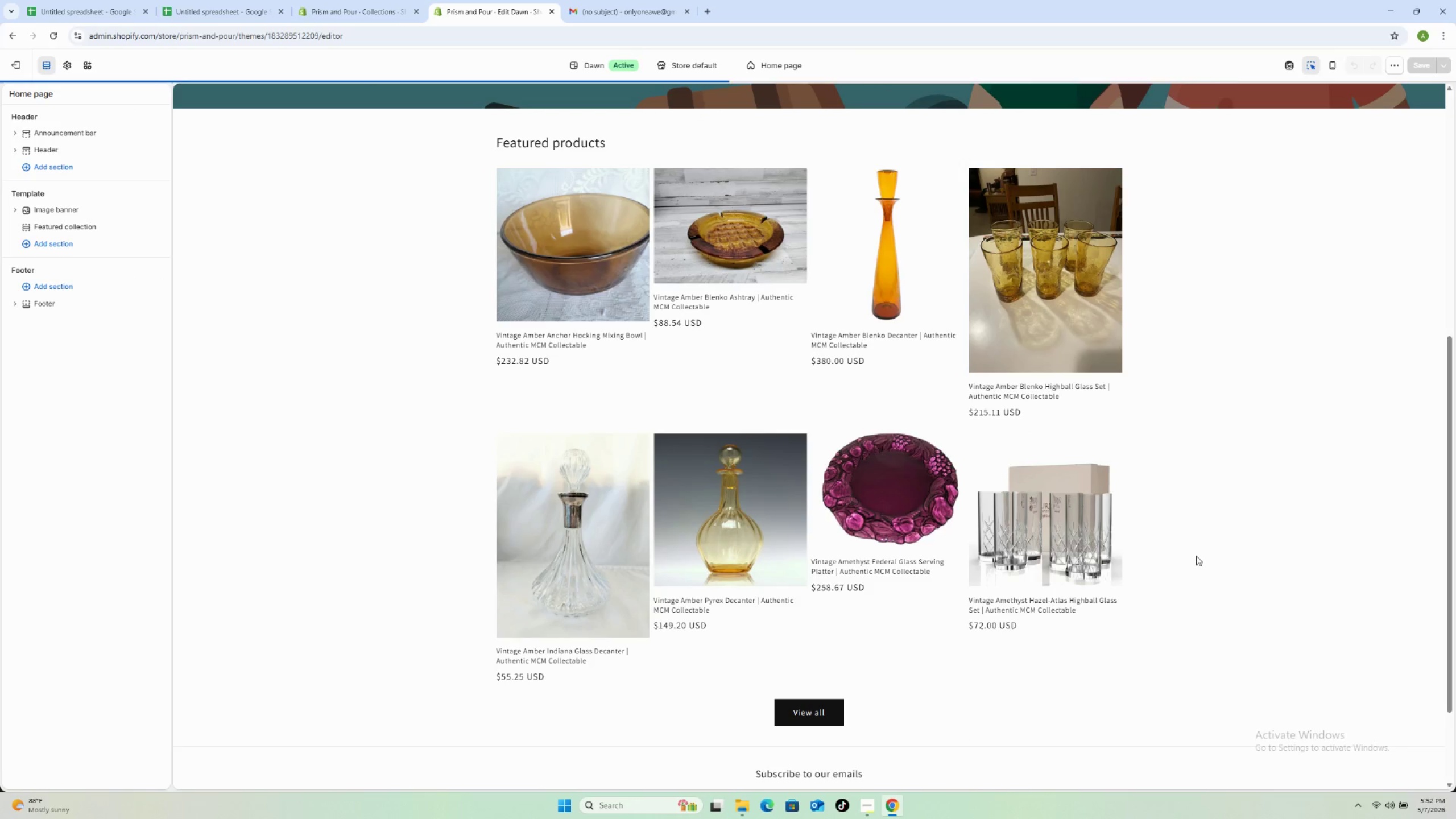 
scroll: coordinate [972, 373], scroll_direction: up, amount: 6.0
 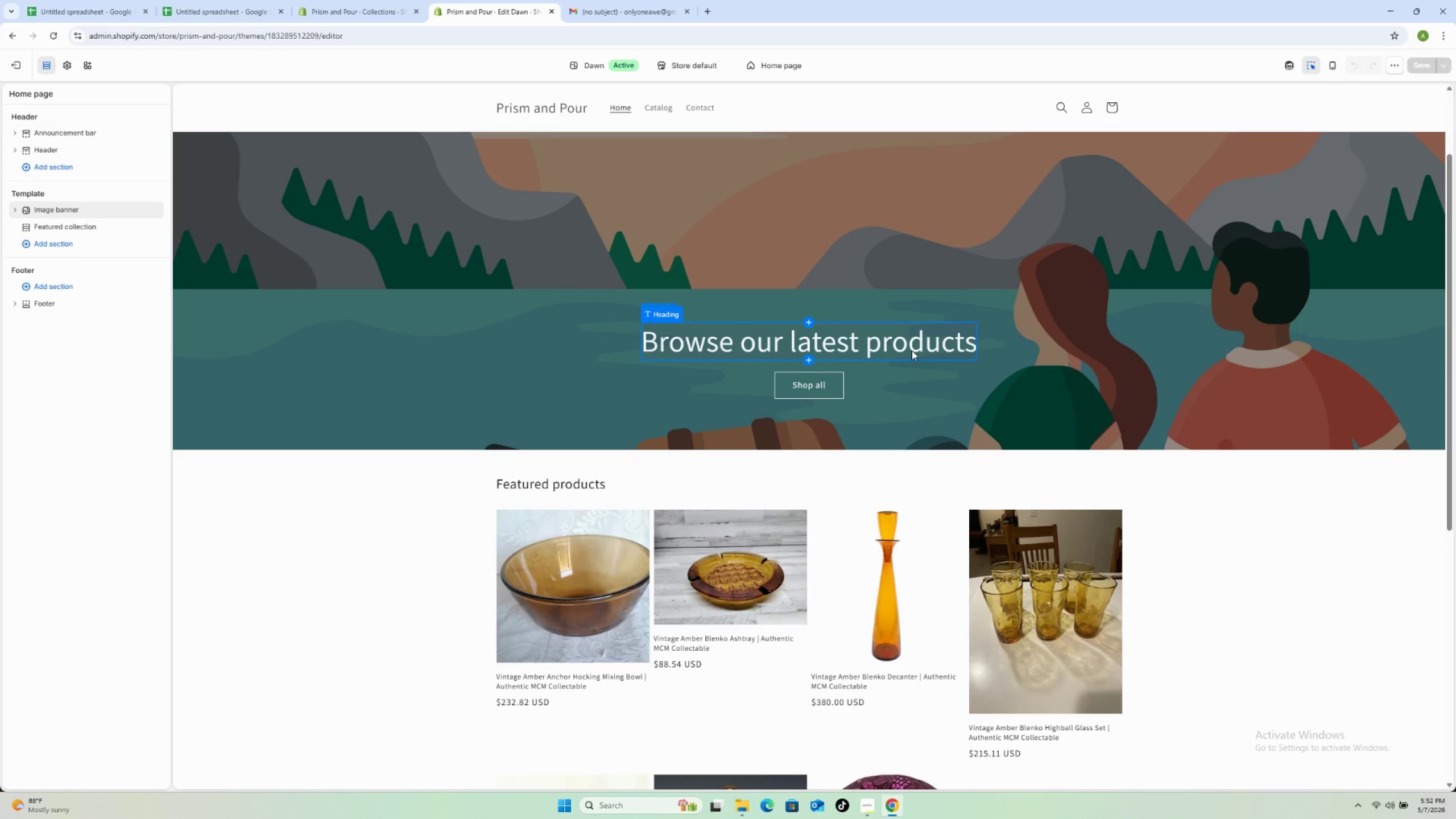 
double_click([912, 350])
 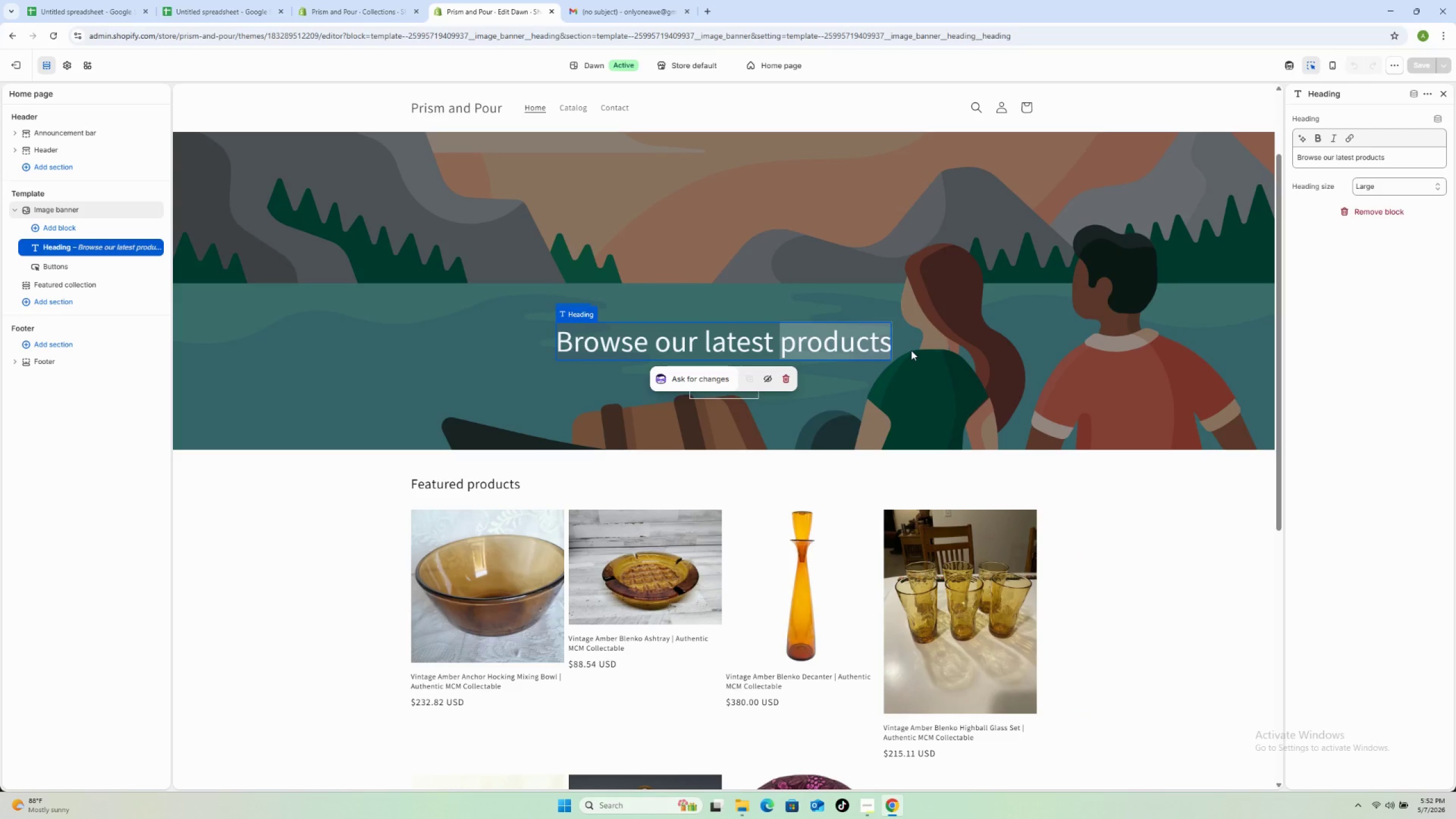 
wait(8.97)
 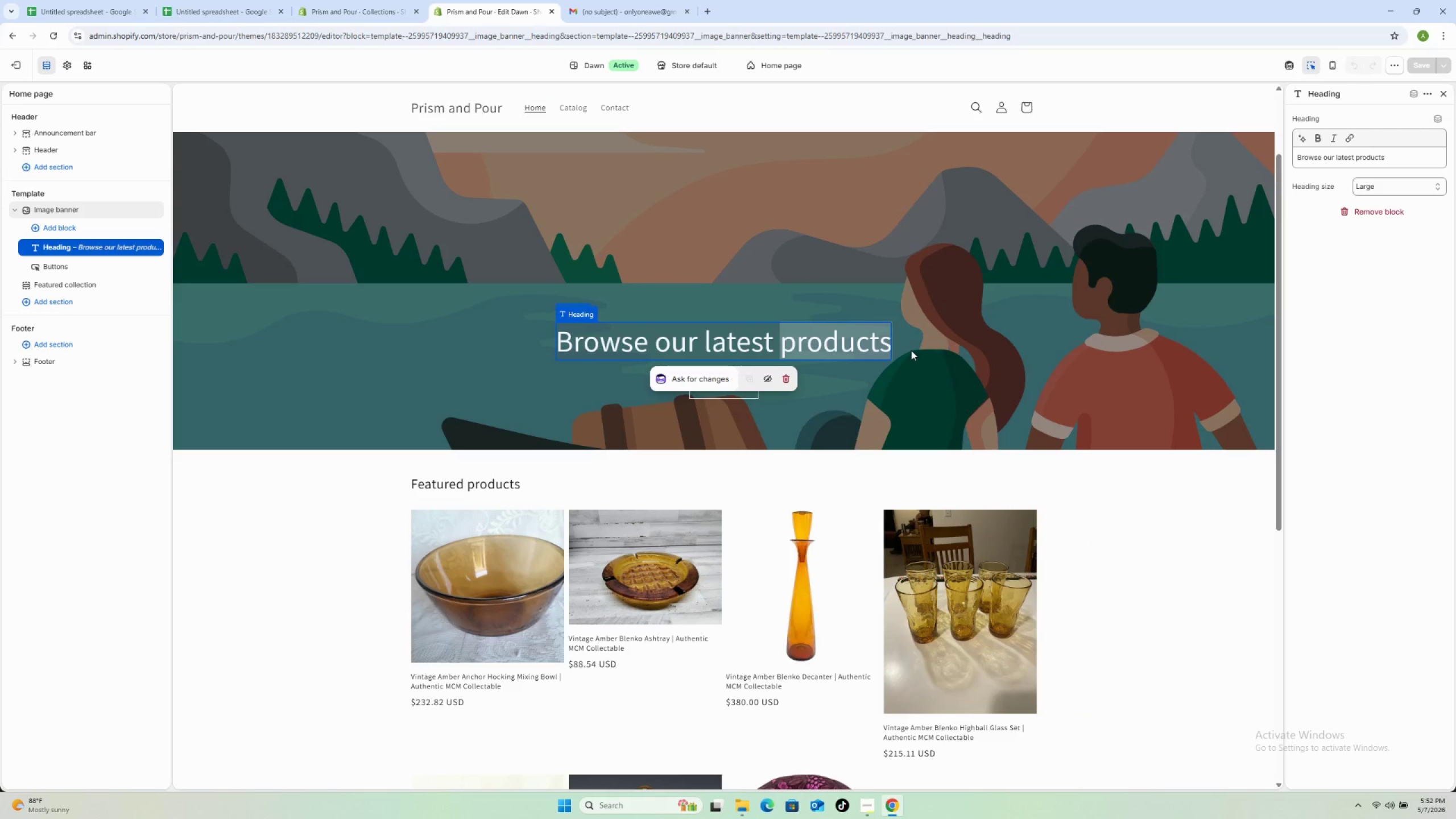 
double_click([1387, 159])
 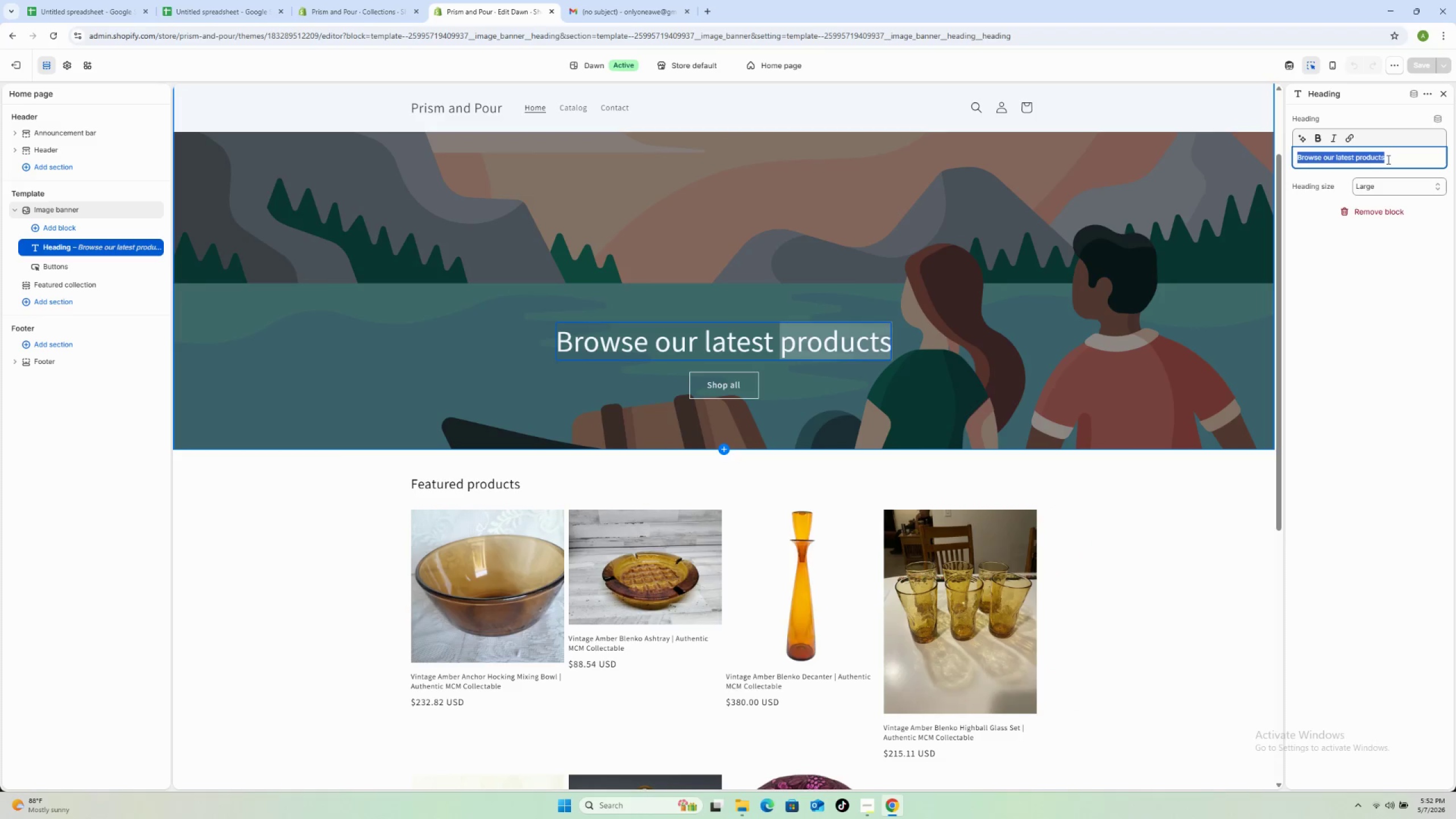 
triple_click([1387, 159])
 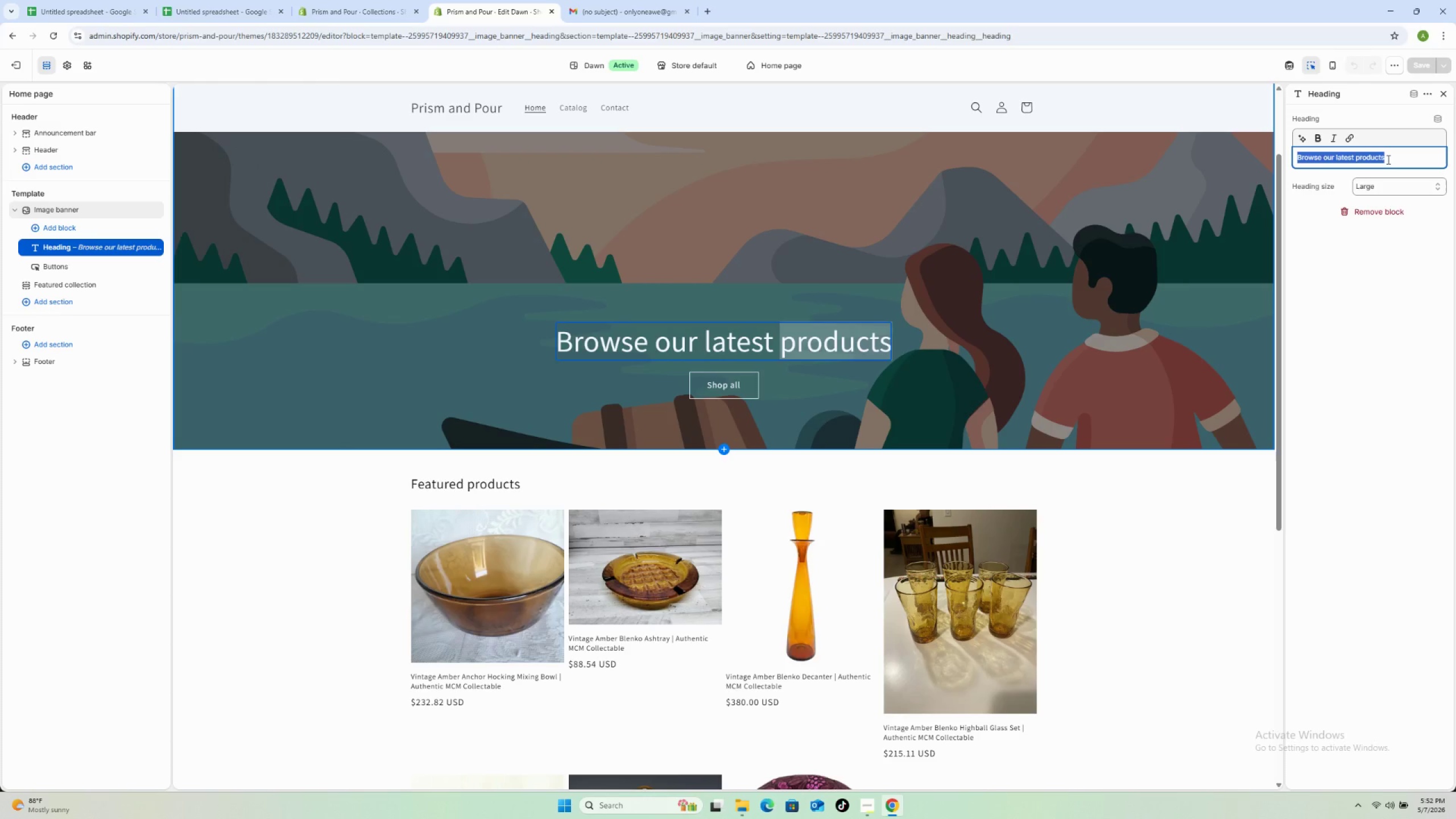 
triple_click([1387, 159])
 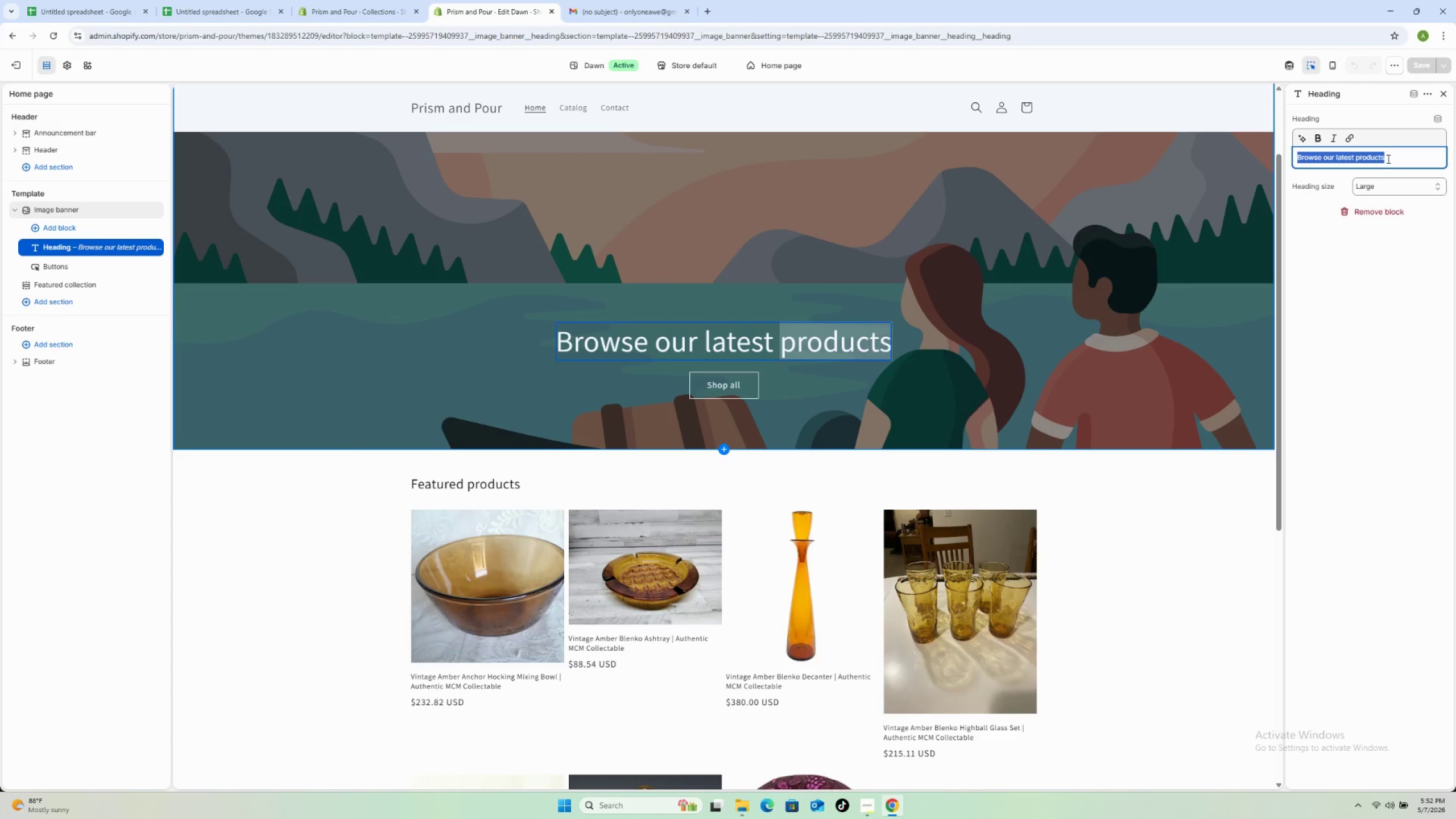 
type(Rare Mid-Century Modern Glass. Curated for Collections)
 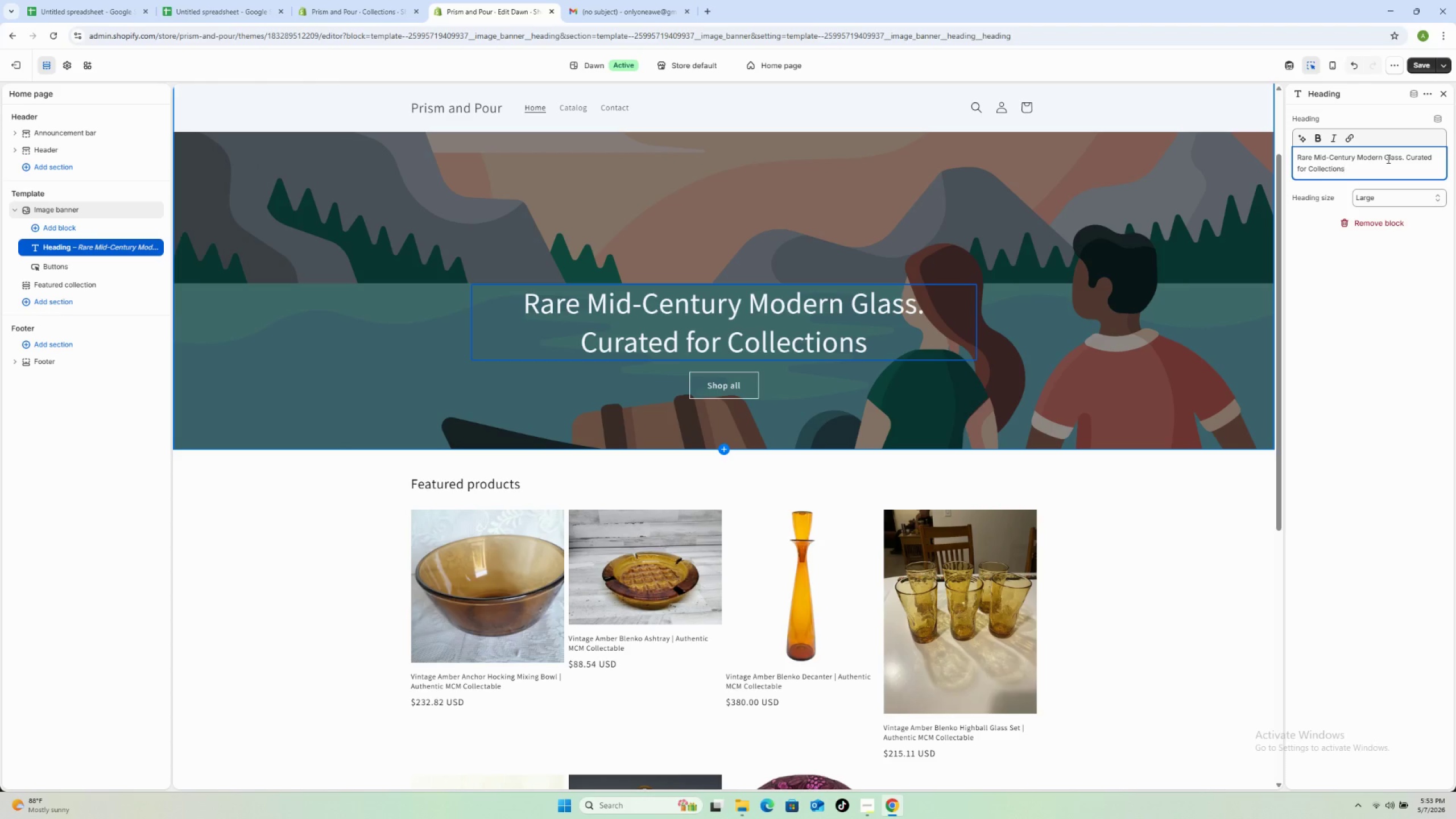 
left_click([1414, 64])
 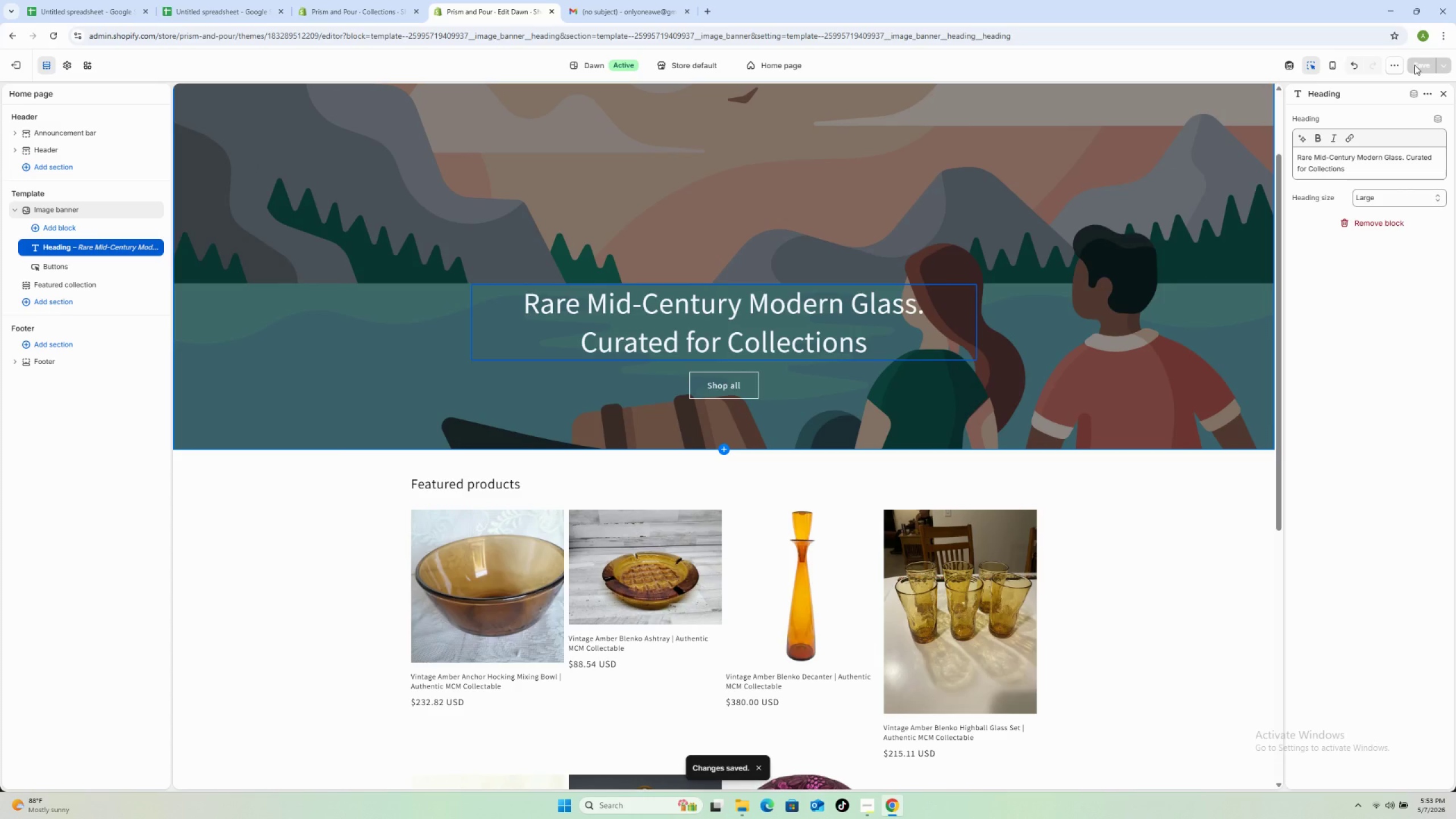 
wait(9.11)
 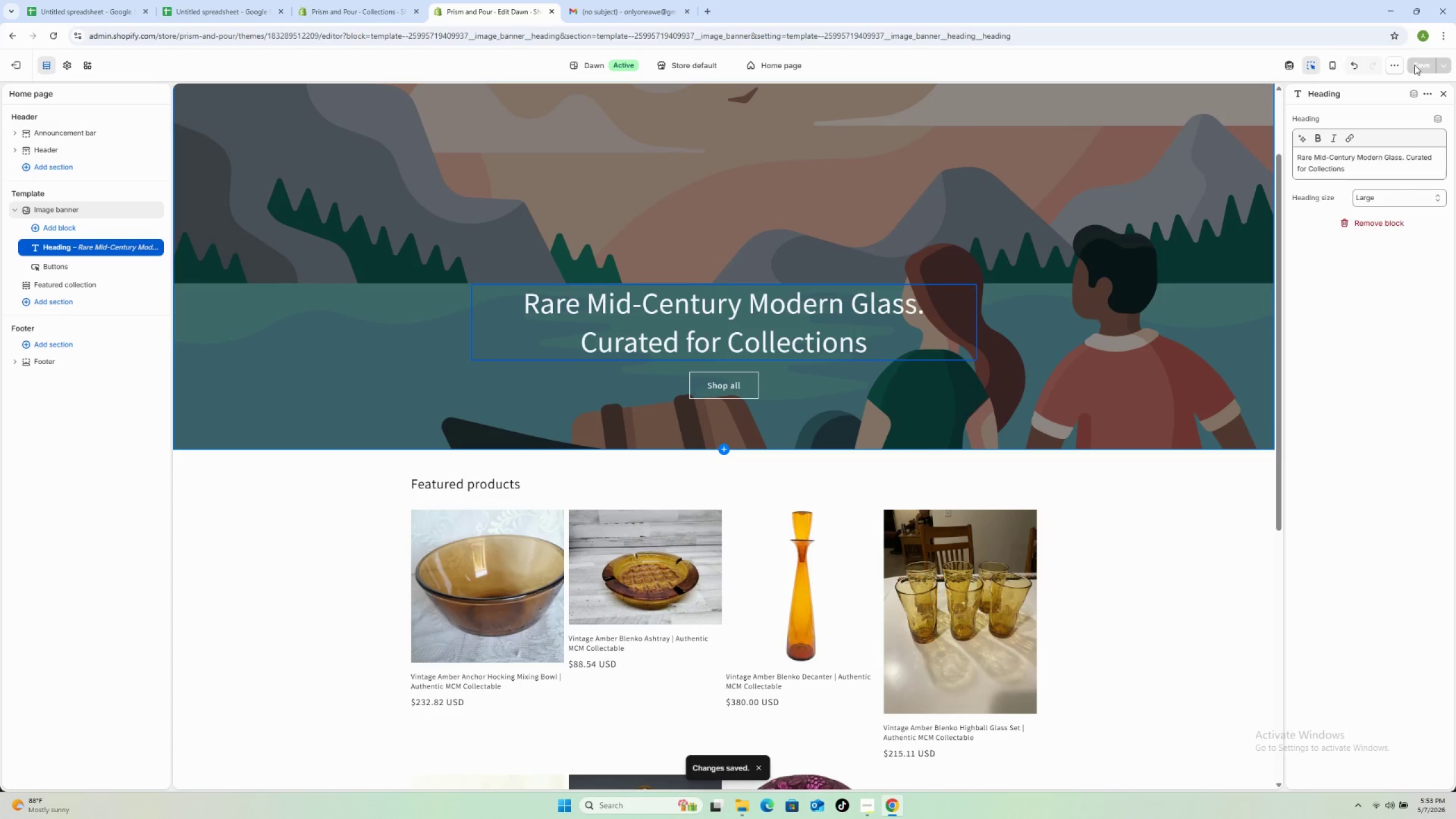 
left_click([16, 64])
 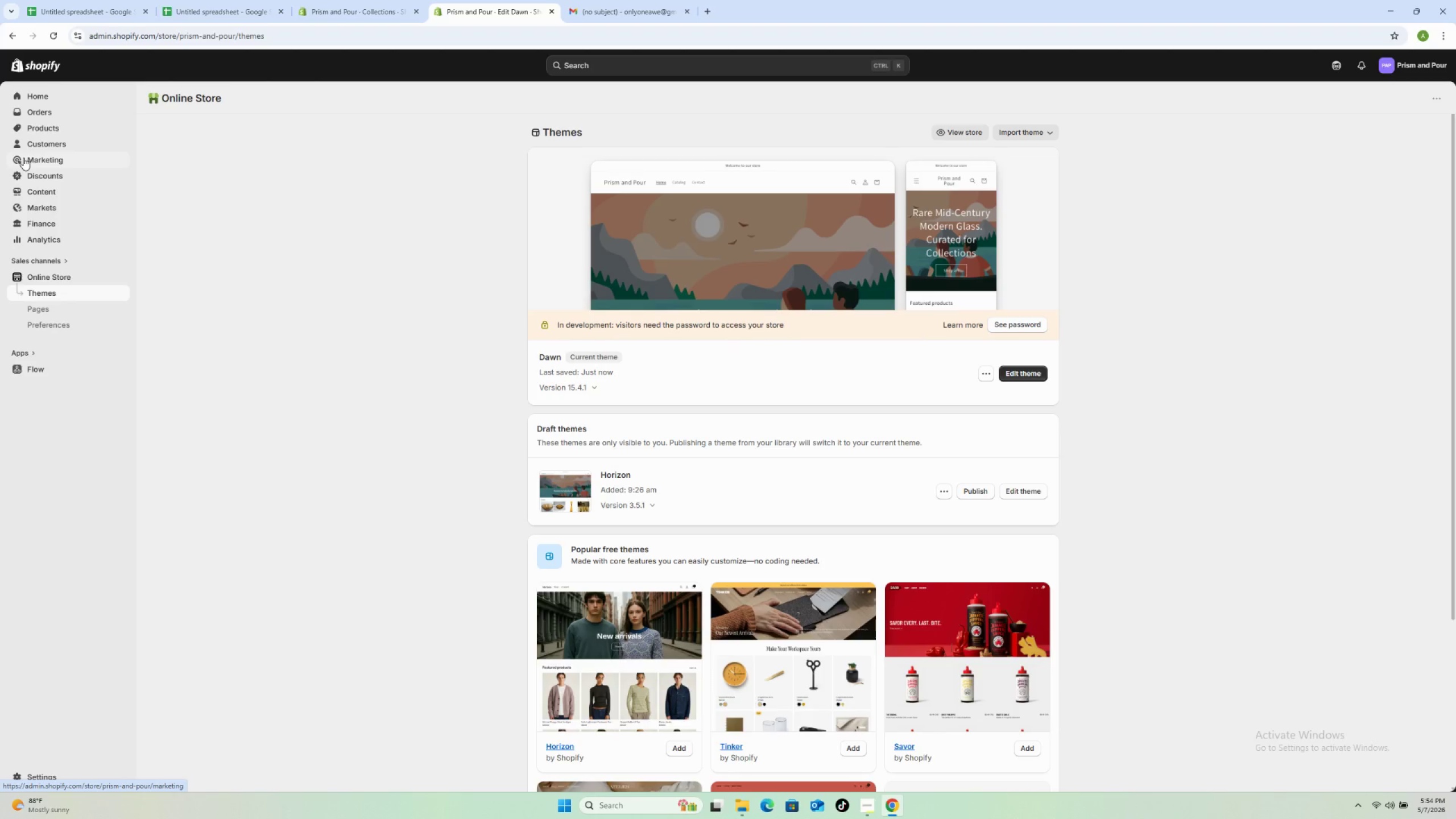 
wait(54.24)
 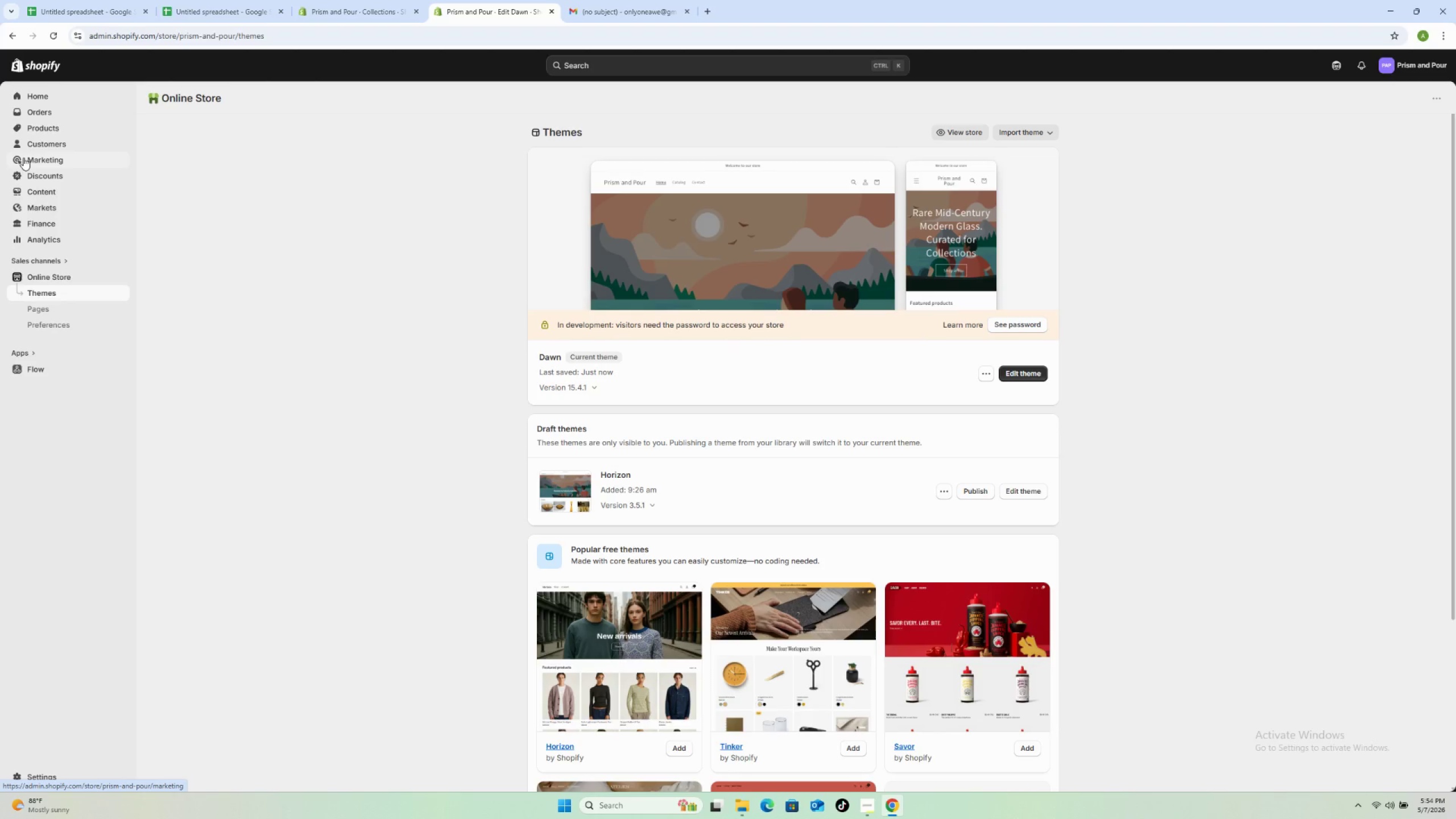 
left_click([37, 188])
 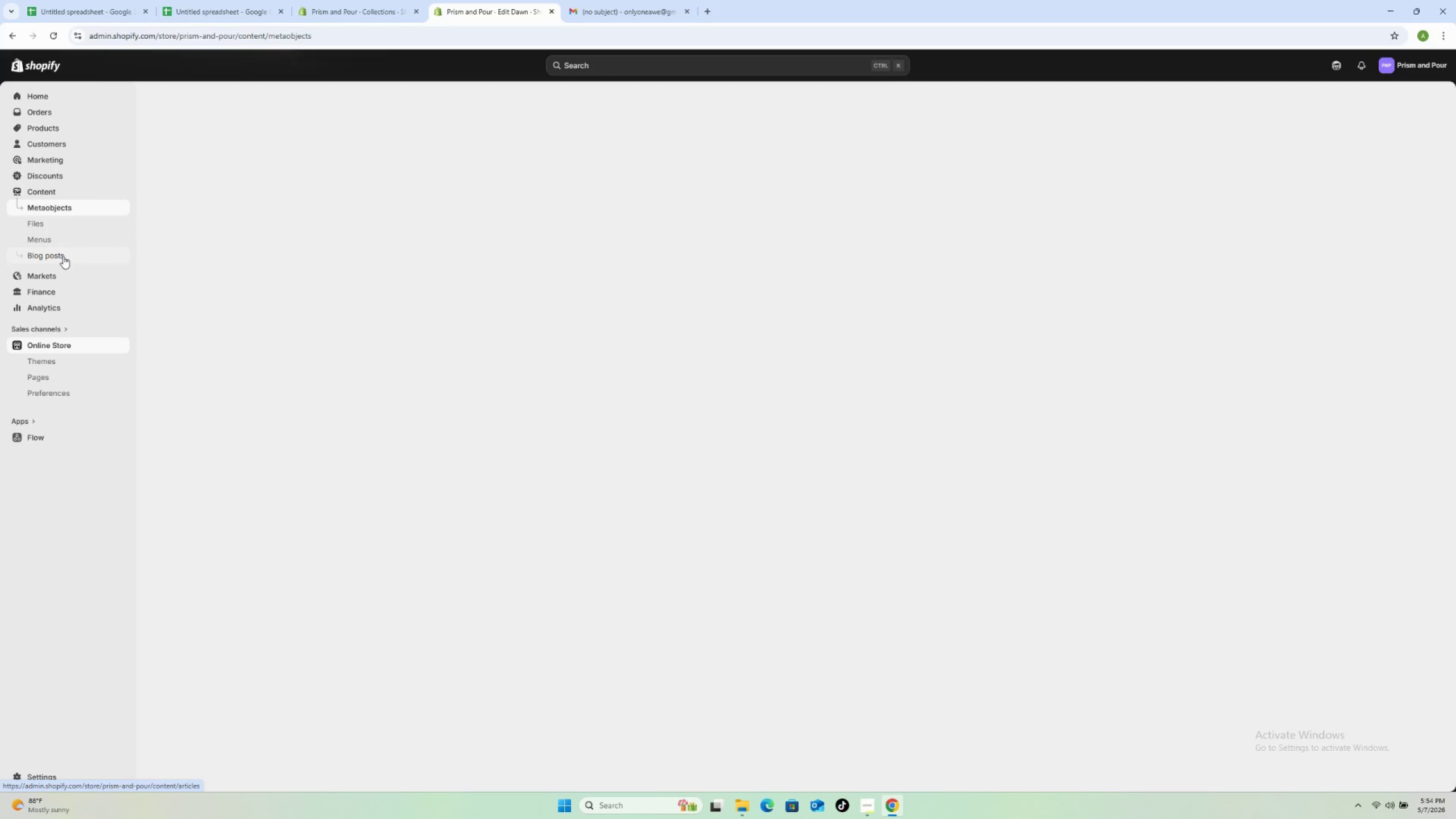 
left_click([63, 241])
 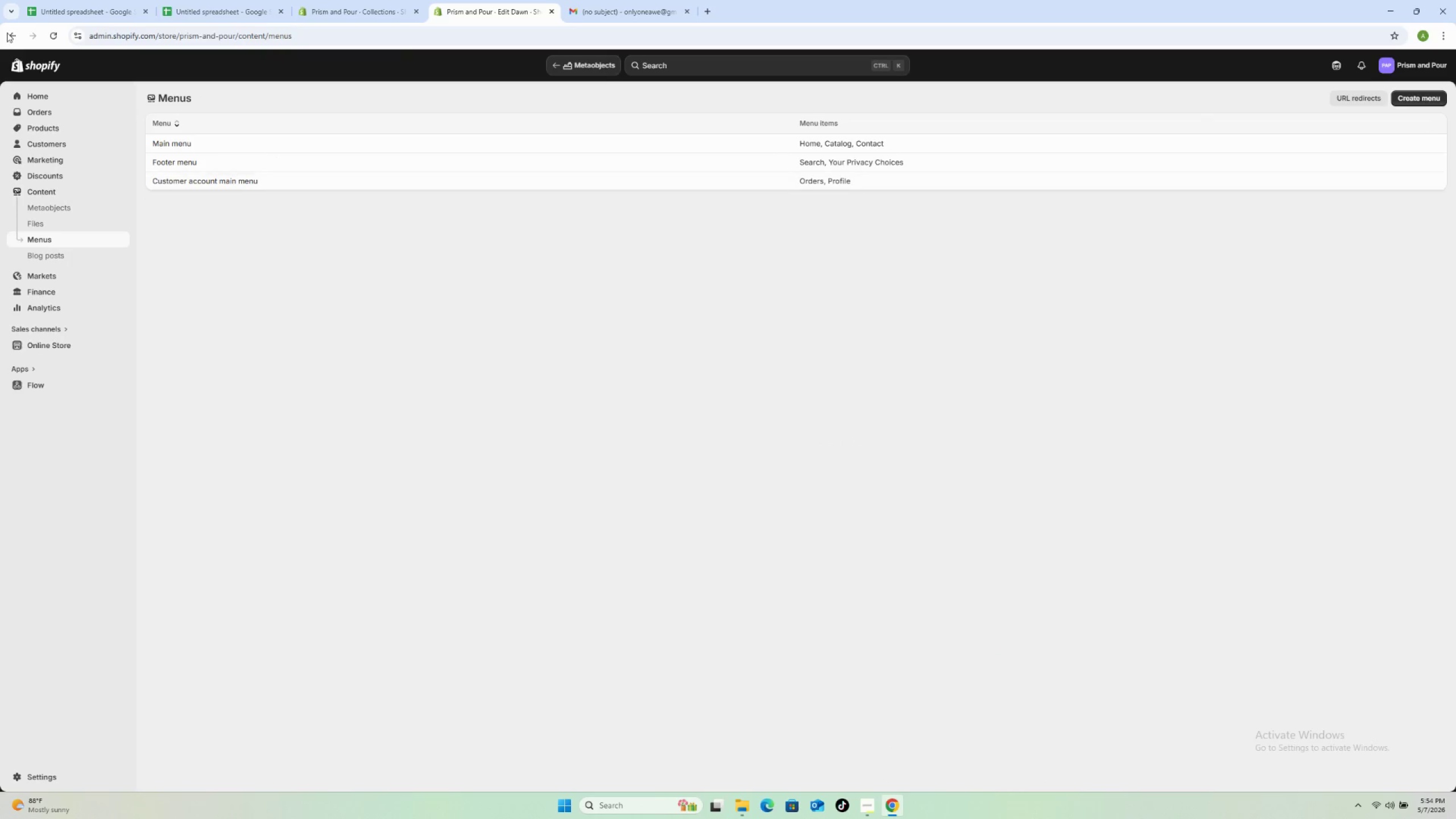 
left_click([208, 142])
 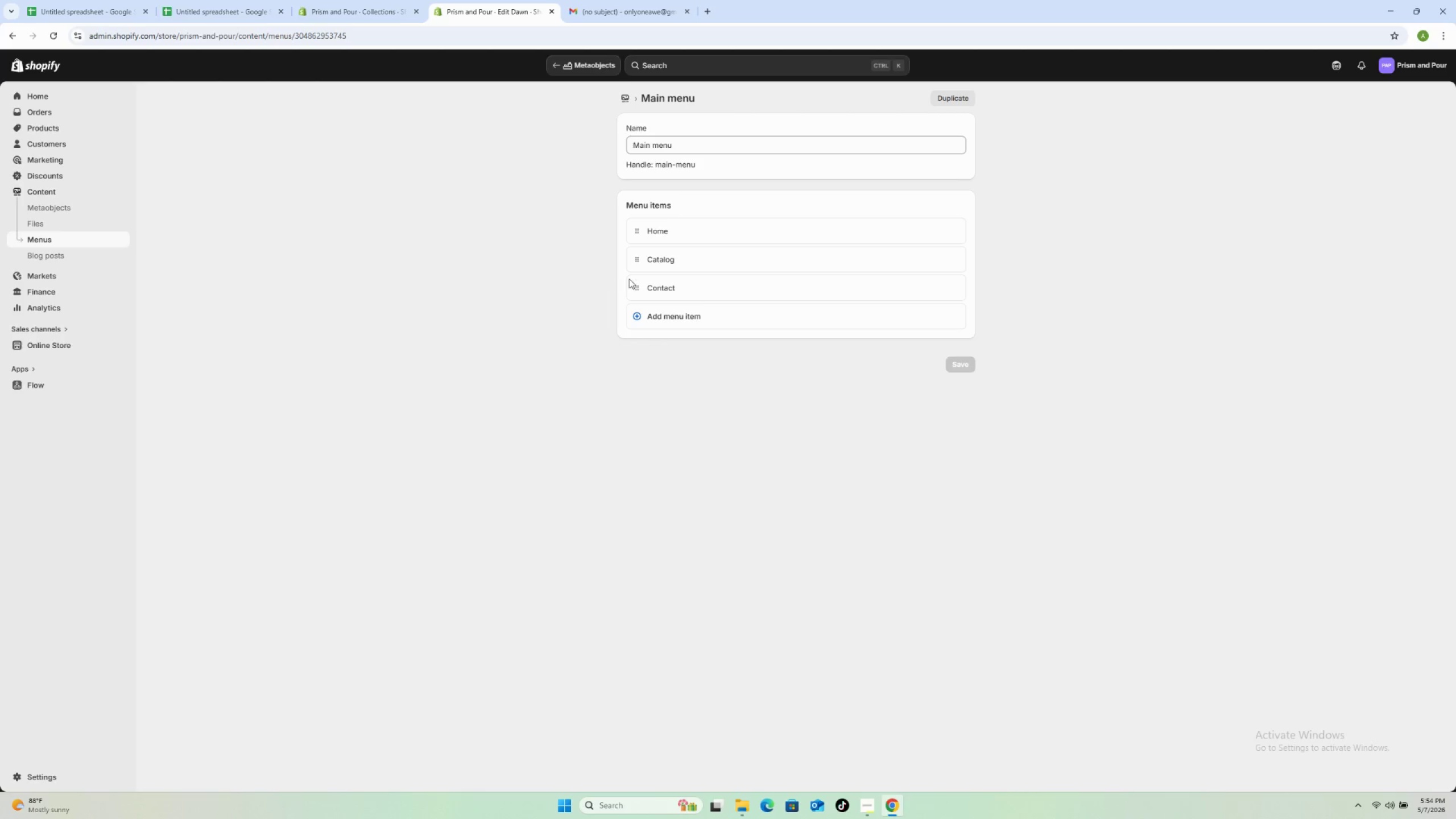 
left_click([659, 317])
 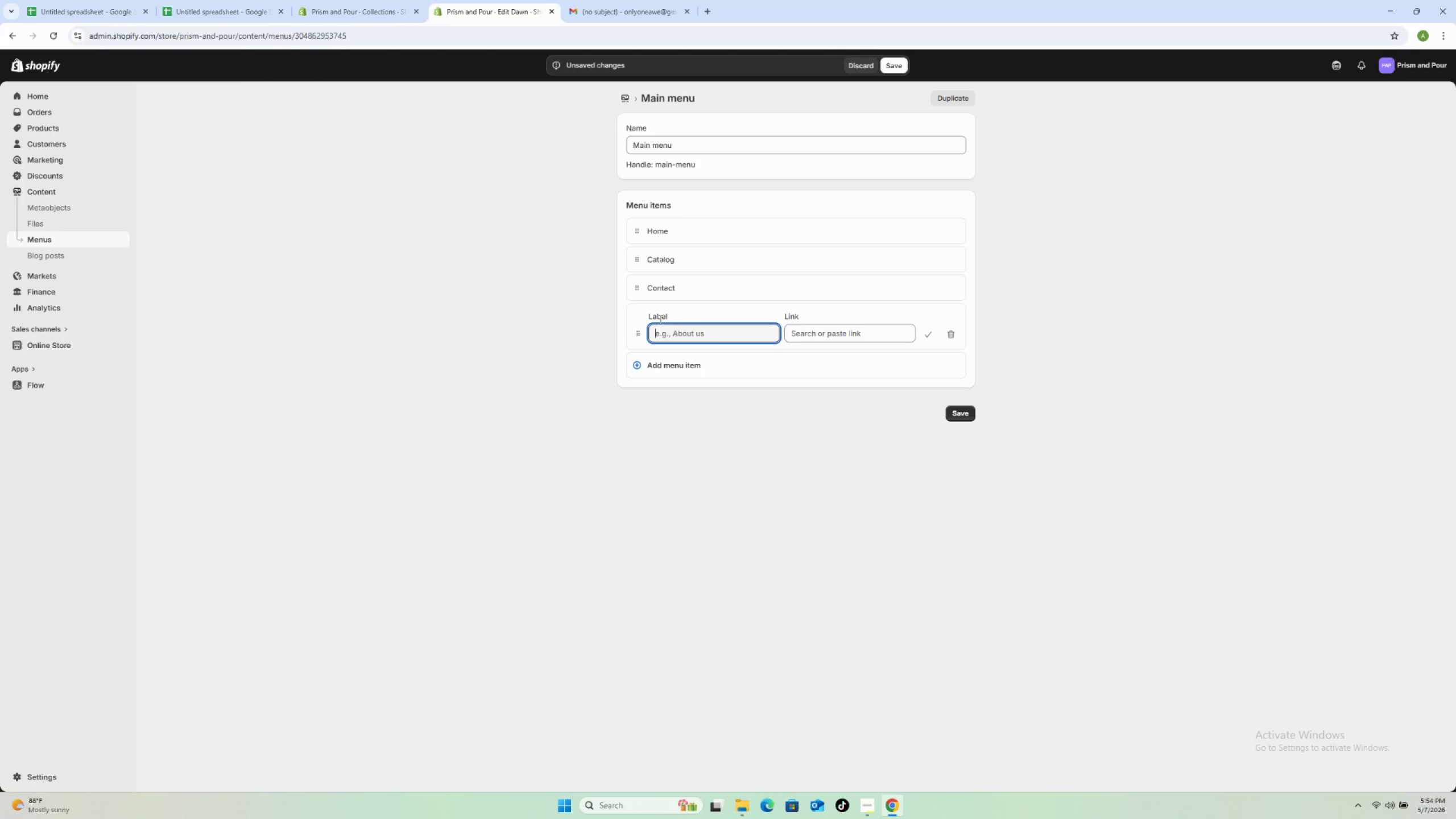 
wait(23.62)
 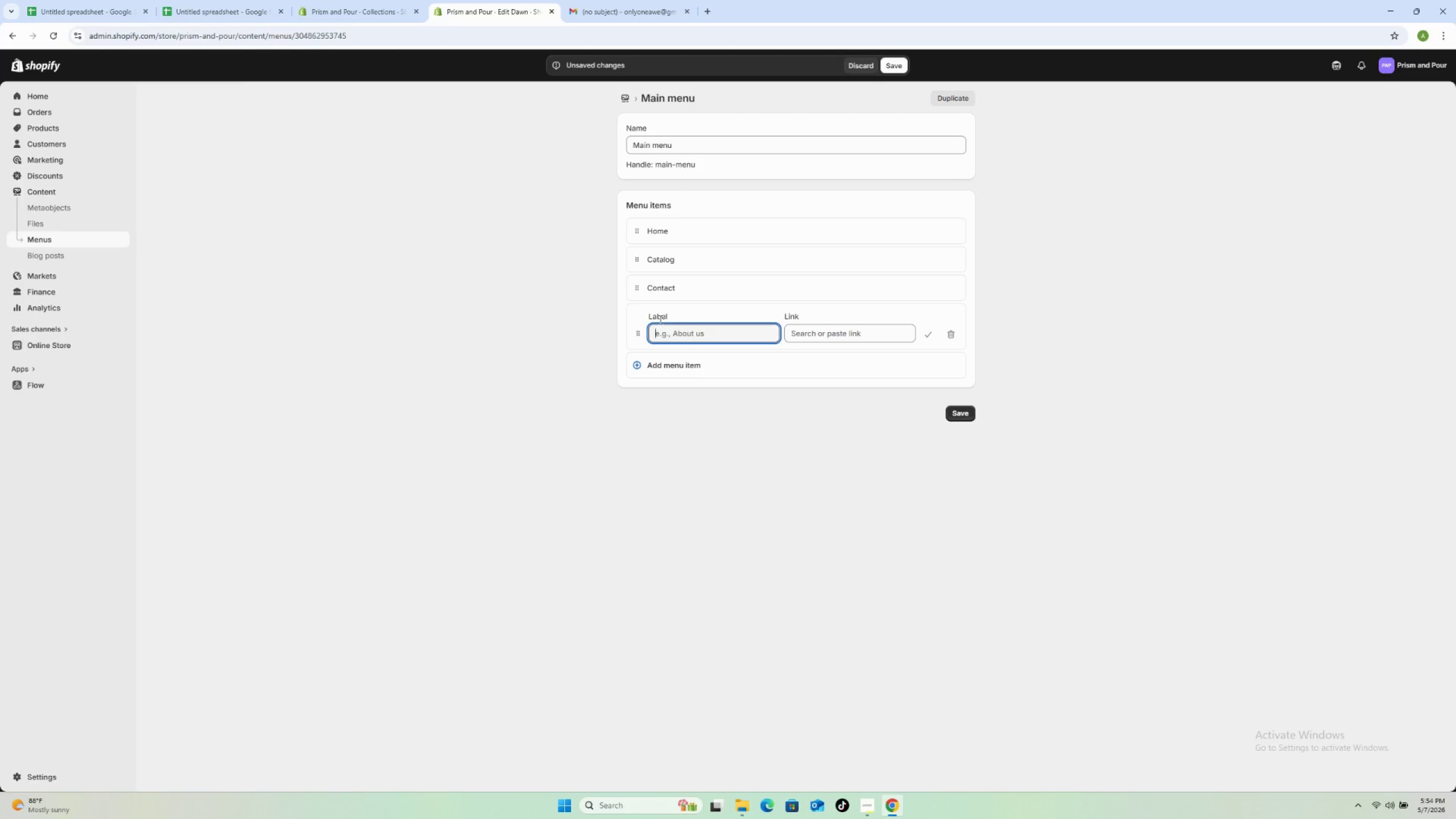 
left_click([951, 260])
 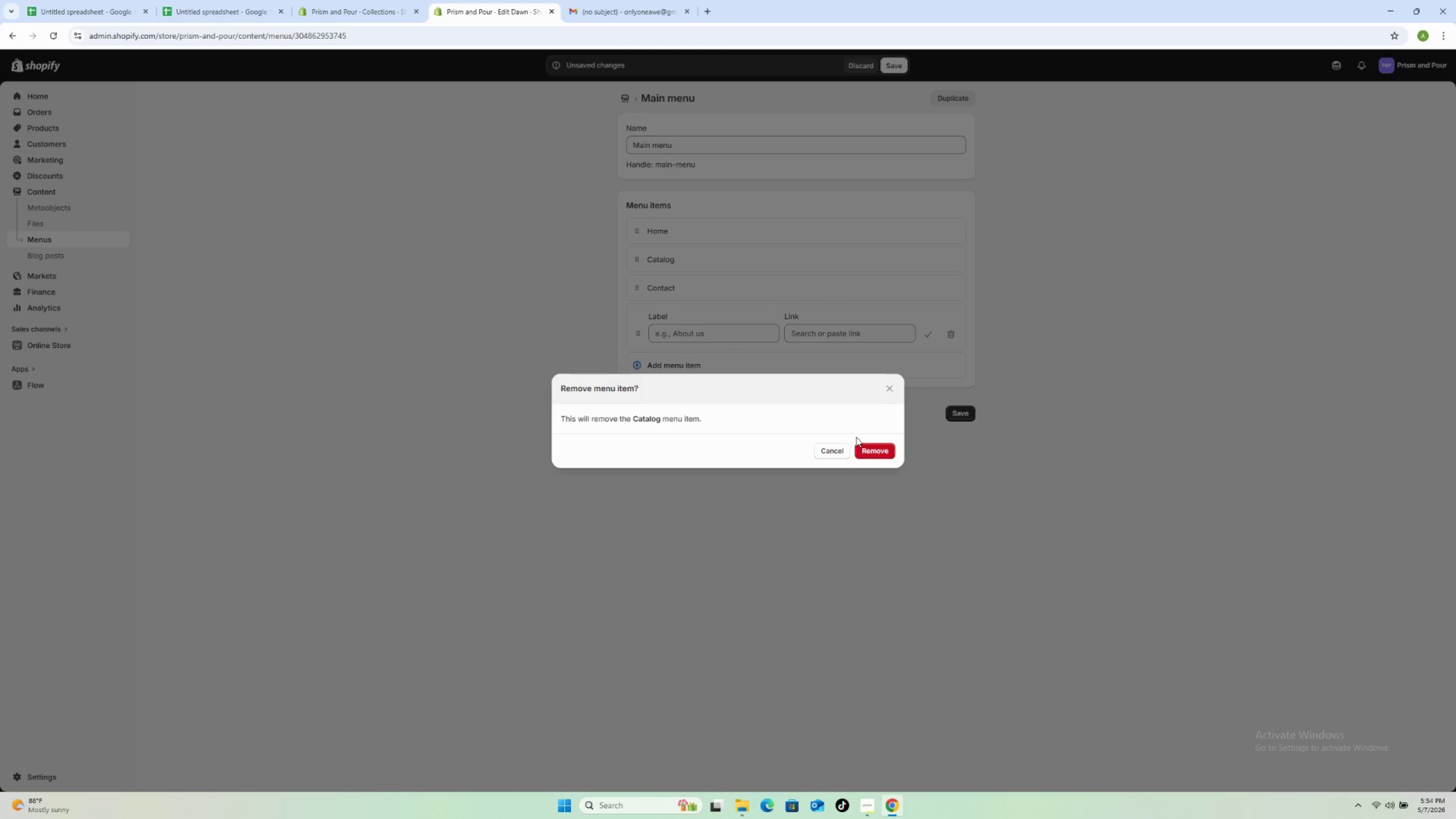 
left_click([885, 458])
 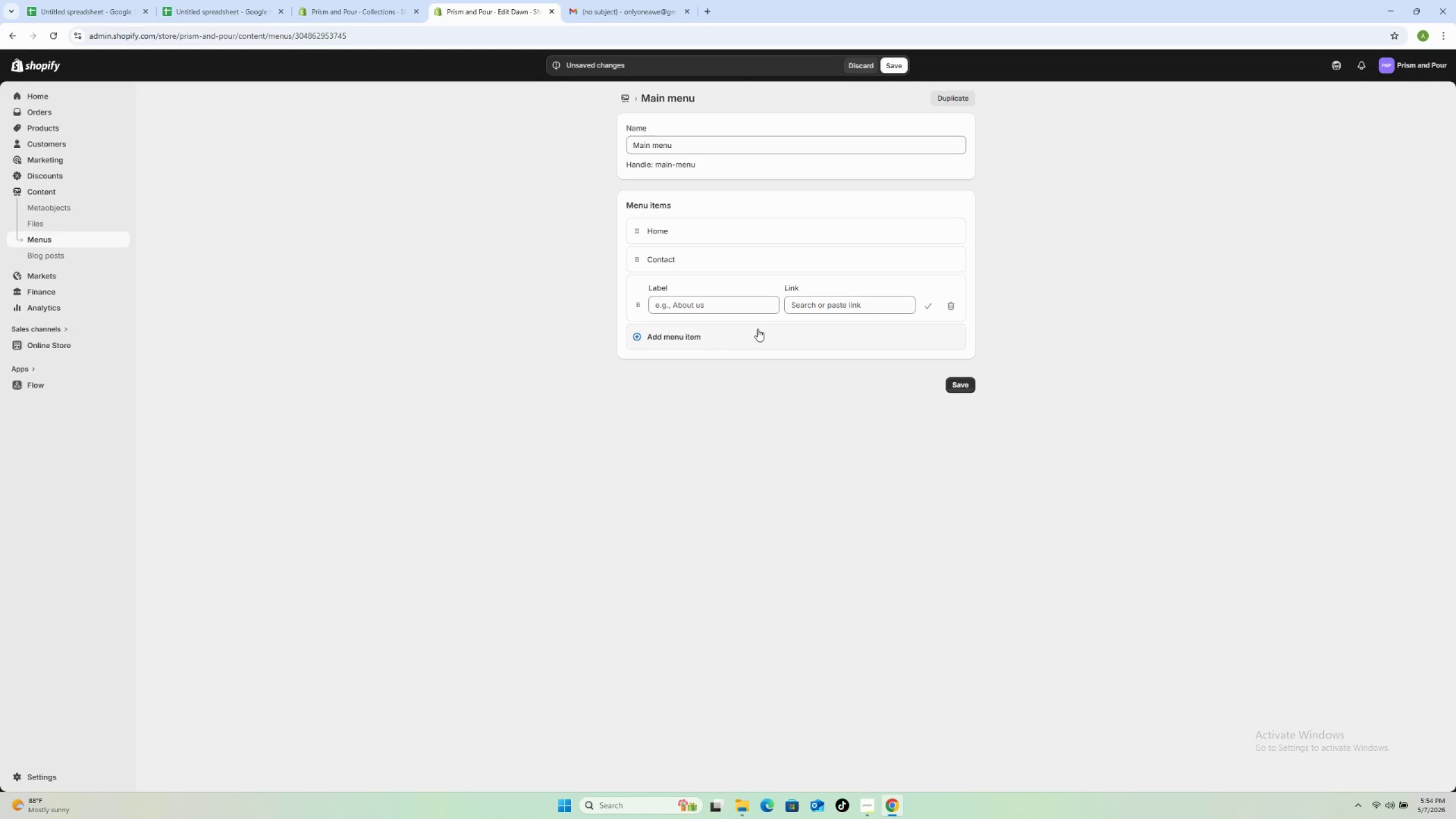 
left_click([722, 301])
 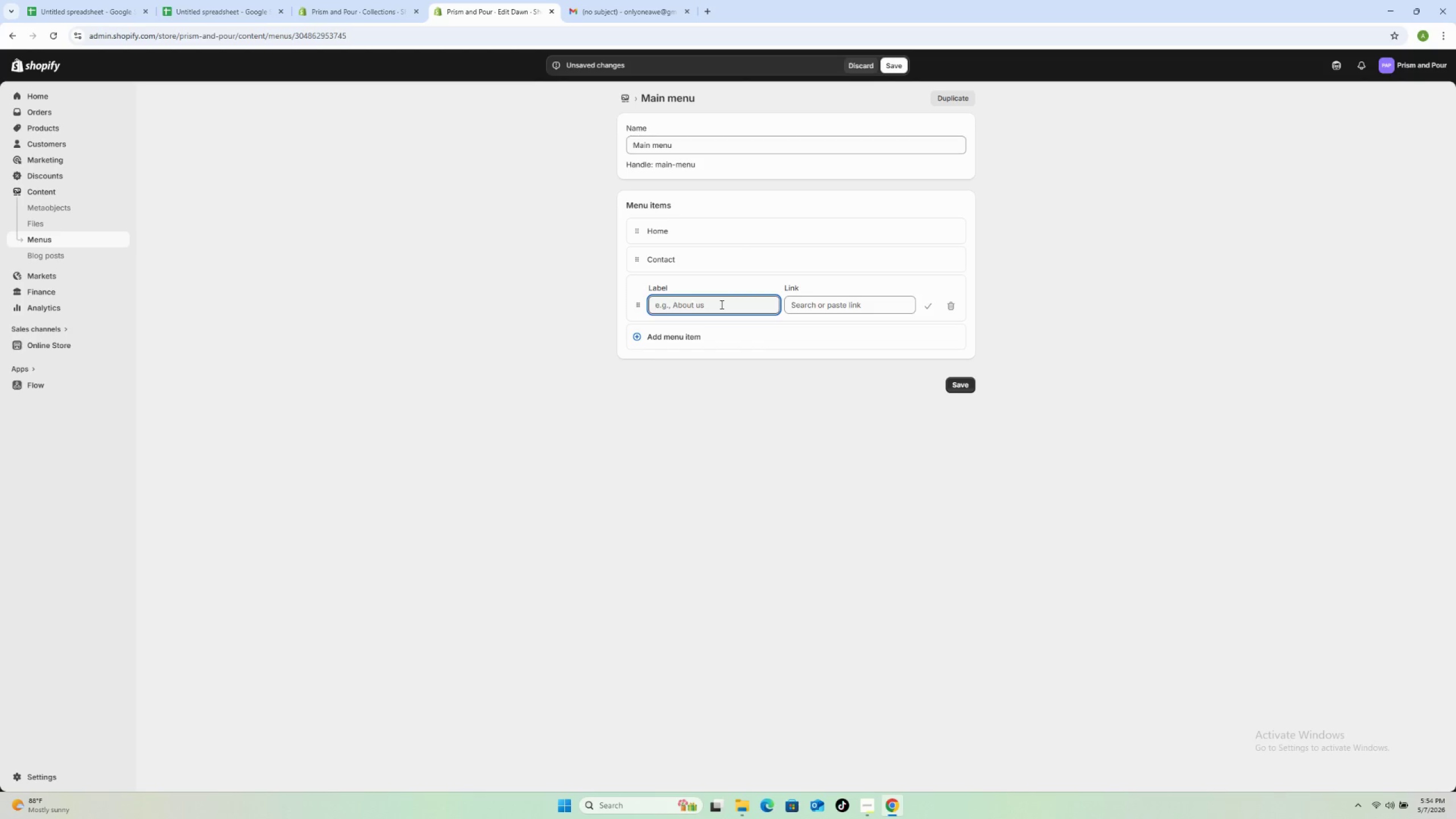 
type(All Products)
 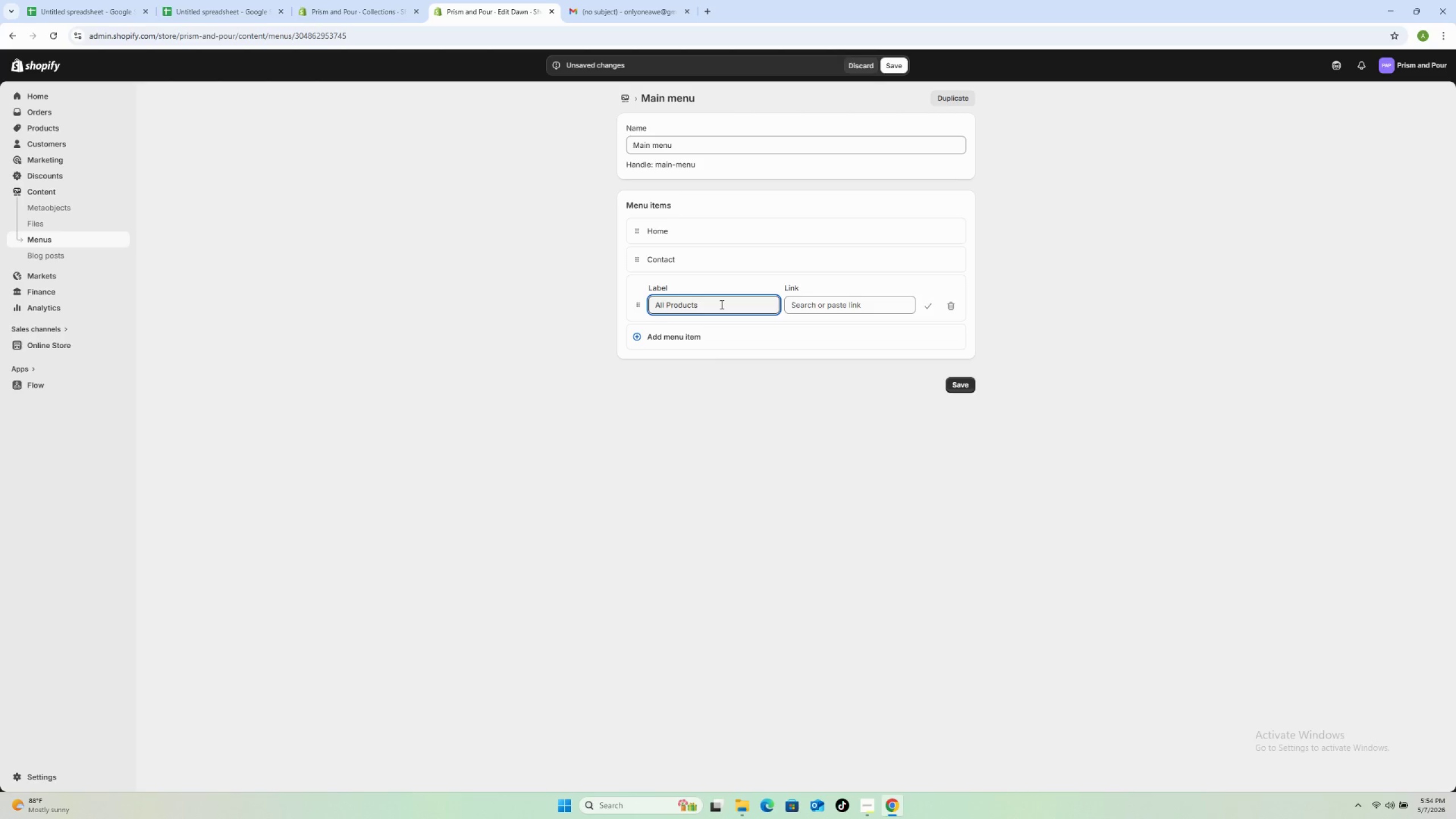 
left_click([851, 311])
 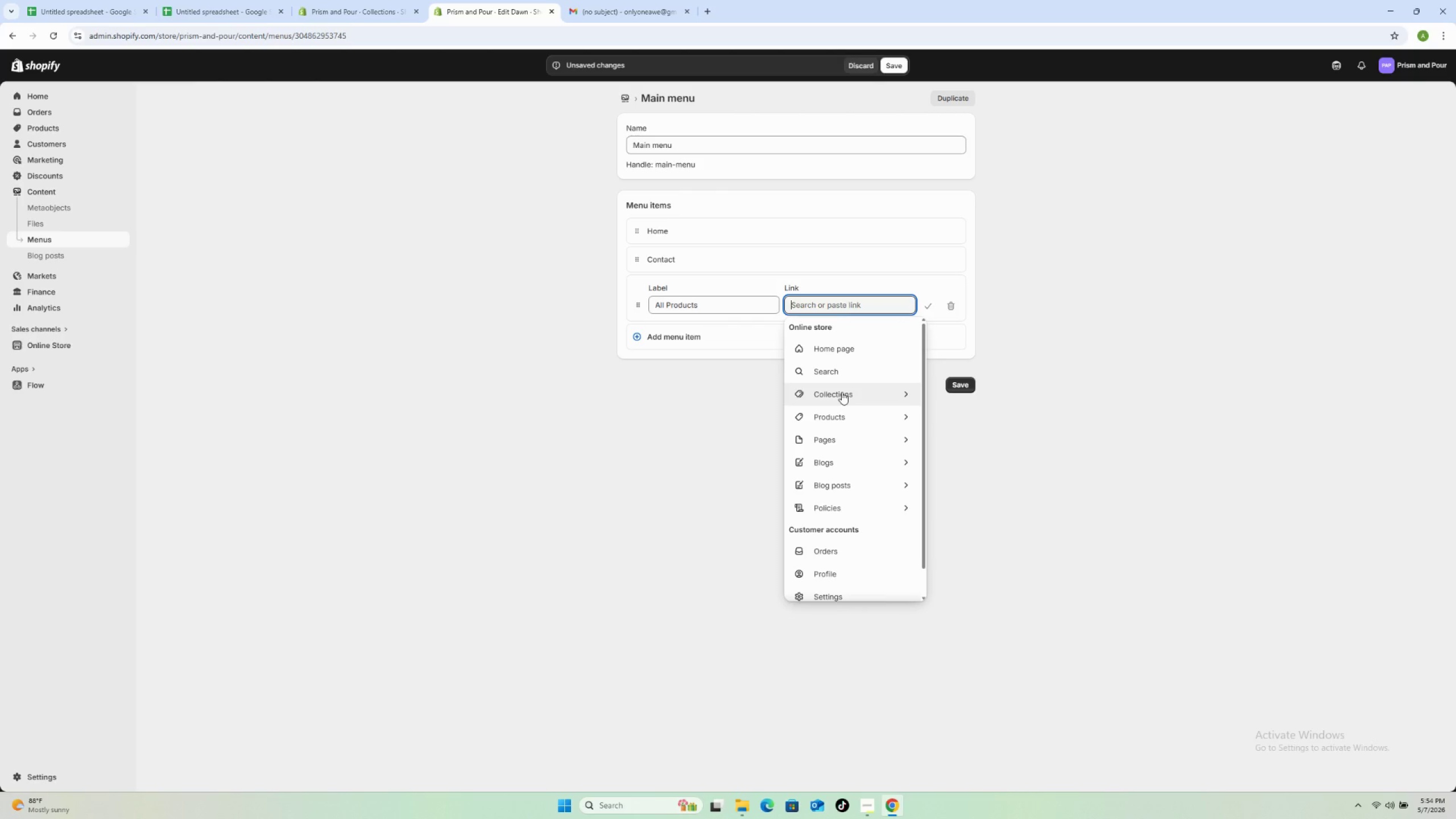 
left_click([842, 392])
 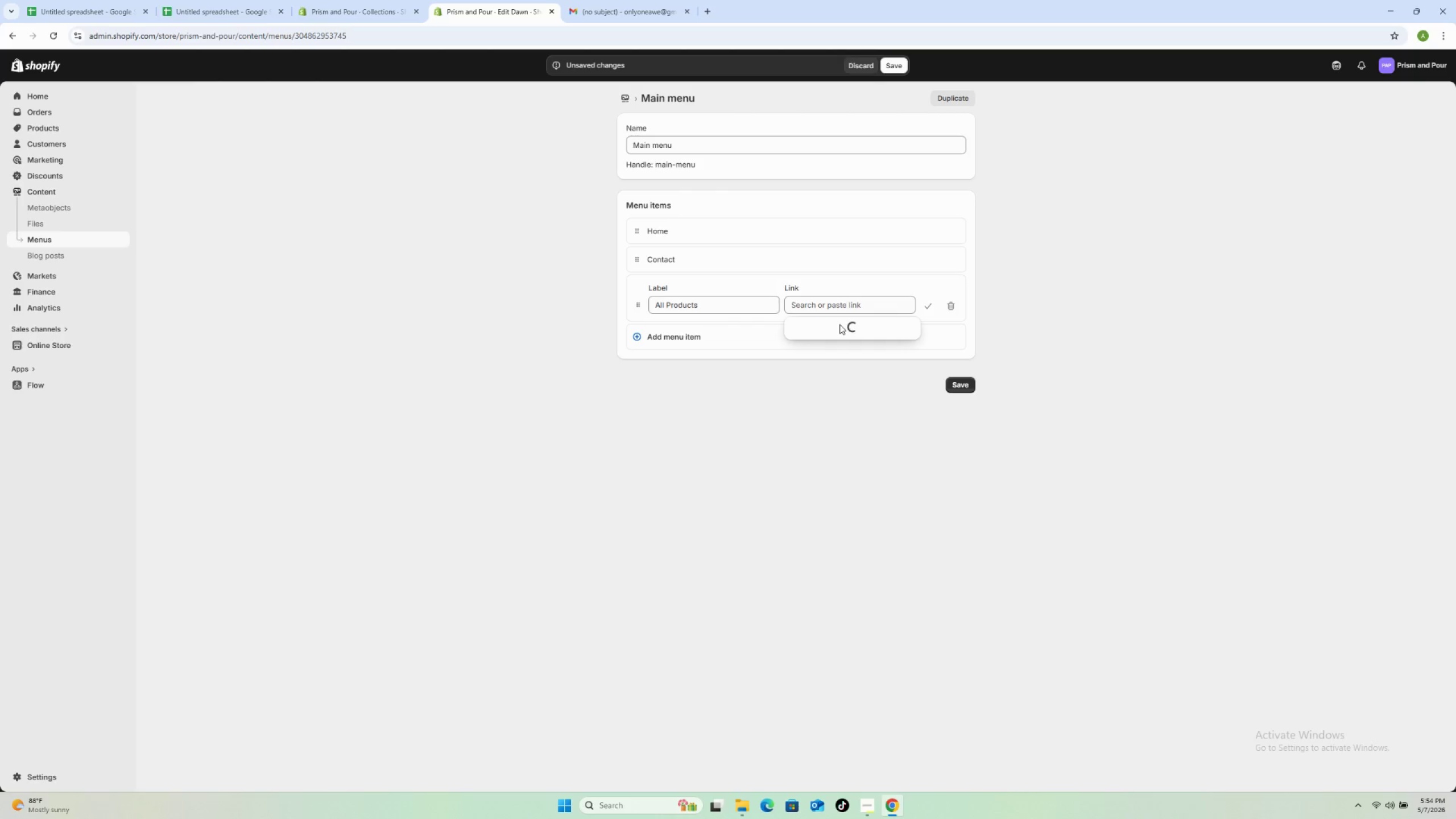 
mouse_move([822, 336])
 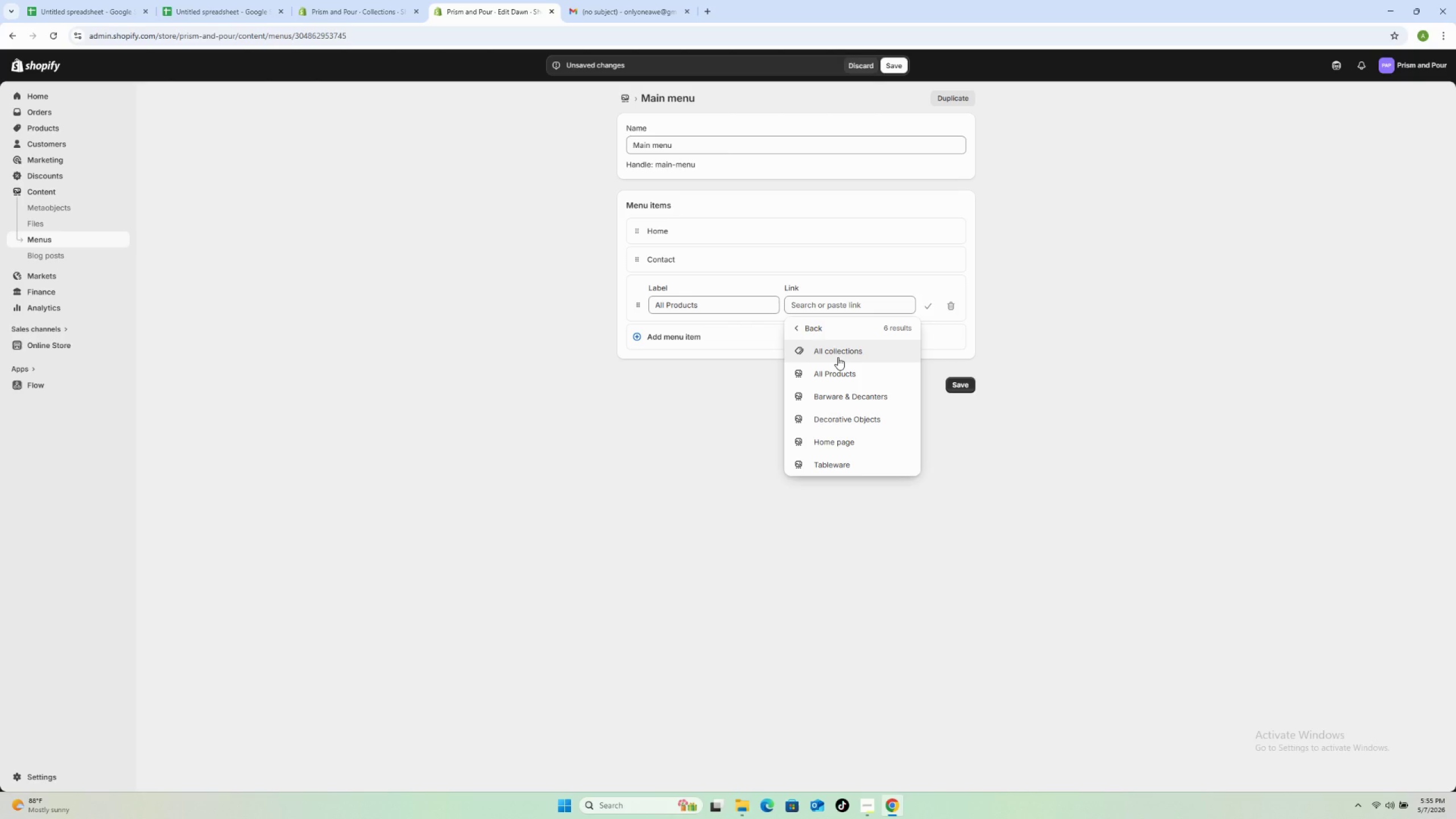 
left_click([837, 357])
 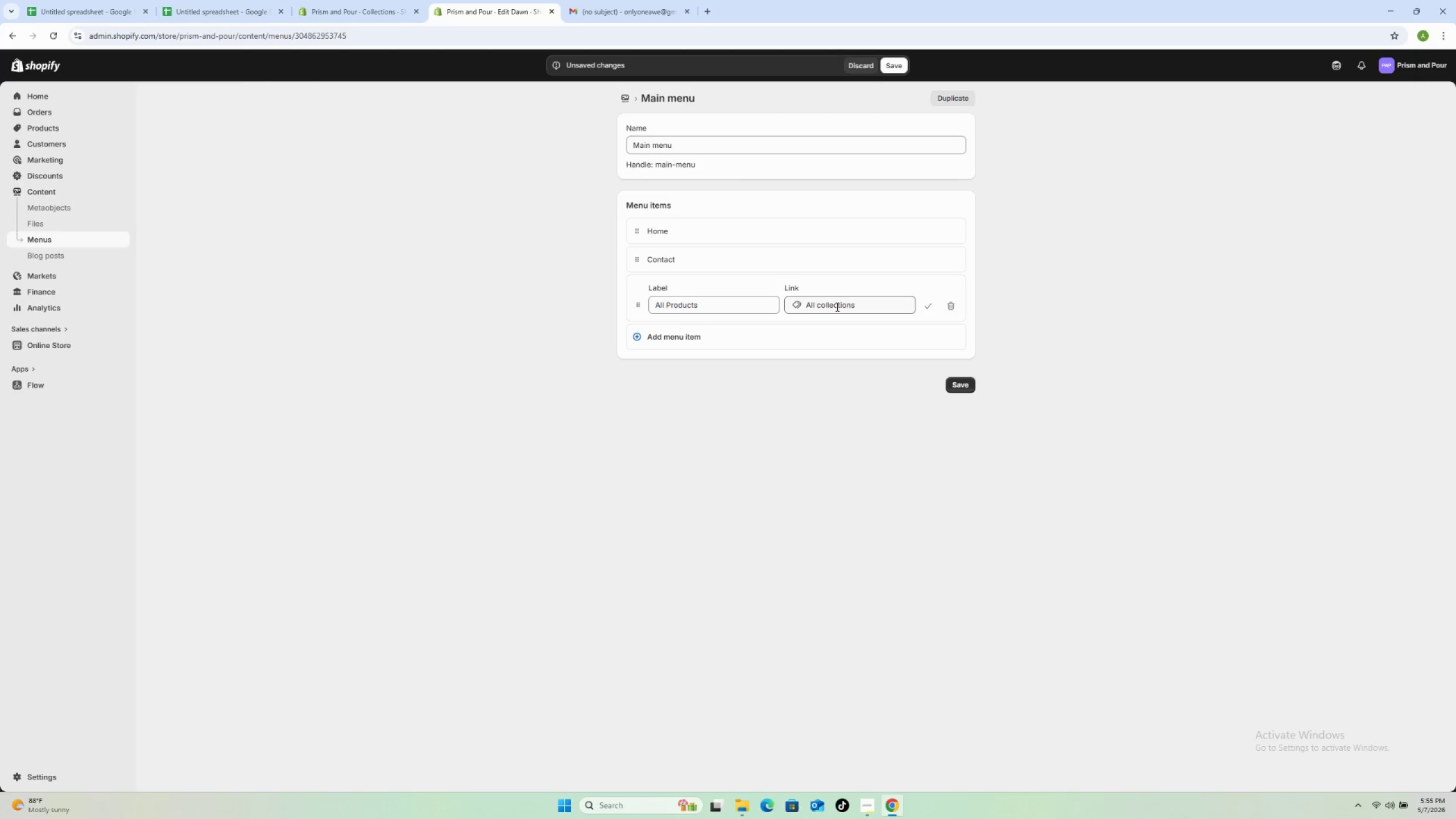 
left_click([838, 307])
 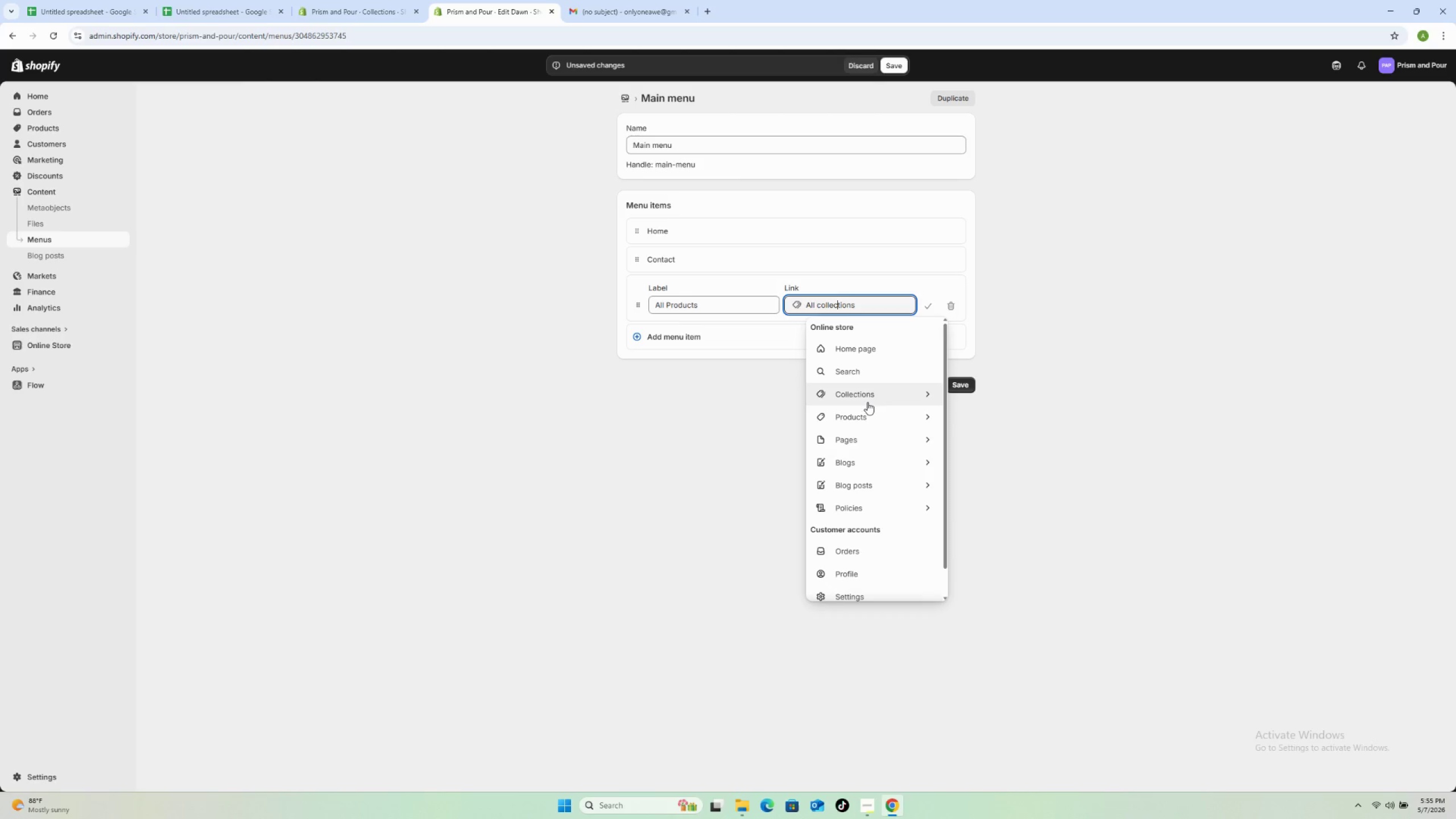 
left_click([867, 402])
 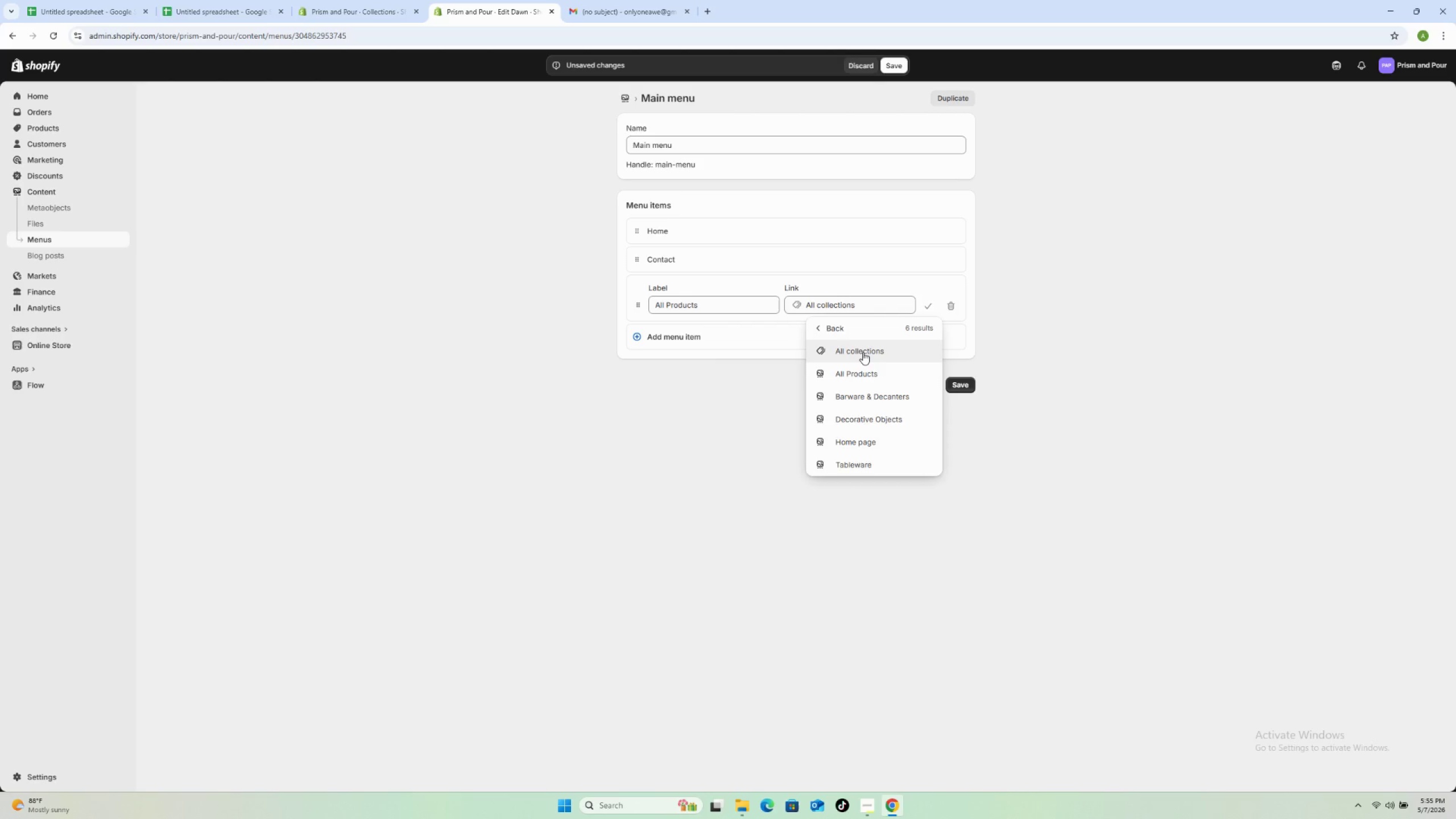 
left_click([863, 352])
 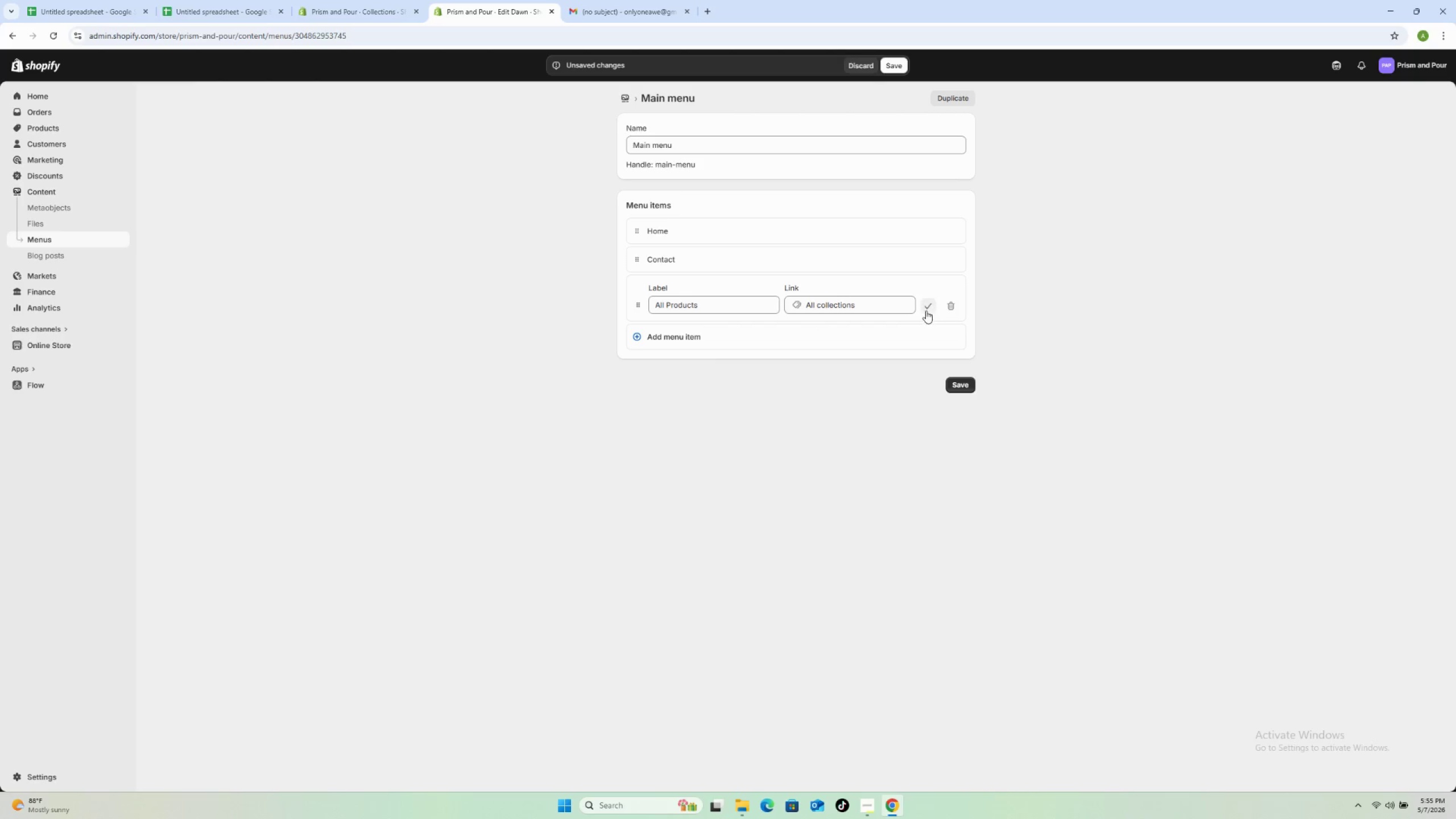 
left_click([926, 311])
 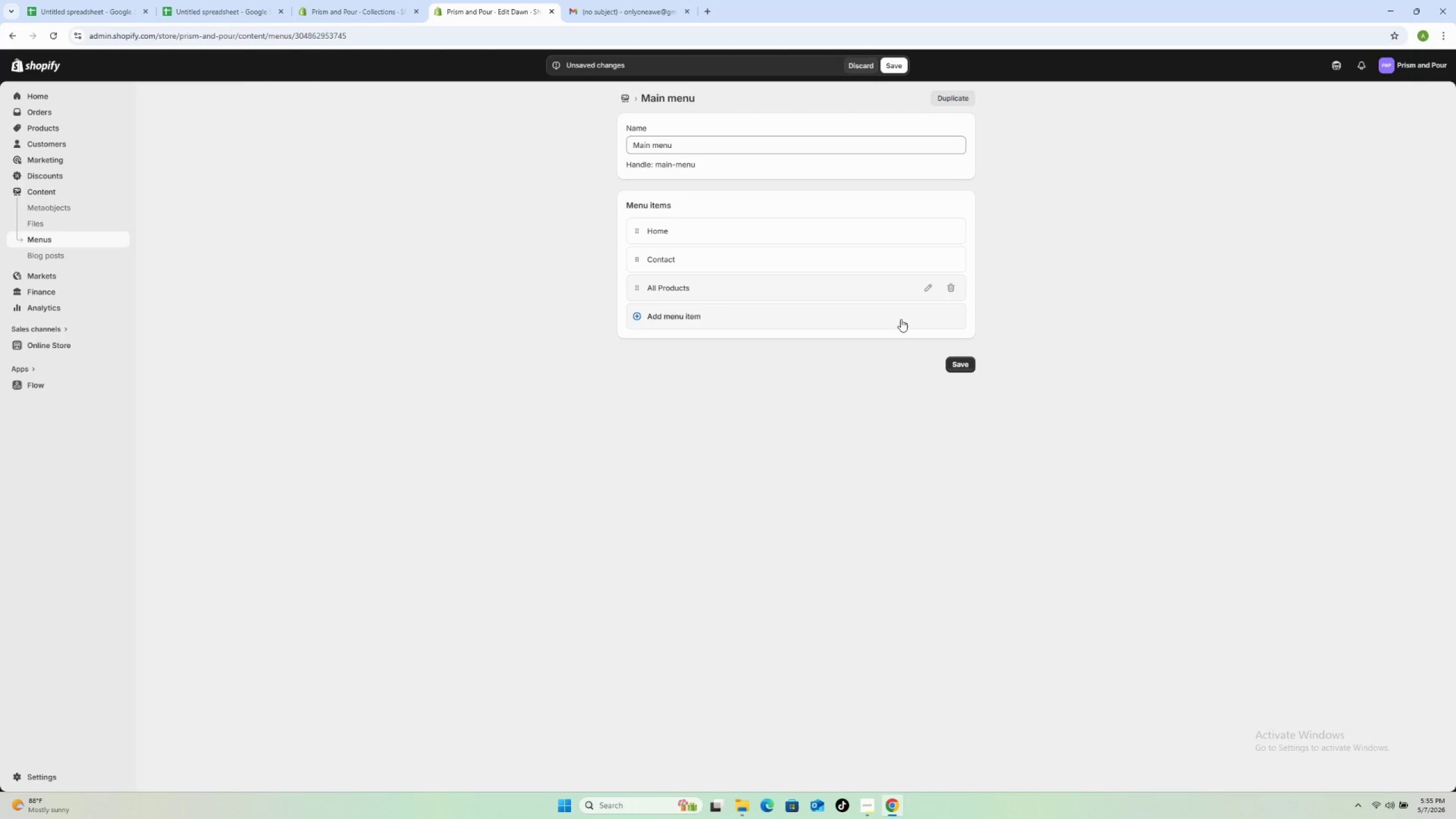 
left_click([895, 308])
 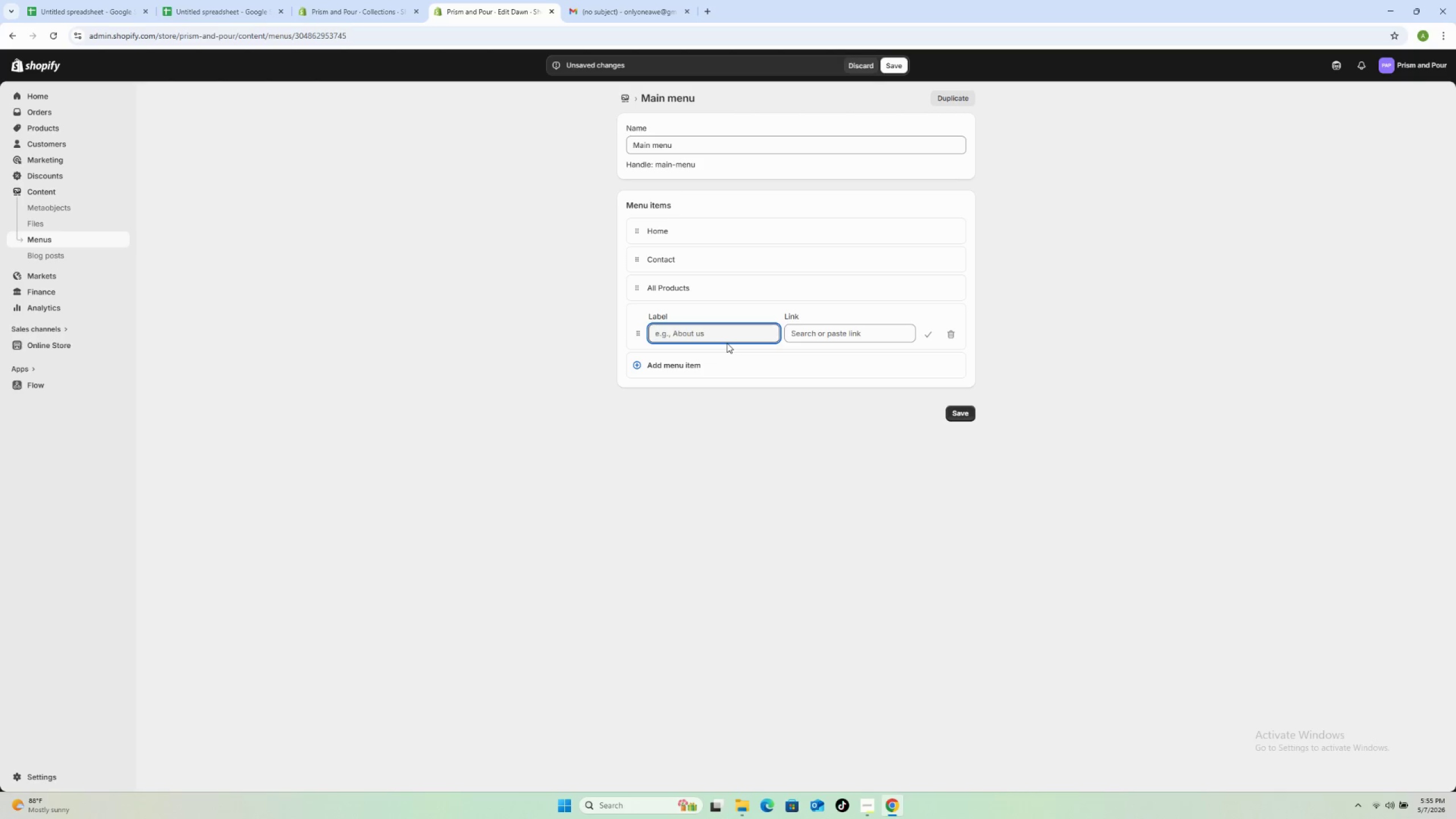 
wait(27.84)
 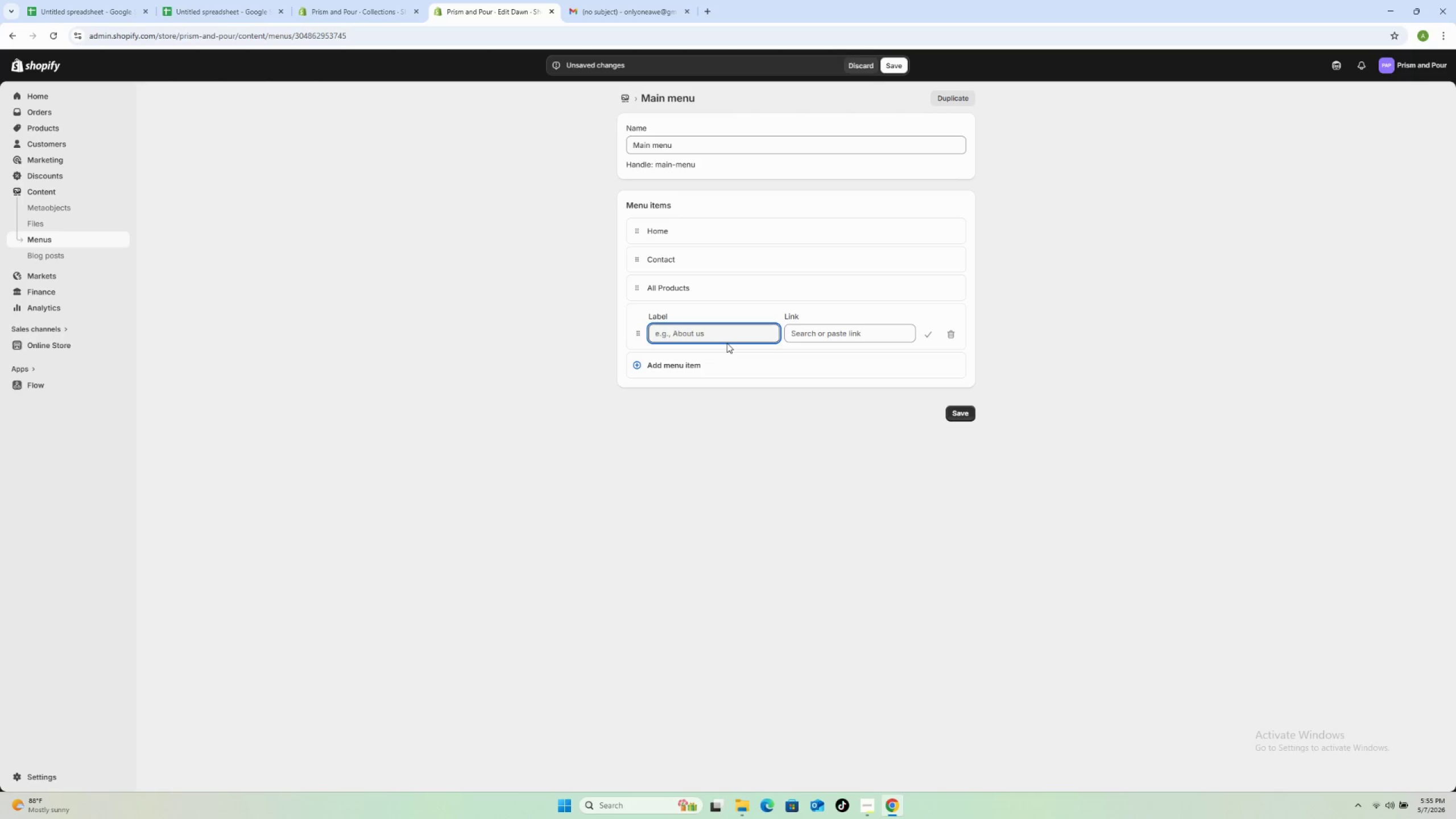 
type(Be)
key(Backspace)
type(arware & Decanters)
 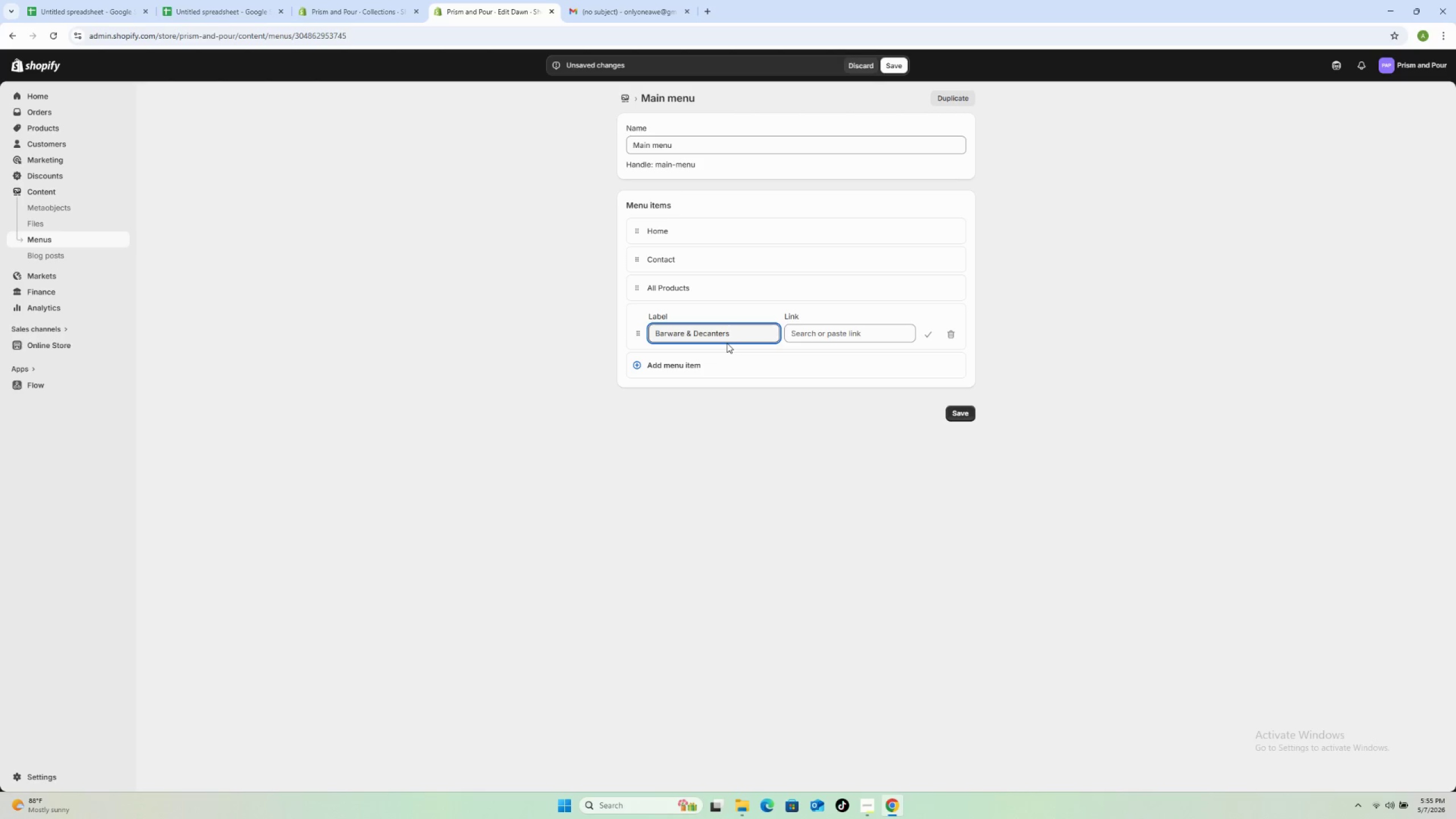 
wait(17.09)
 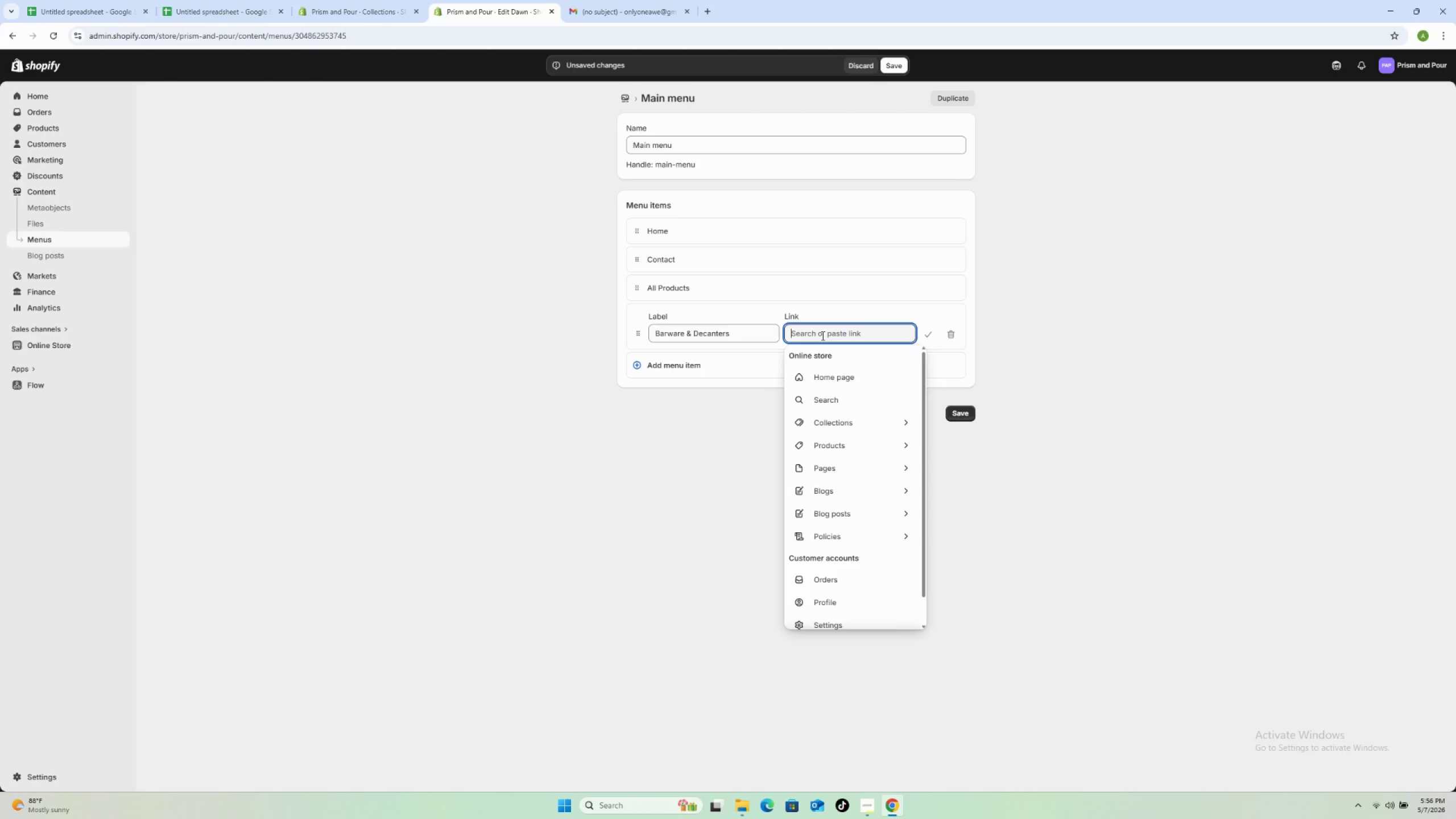 
mouse_move([887, 413])
 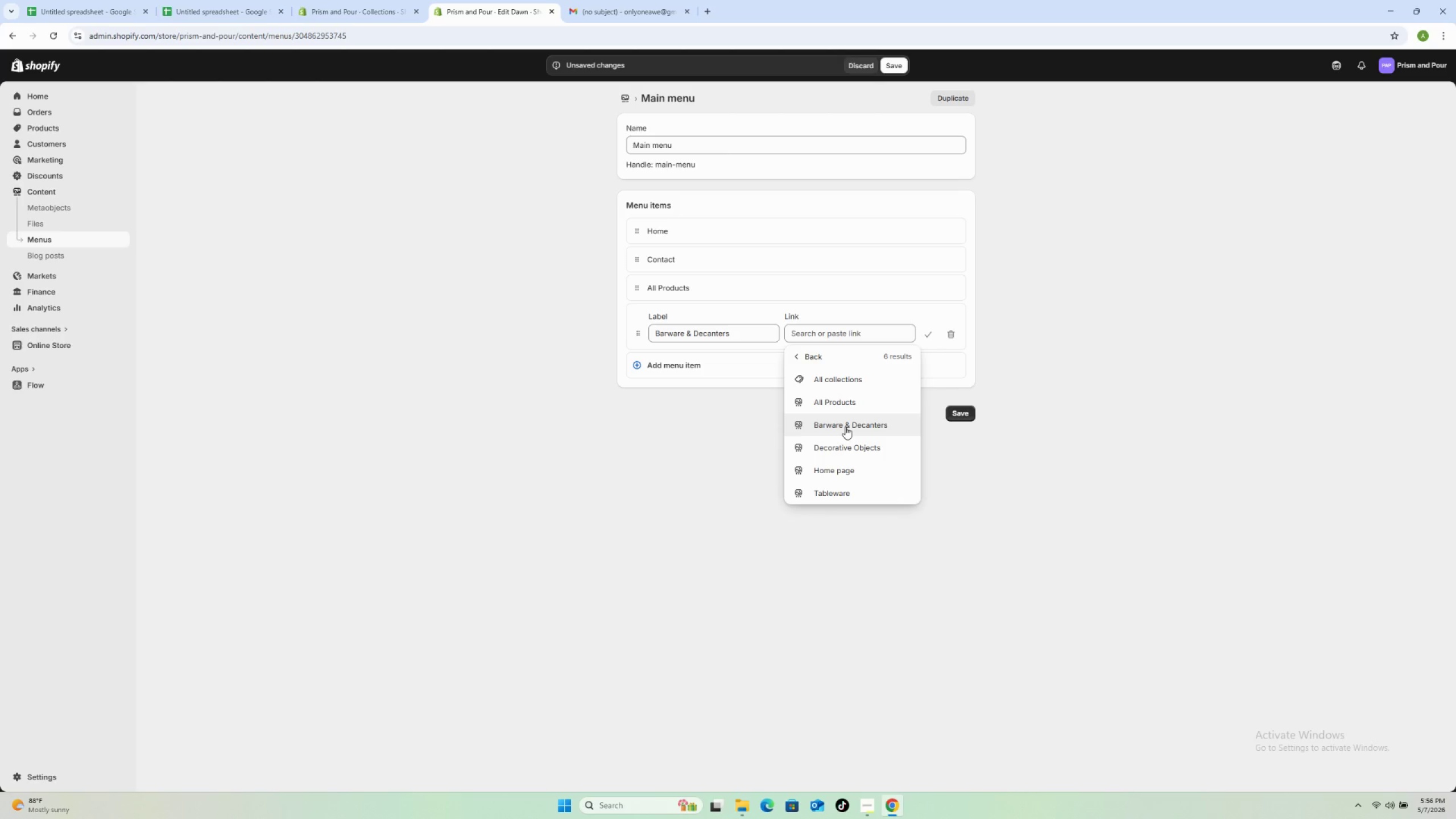 
wait(7.9)
 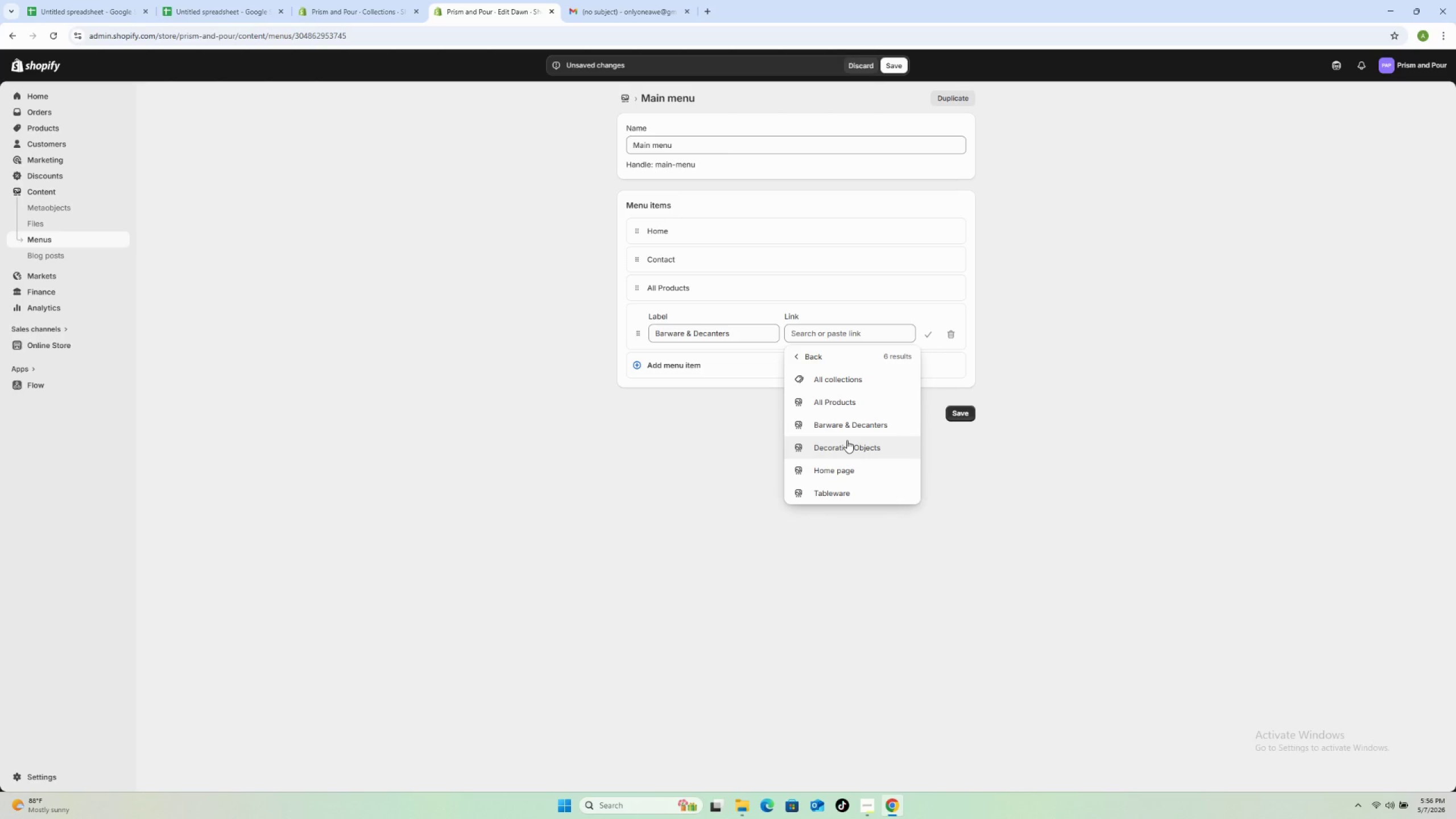 
left_click([928, 340])
 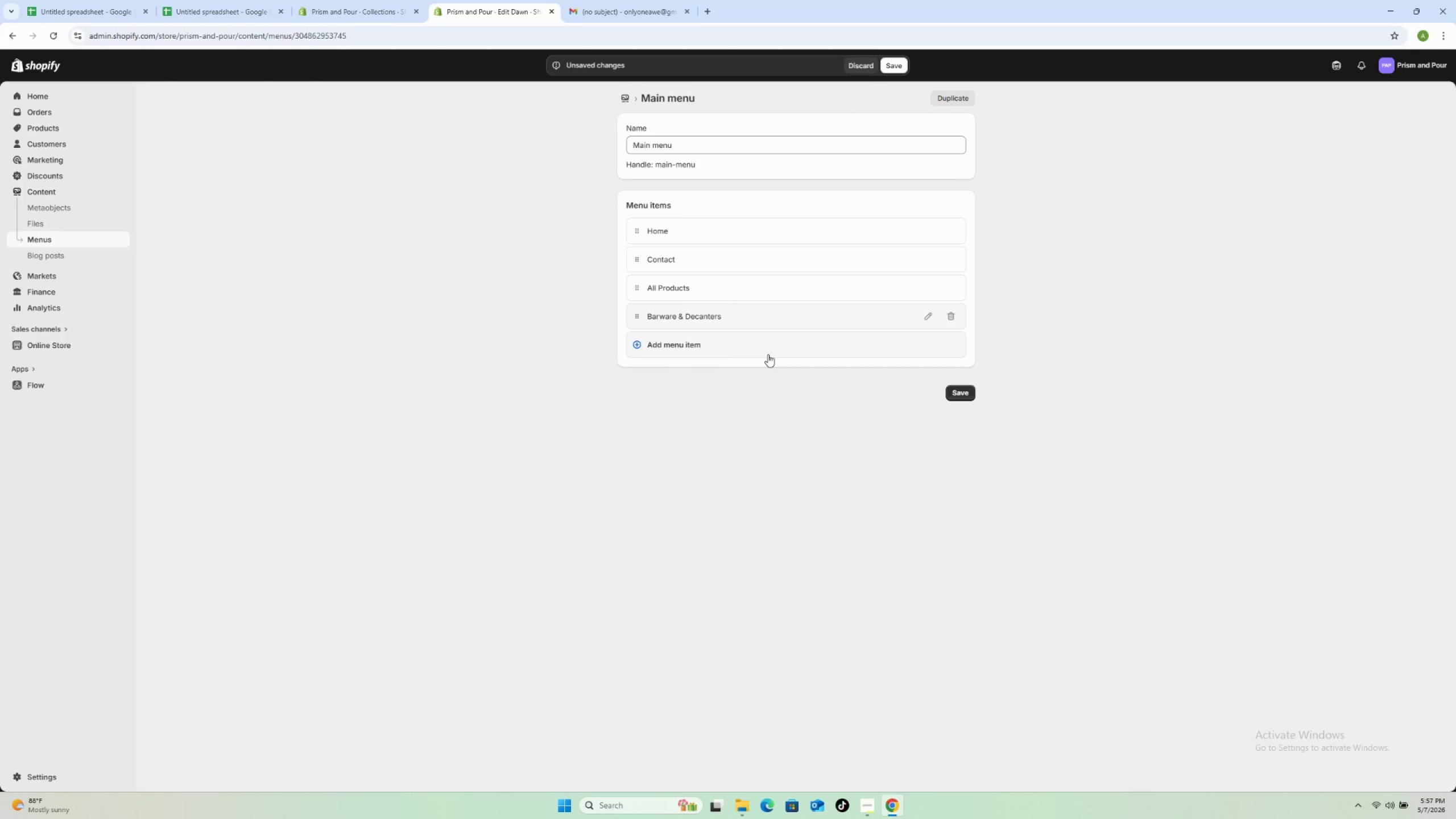 
wait(62.84)
 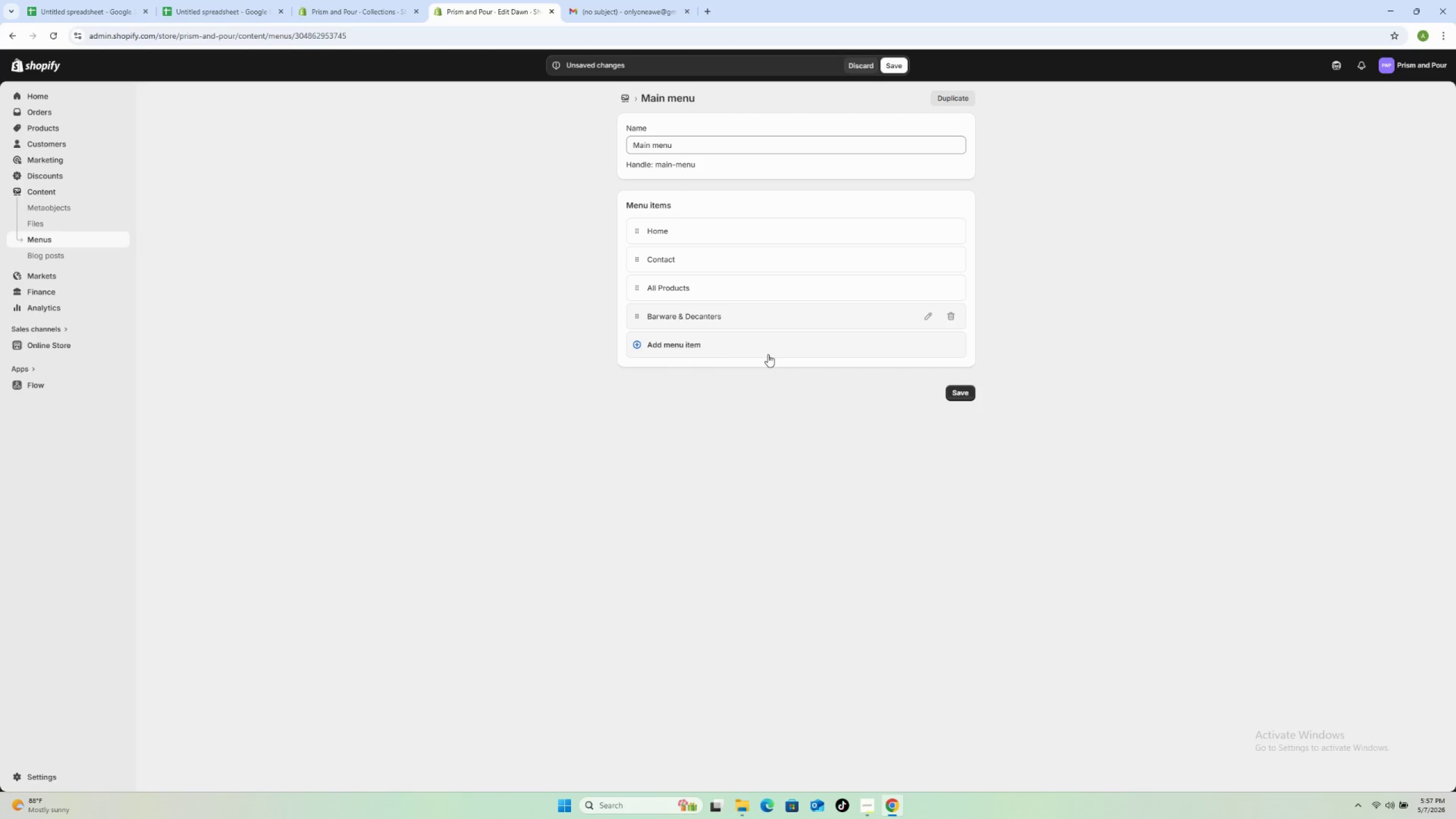 
left_click([760, 345])
 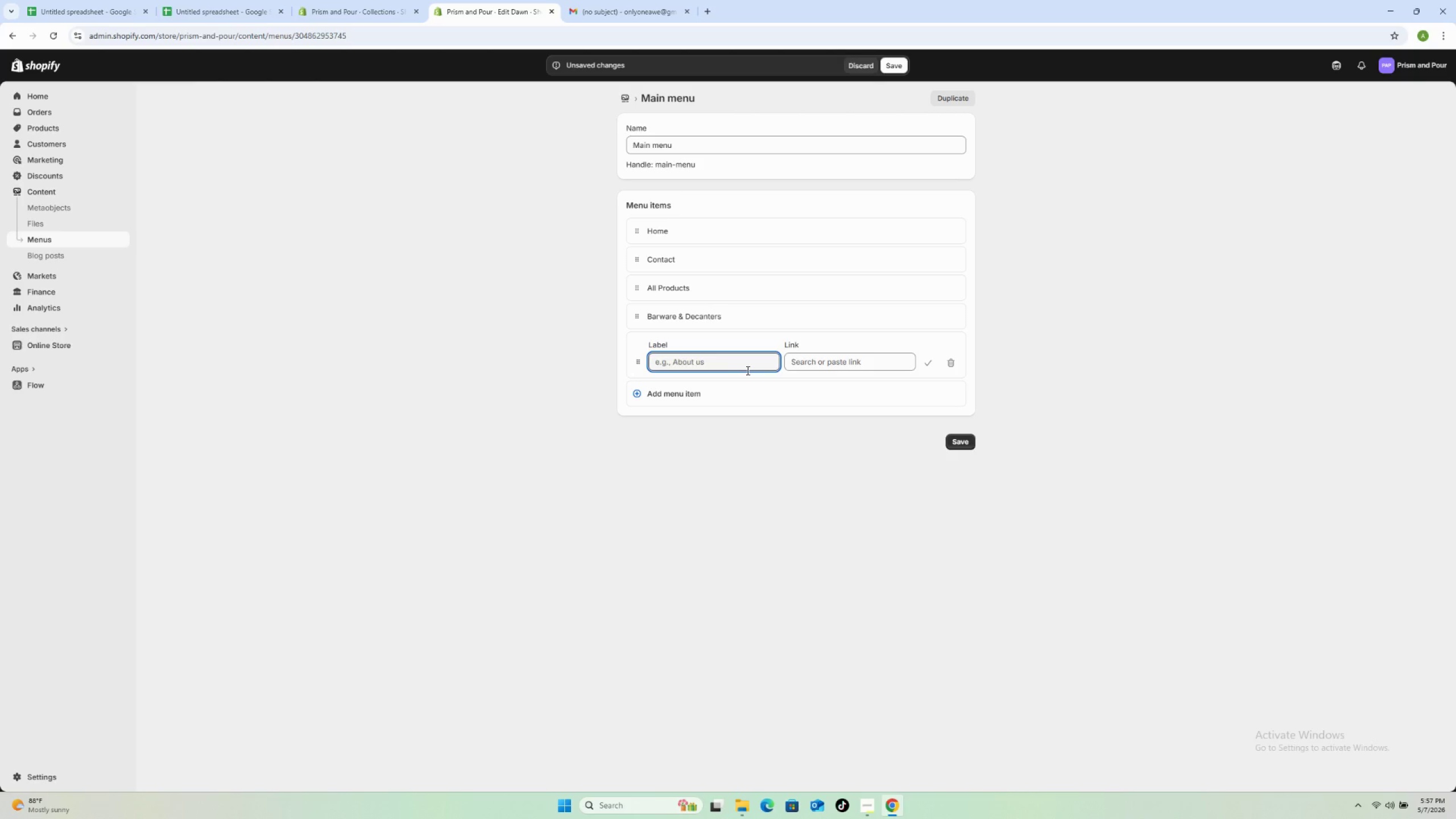 
left_click([747, 370])
 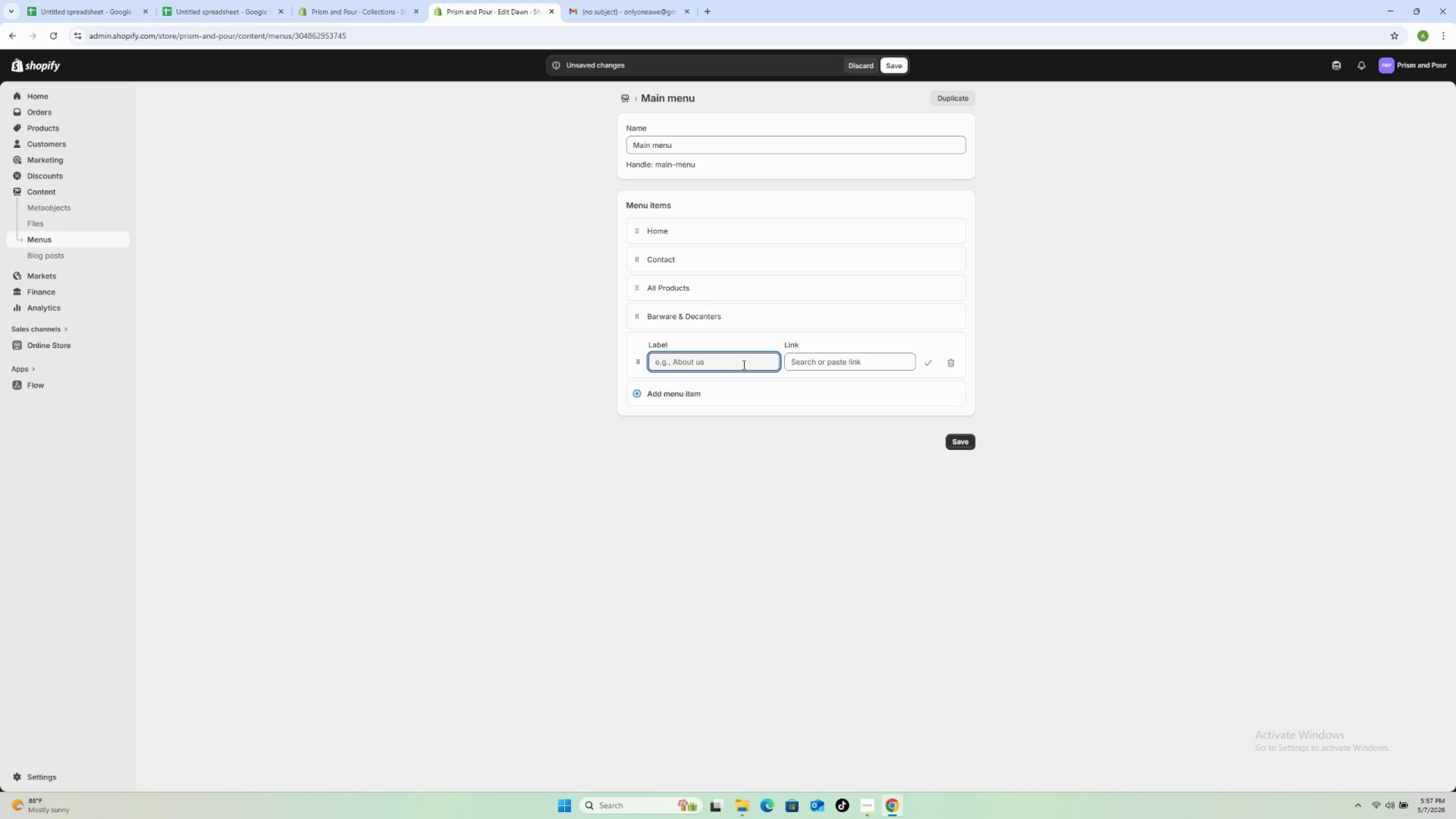 
type(DEcorative Objects)
 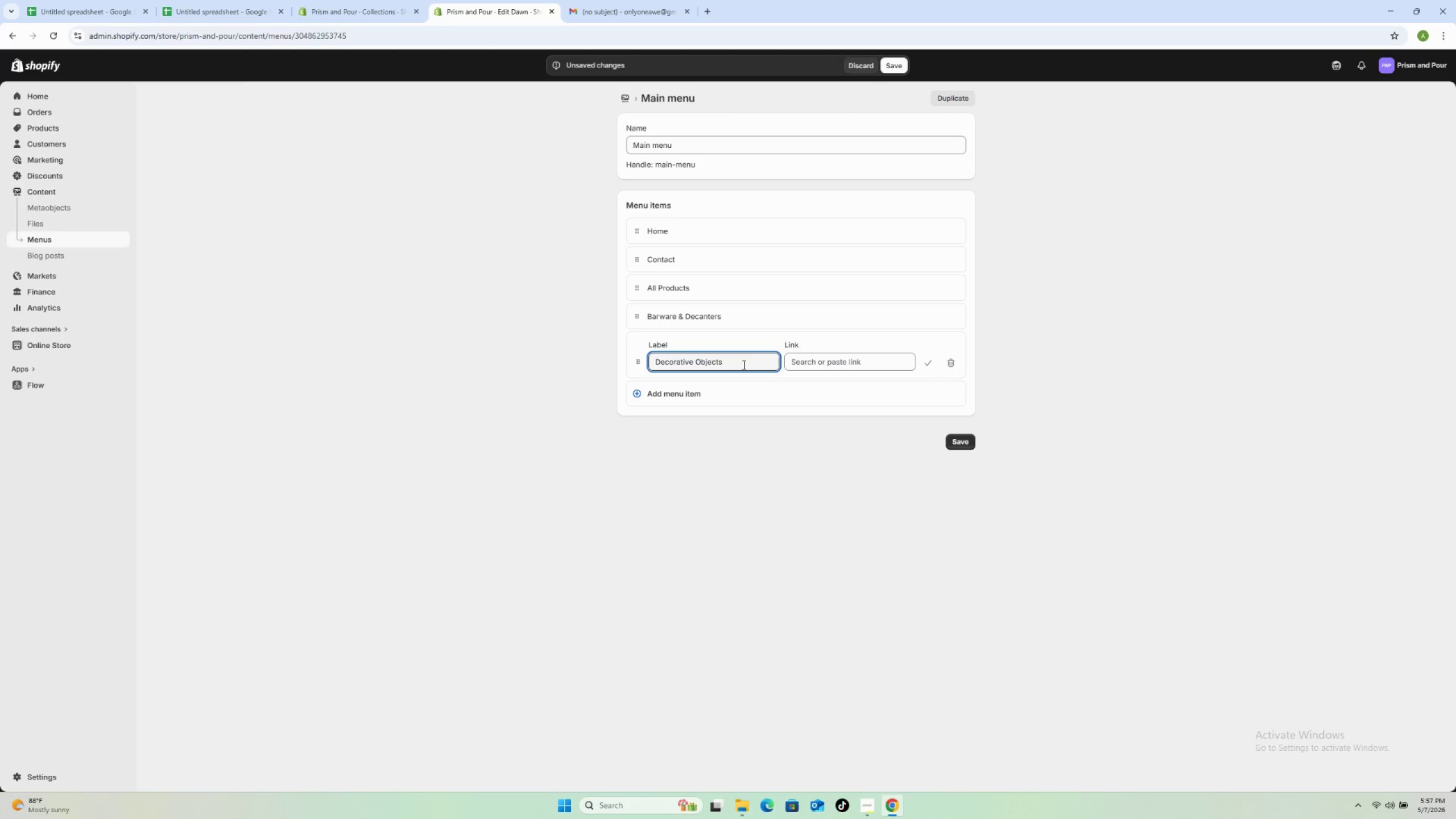 
left_click([868, 366])
 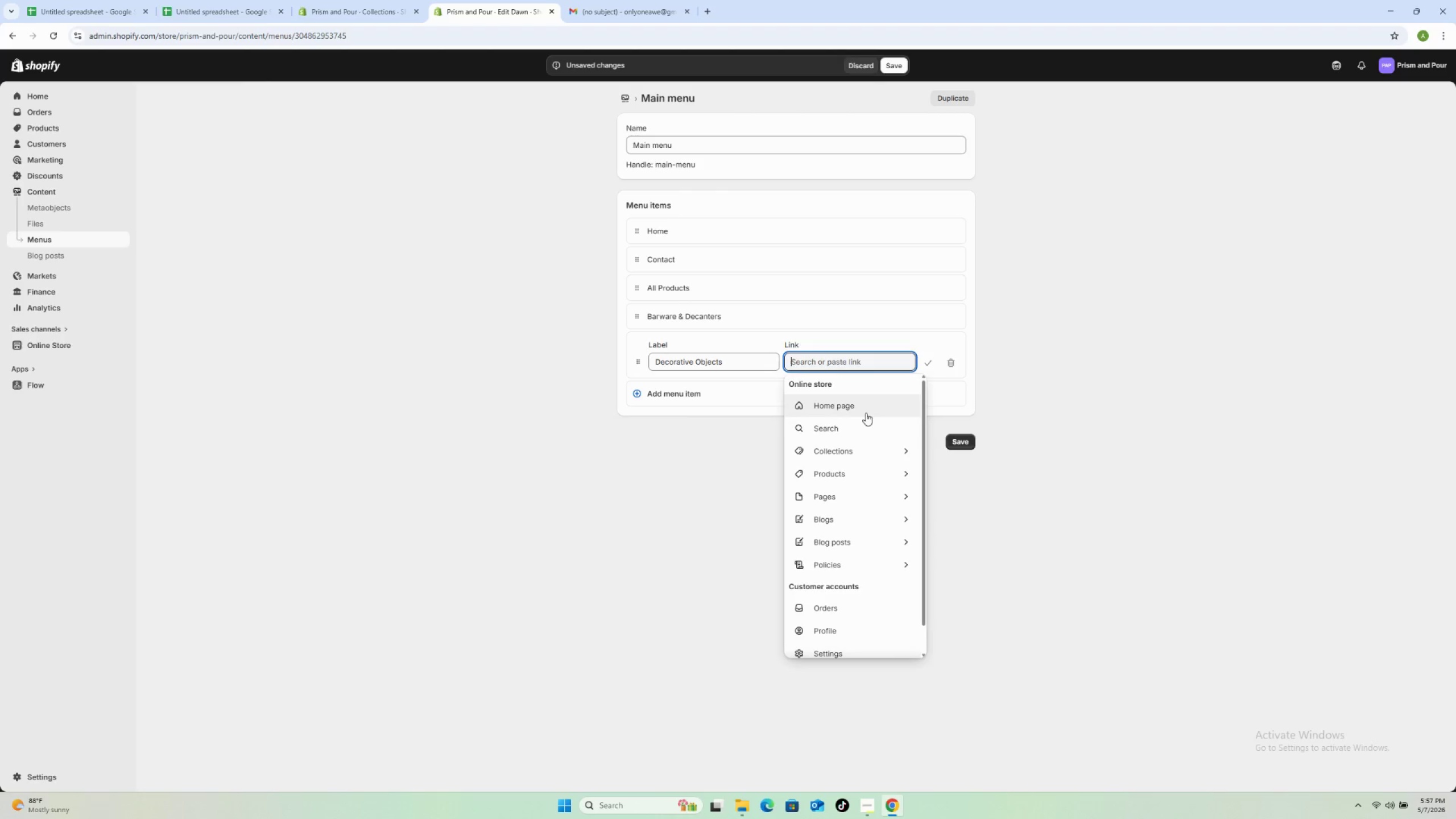 
mouse_move([859, 440])
 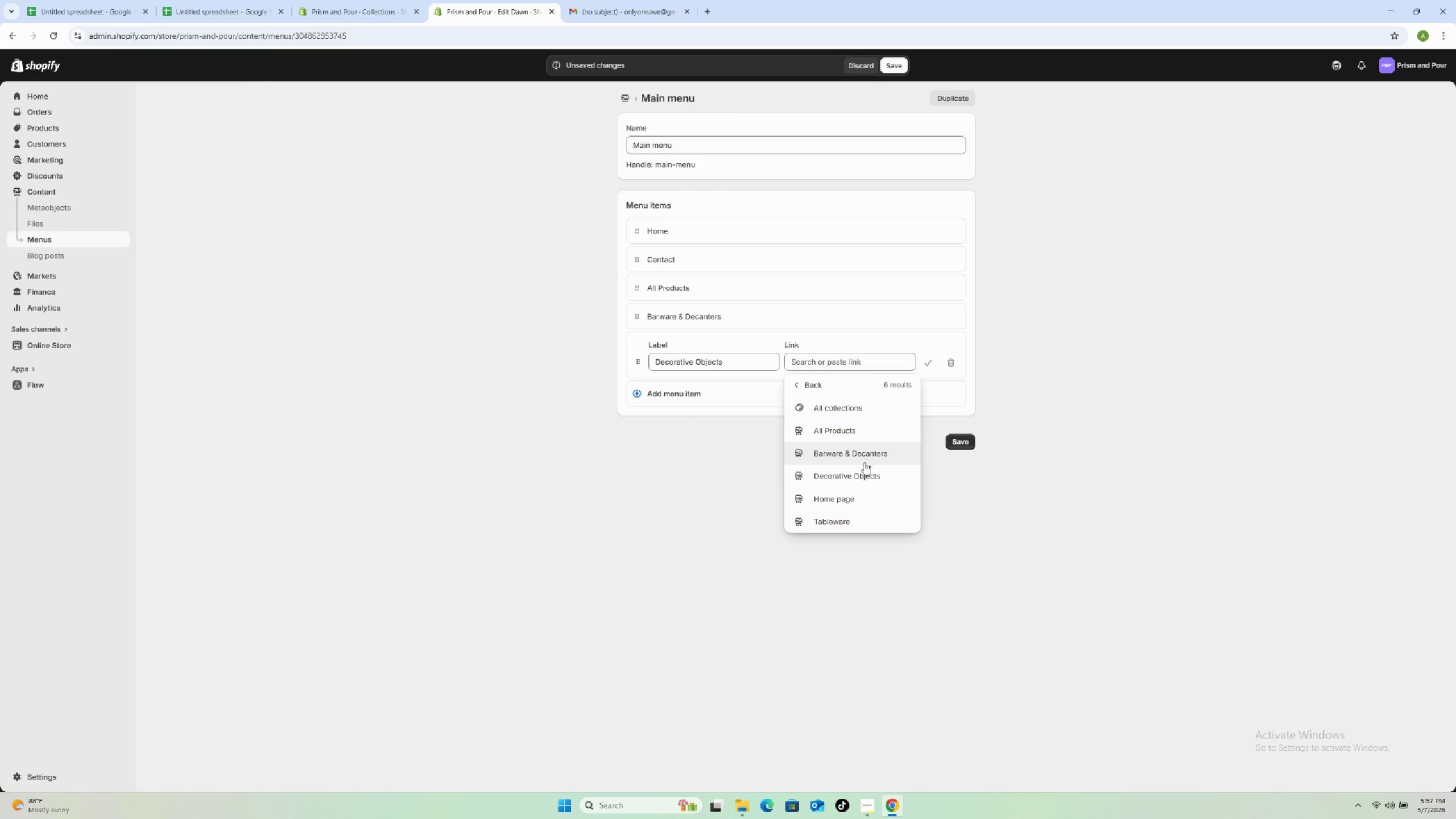 
left_click([865, 470])
 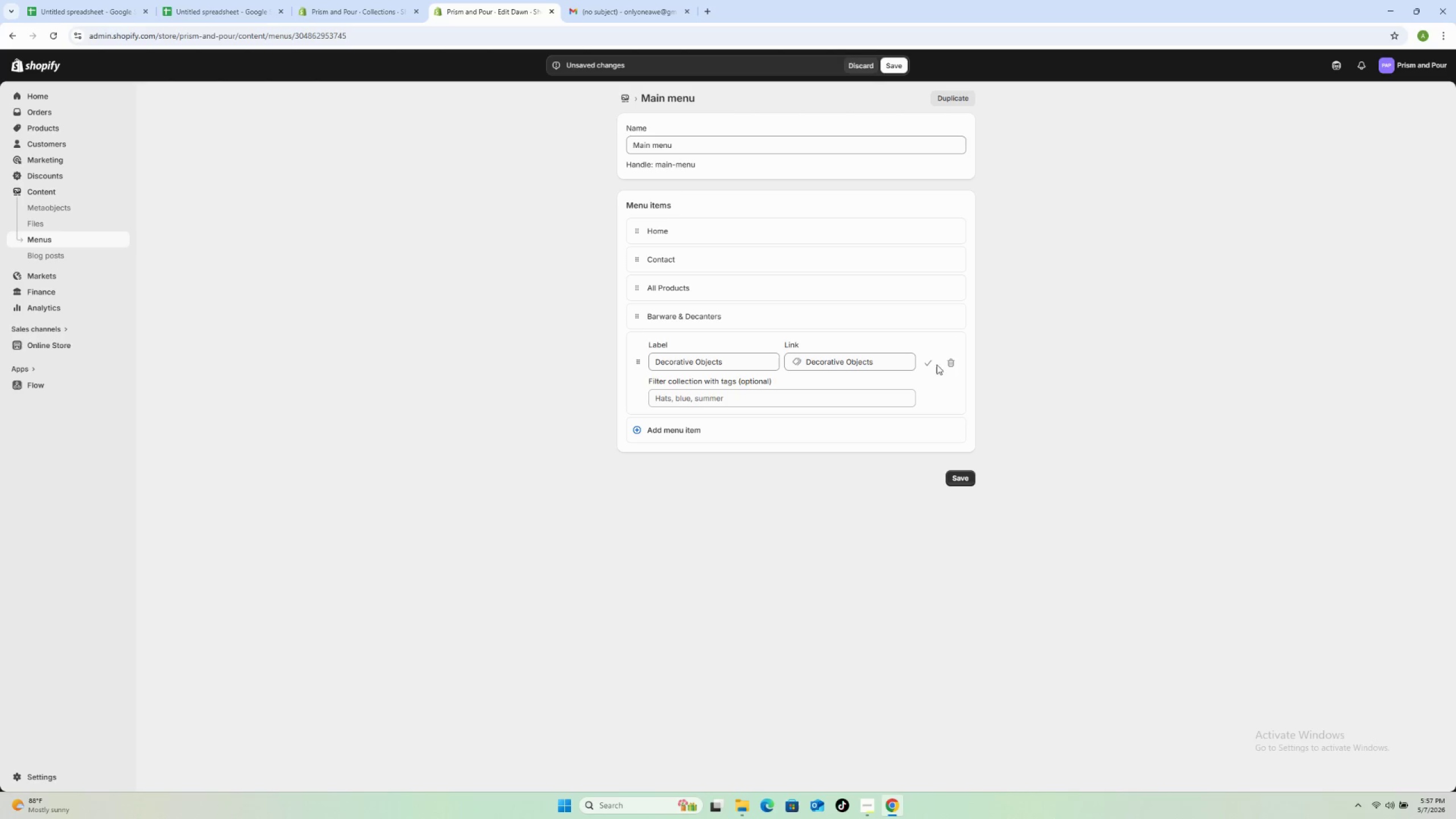 
left_click([929, 365])
 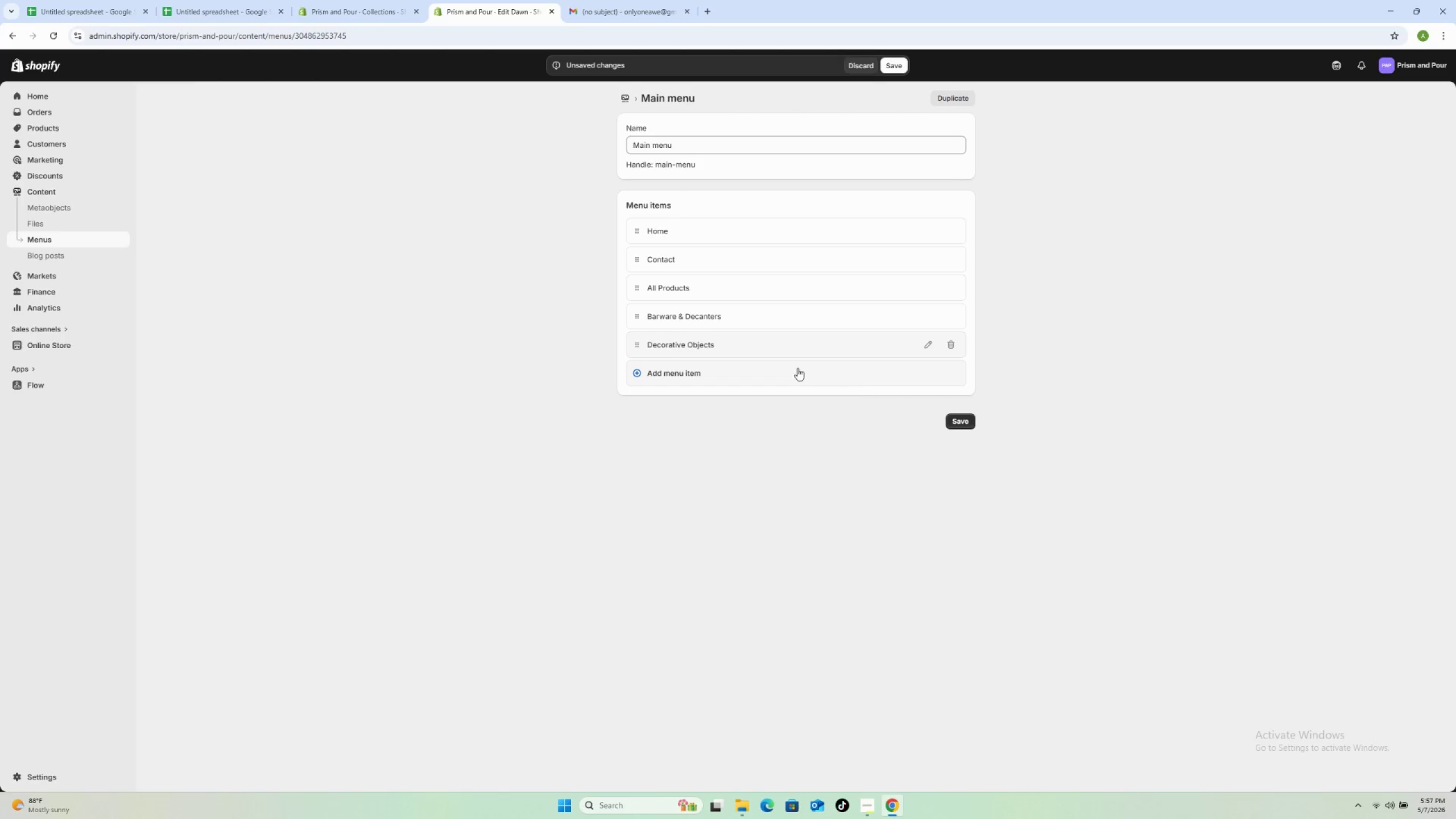 
left_click([671, 373])
 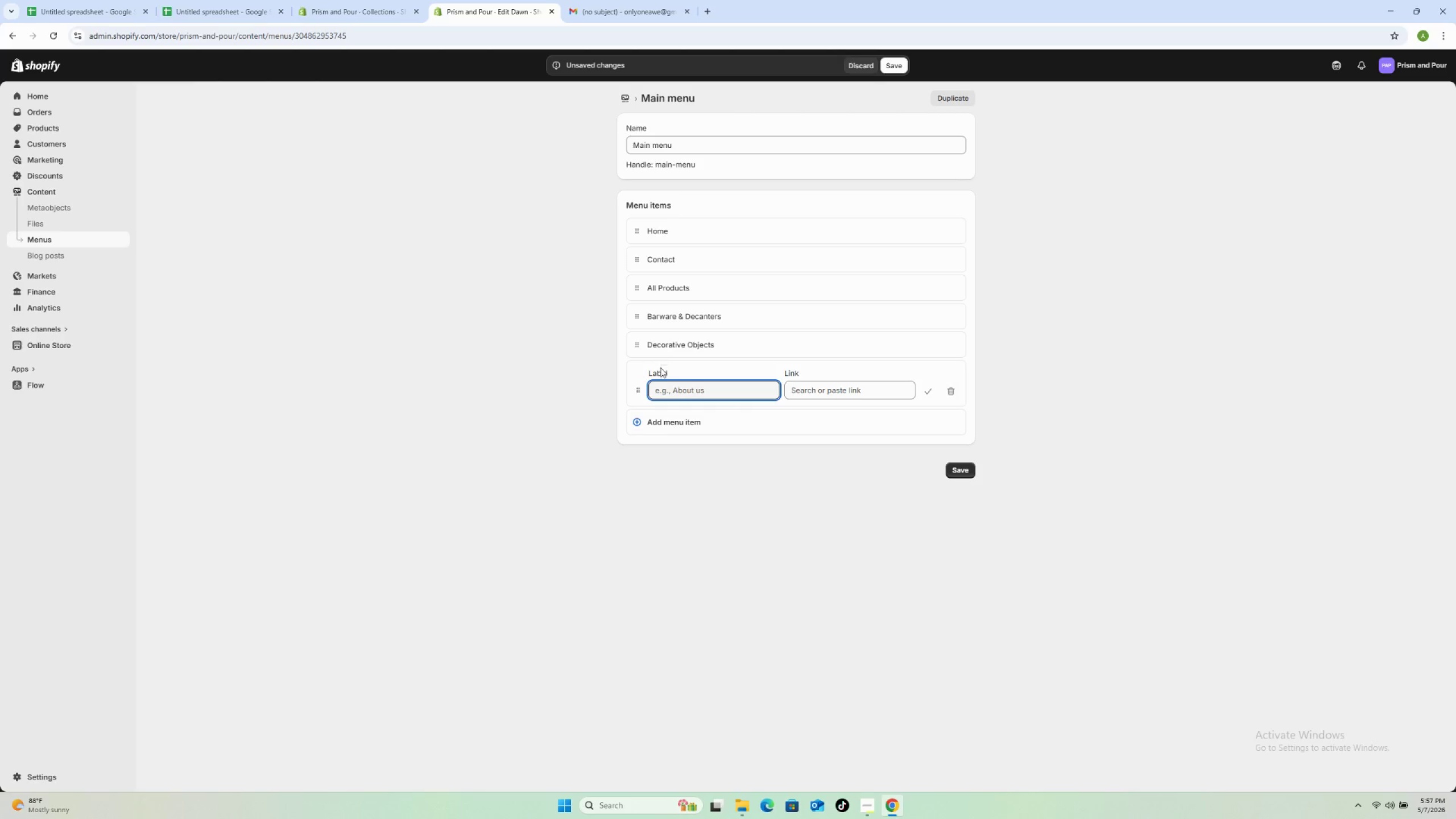 
wait(9.0)
 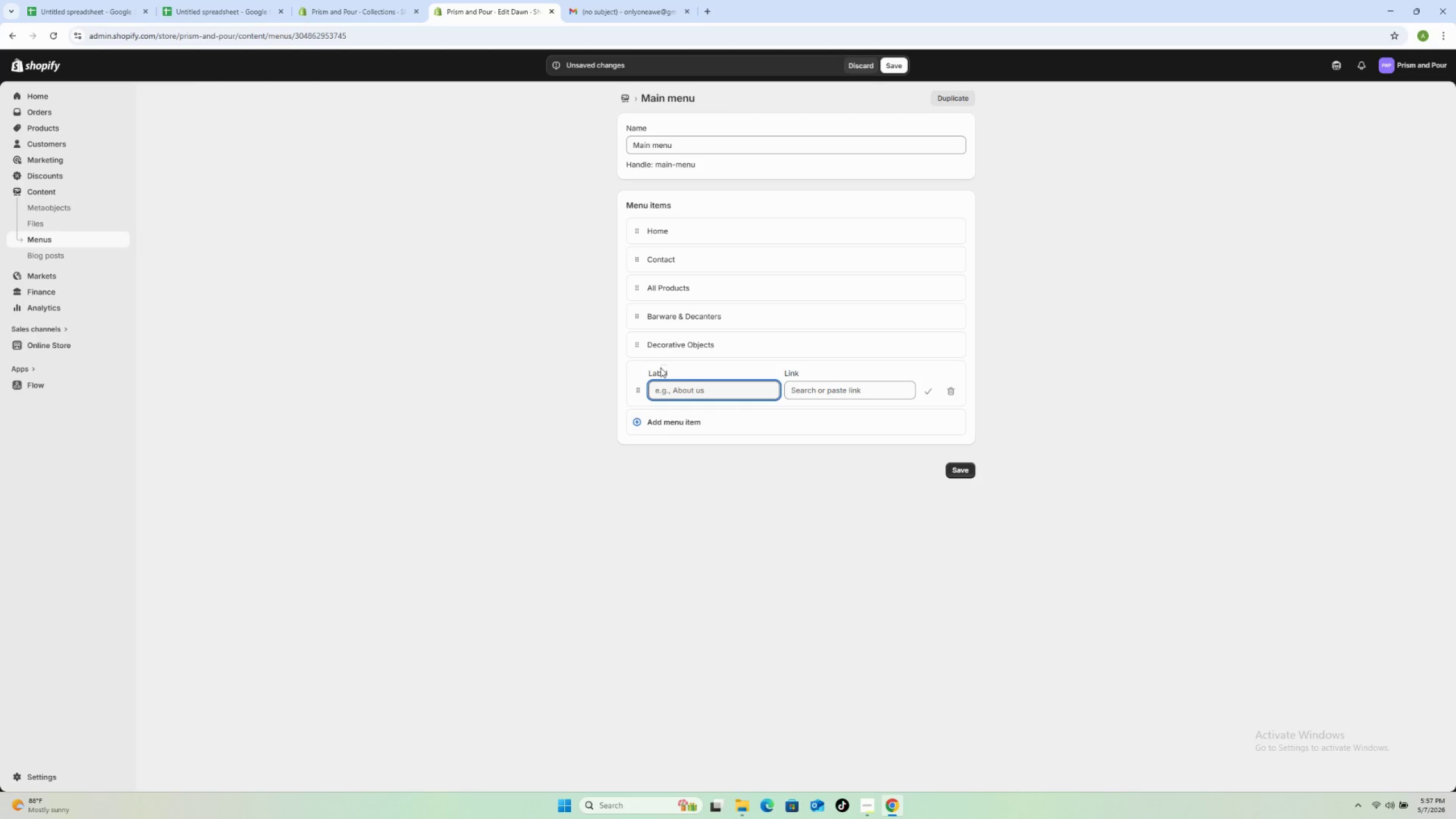 
left_click([694, 398])
 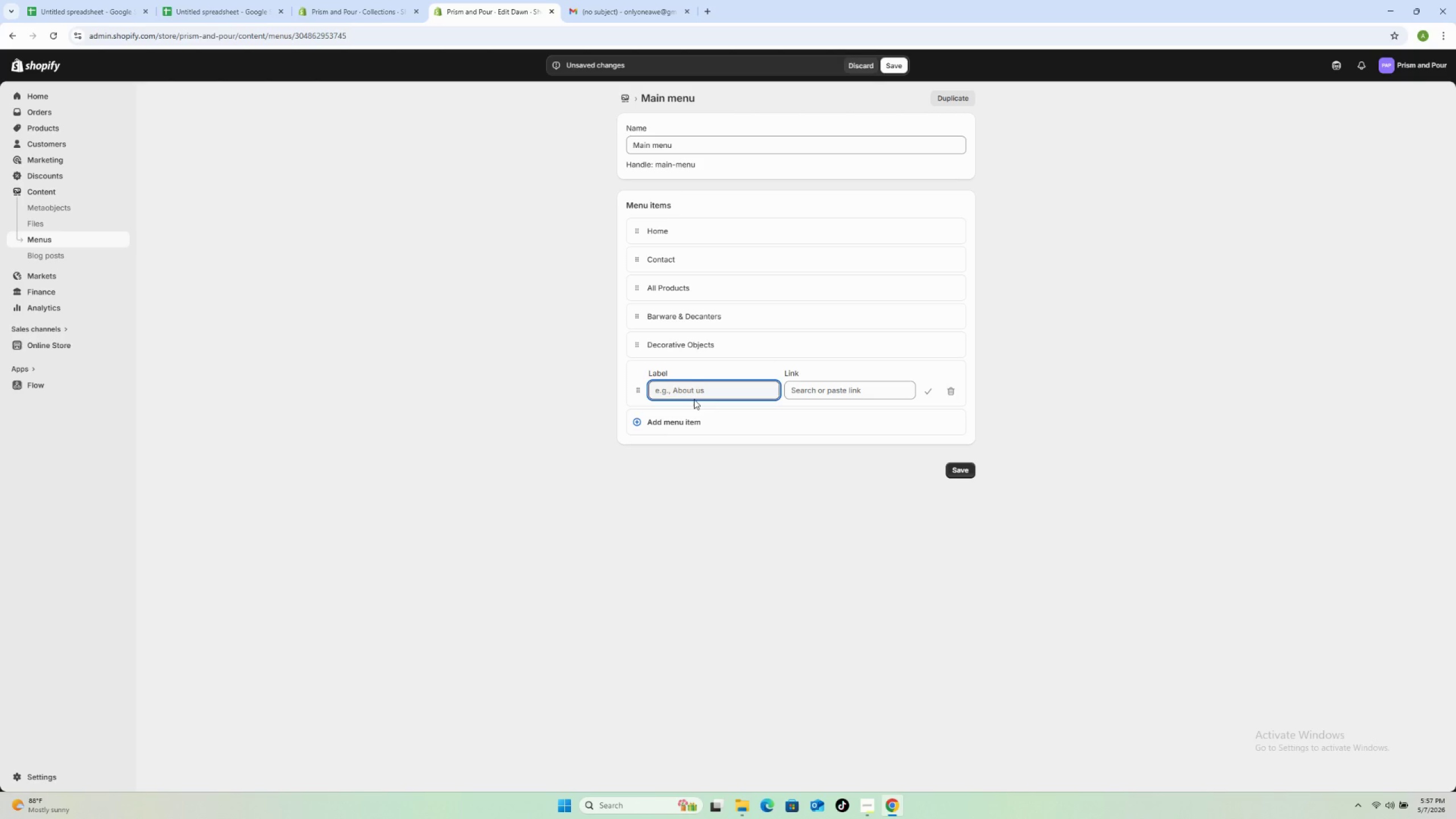 
type(Tableware)
 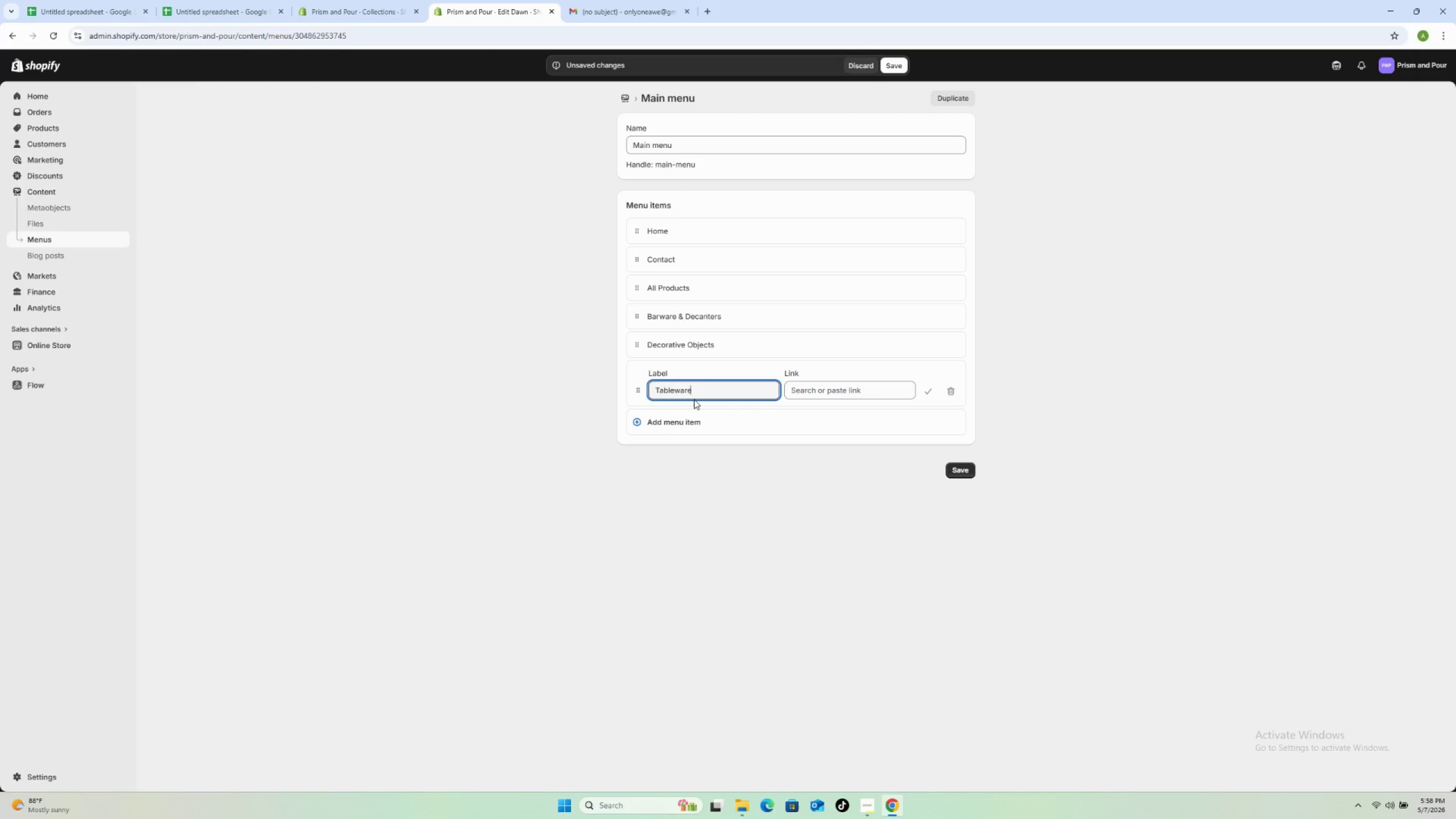 
left_click([801, 397])
 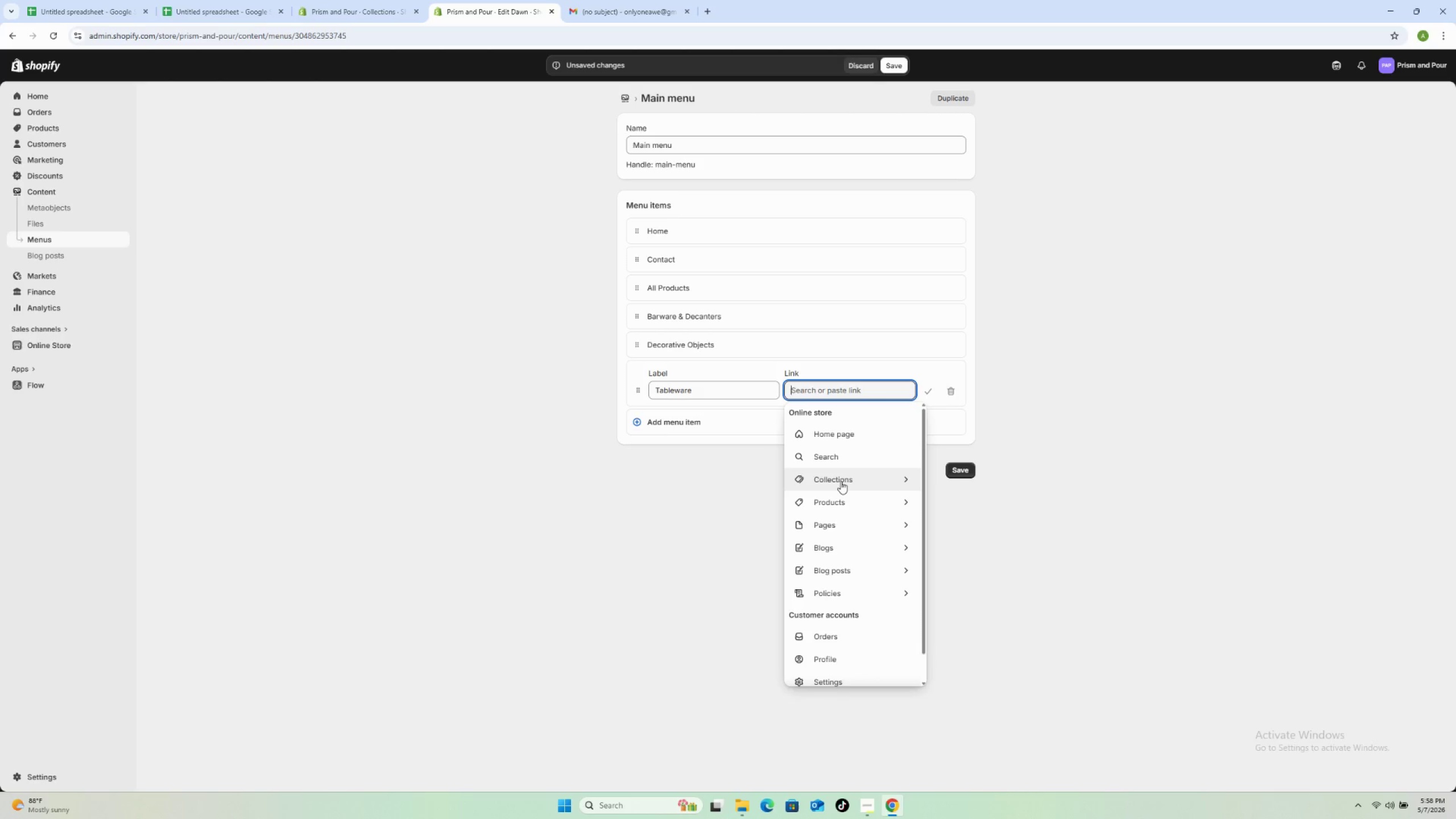 
left_click([841, 481])
 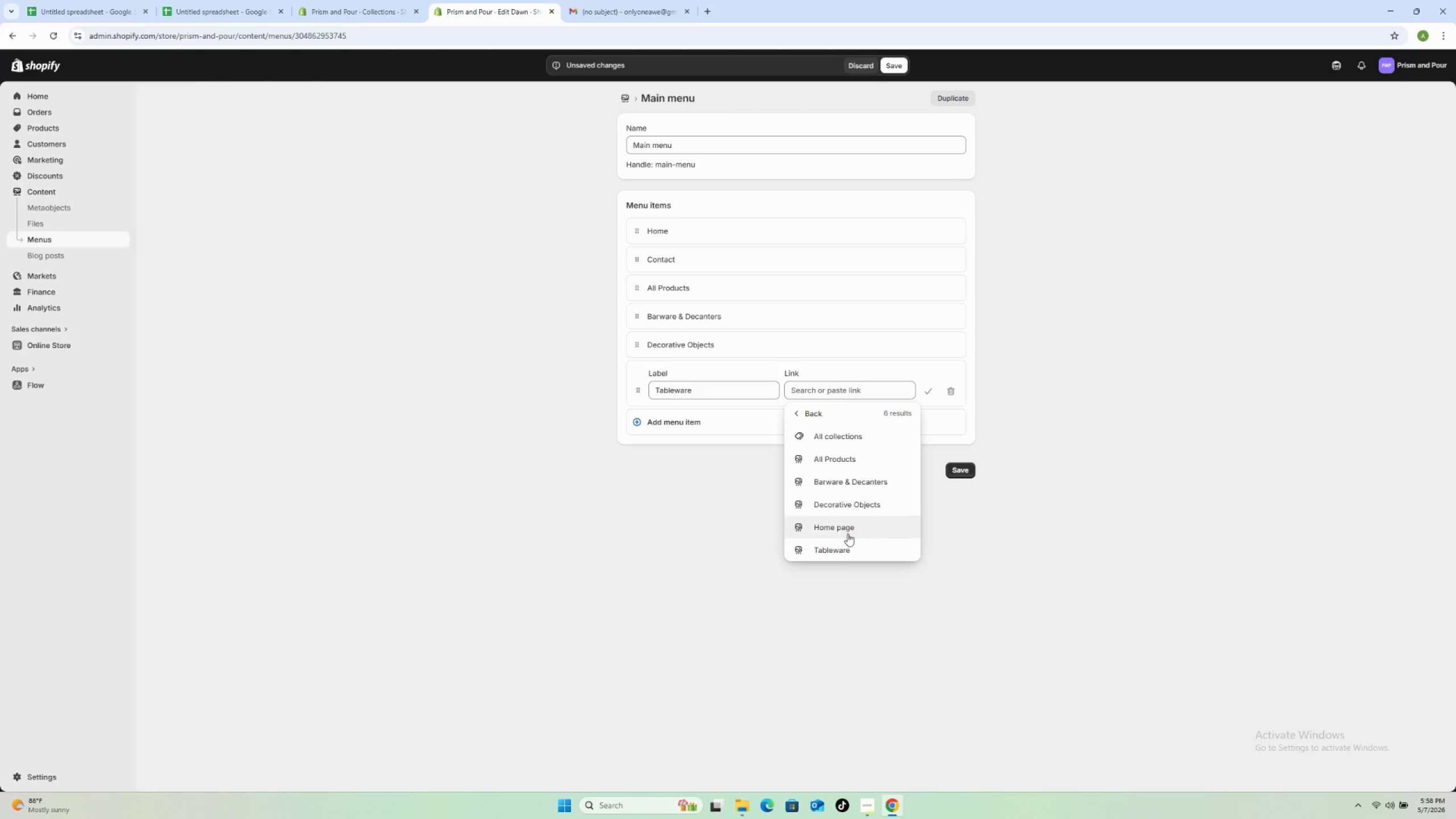 
left_click([845, 551])
 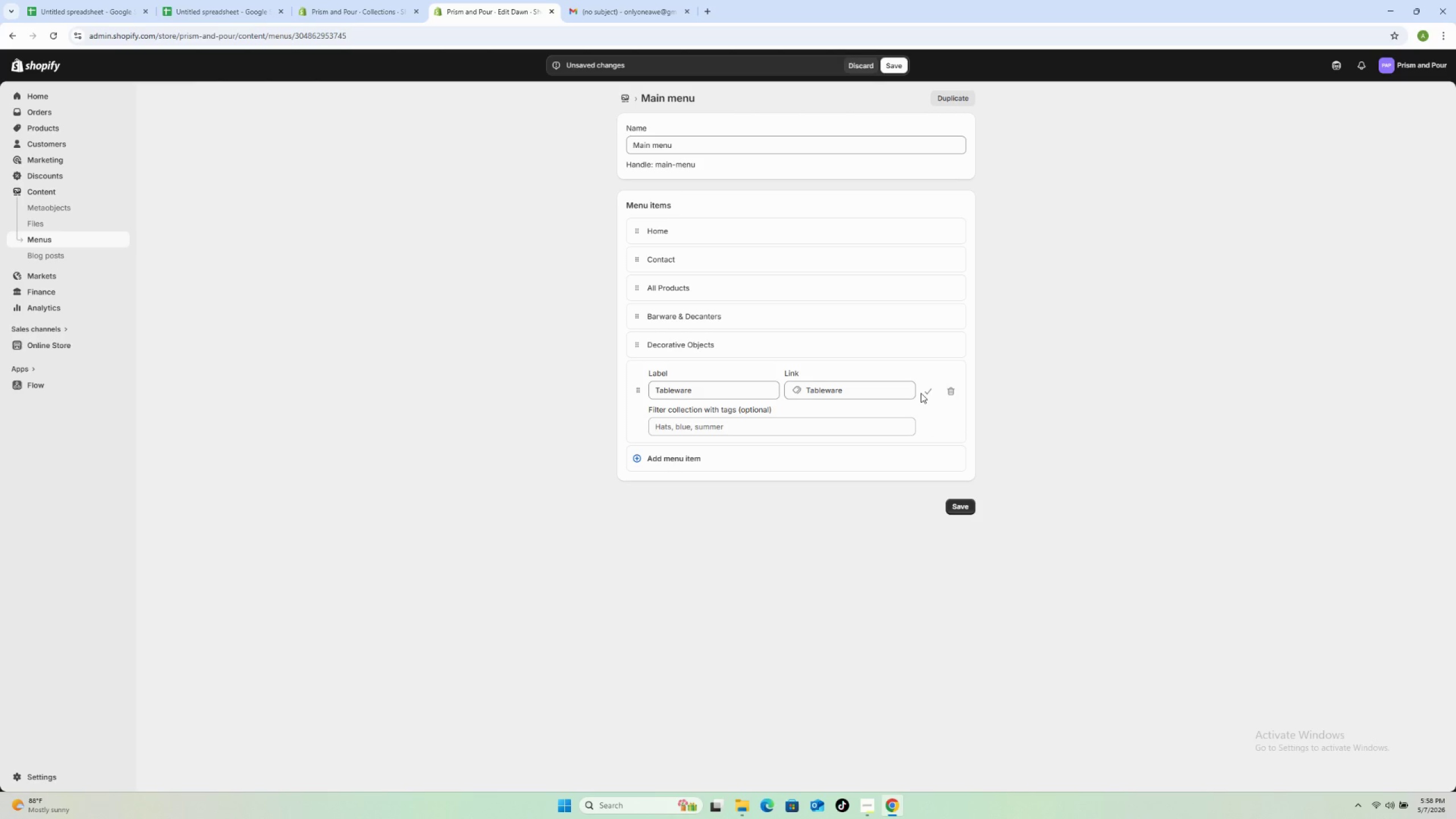 
left_click([923, 394])
 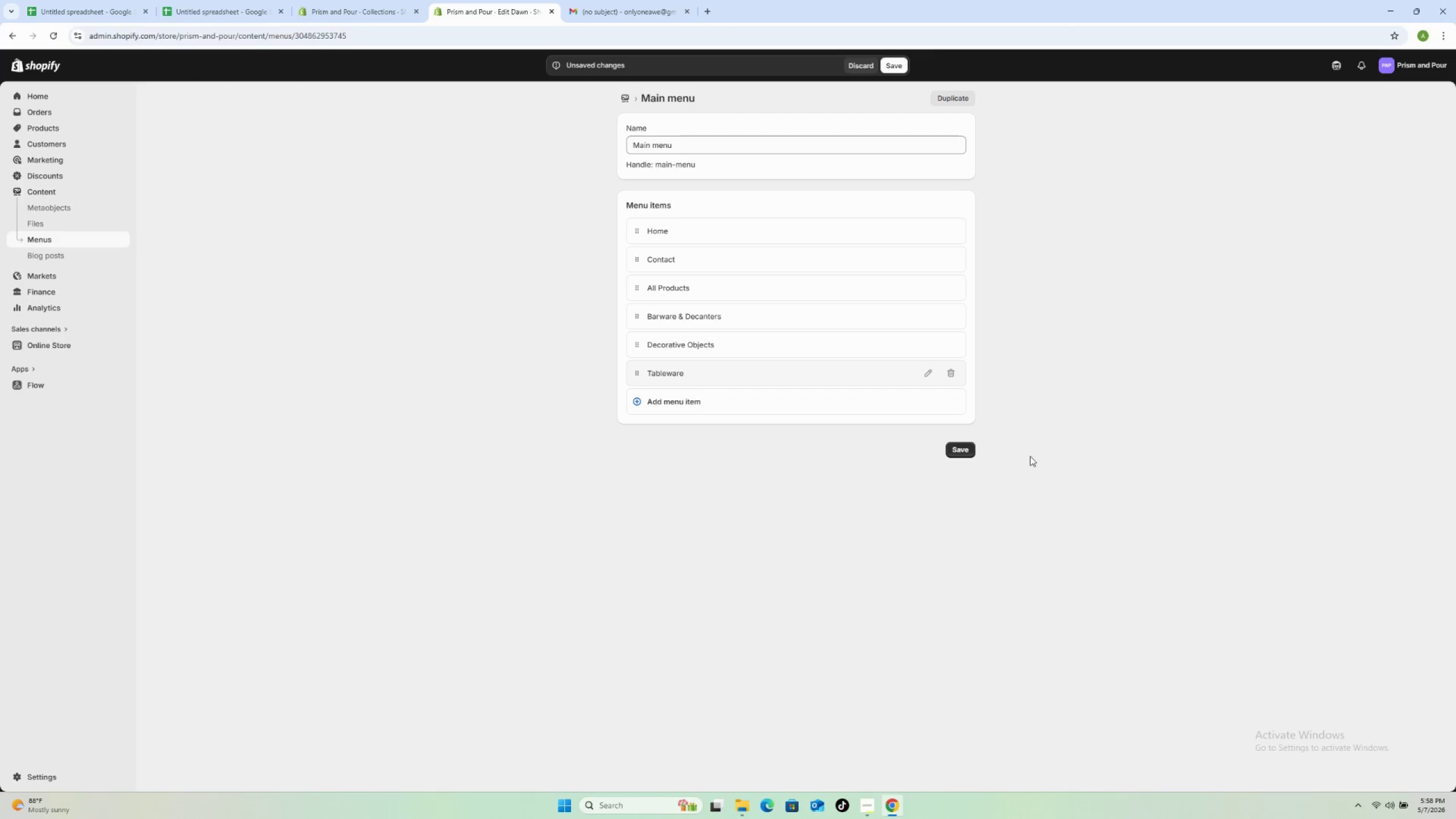 
left_click([964, 447])
 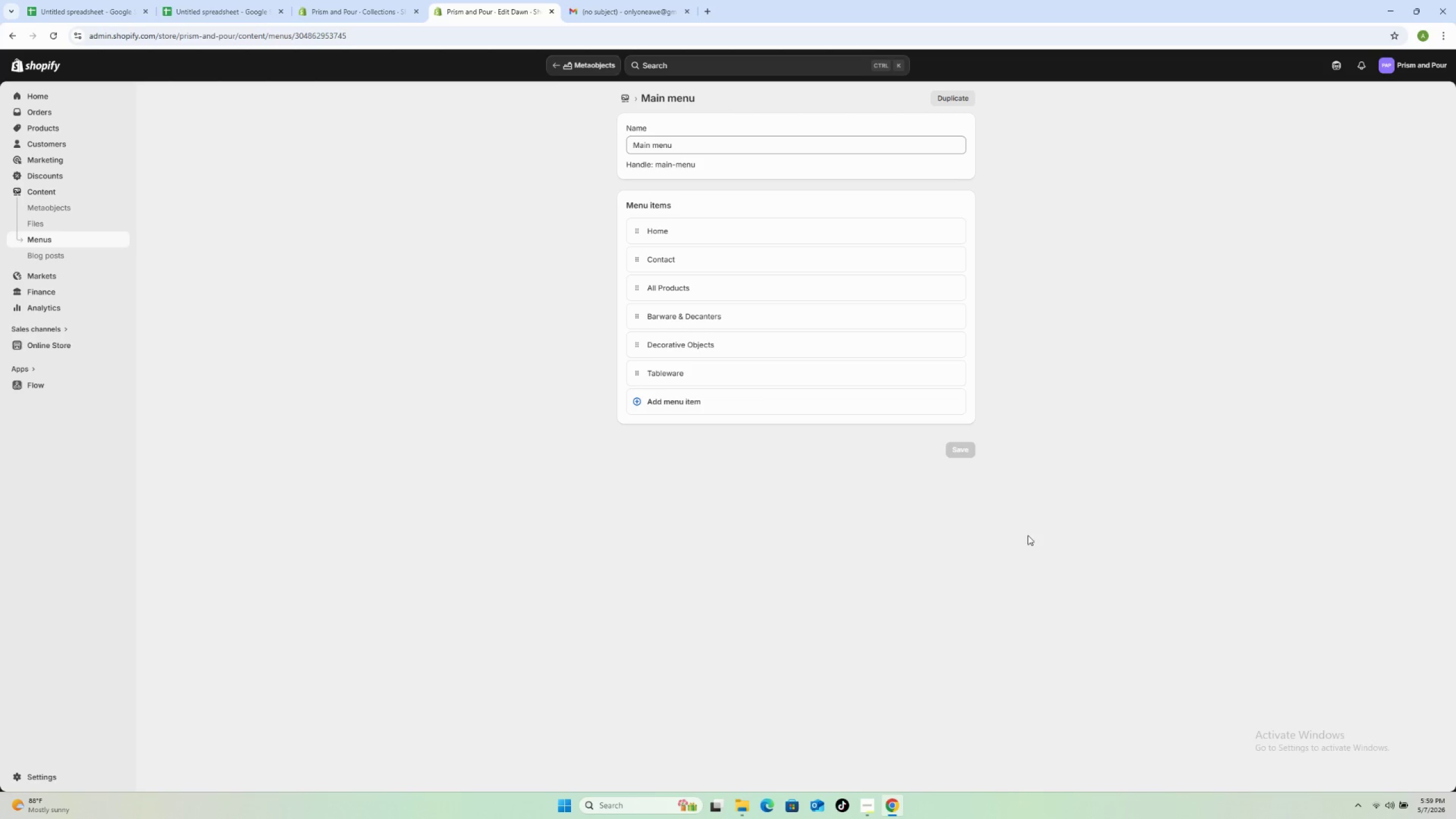 
wait(87.7)
 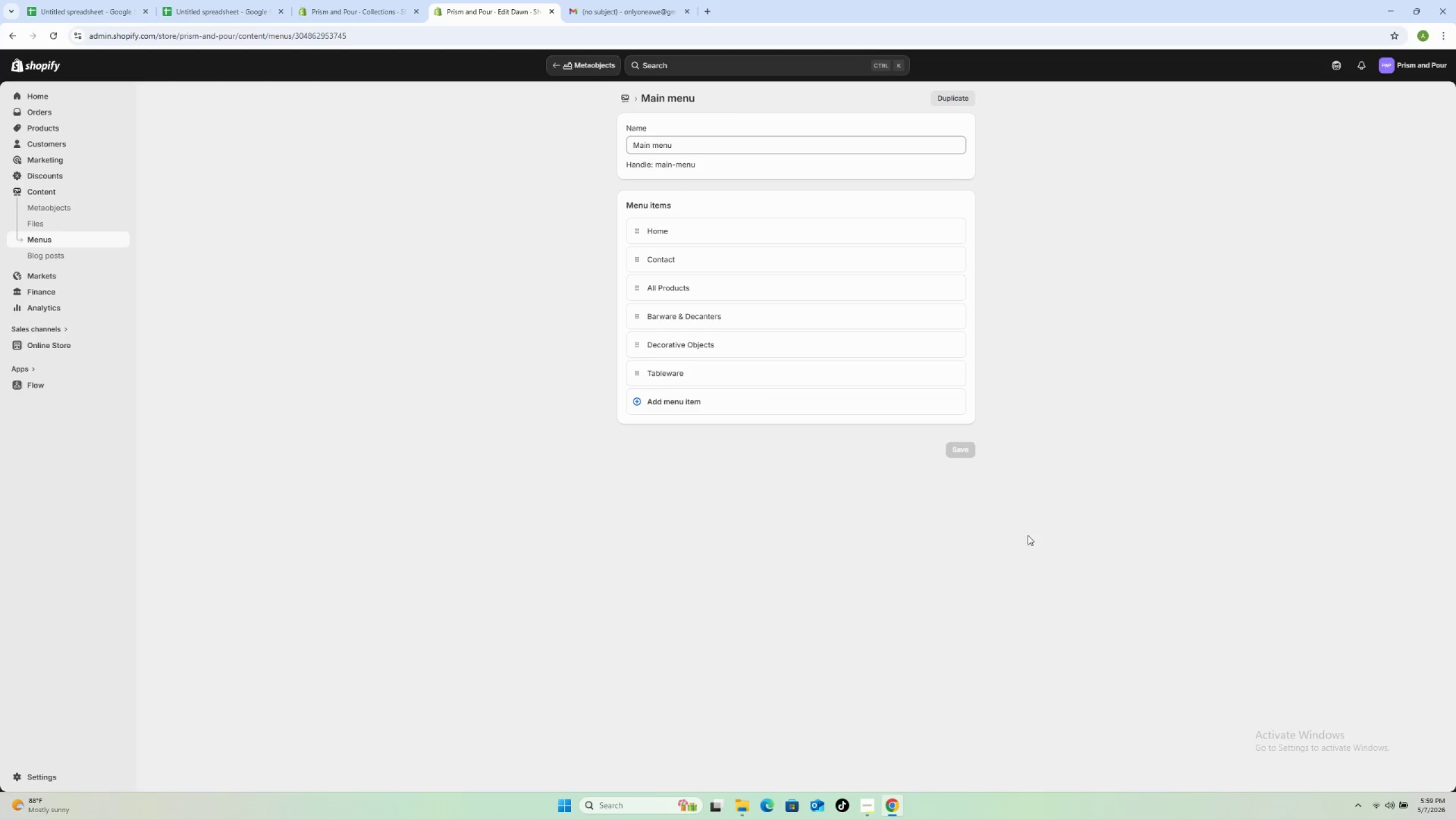 
left_click([48, 340])
 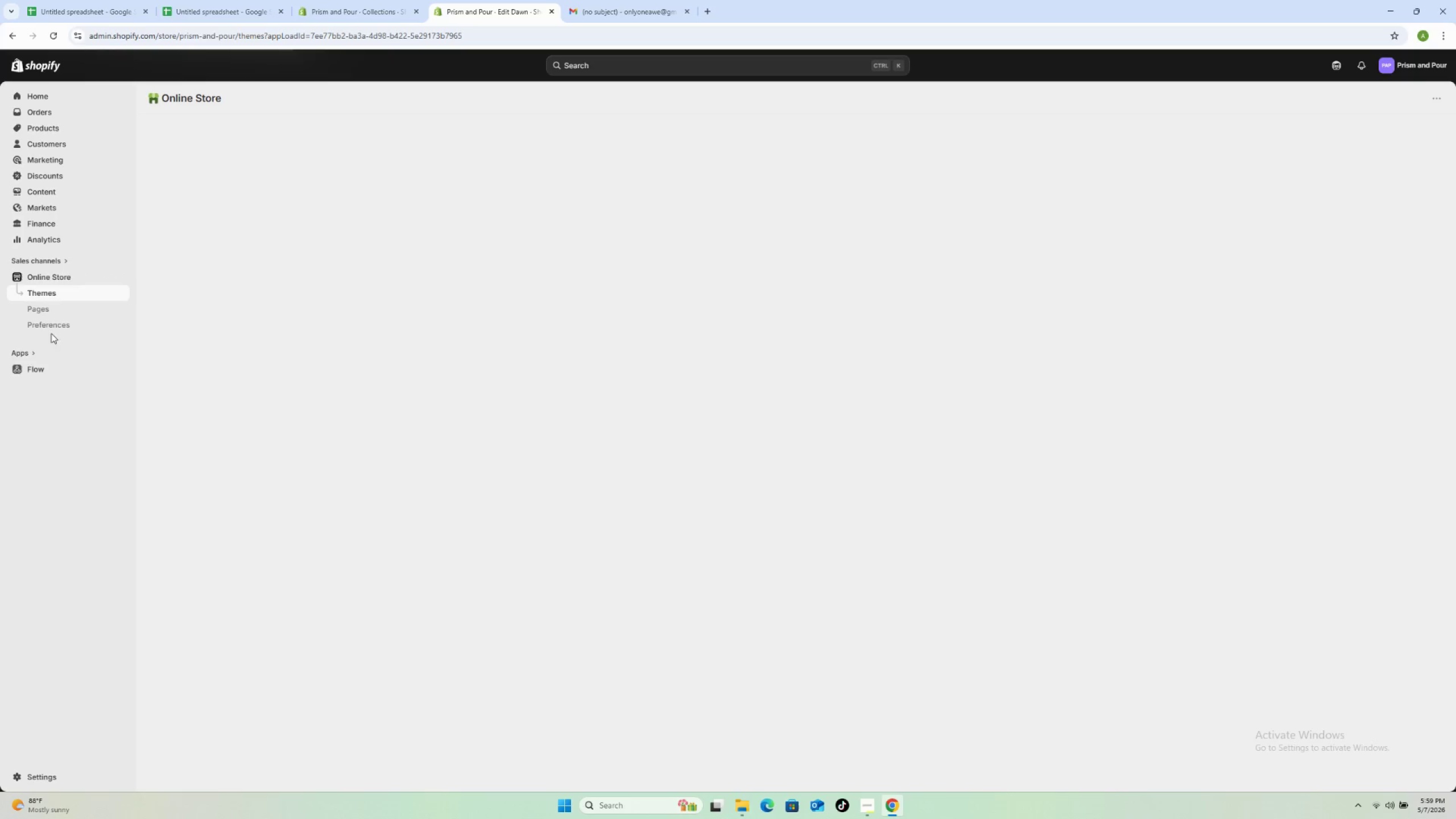 
left_click([50, 327])
 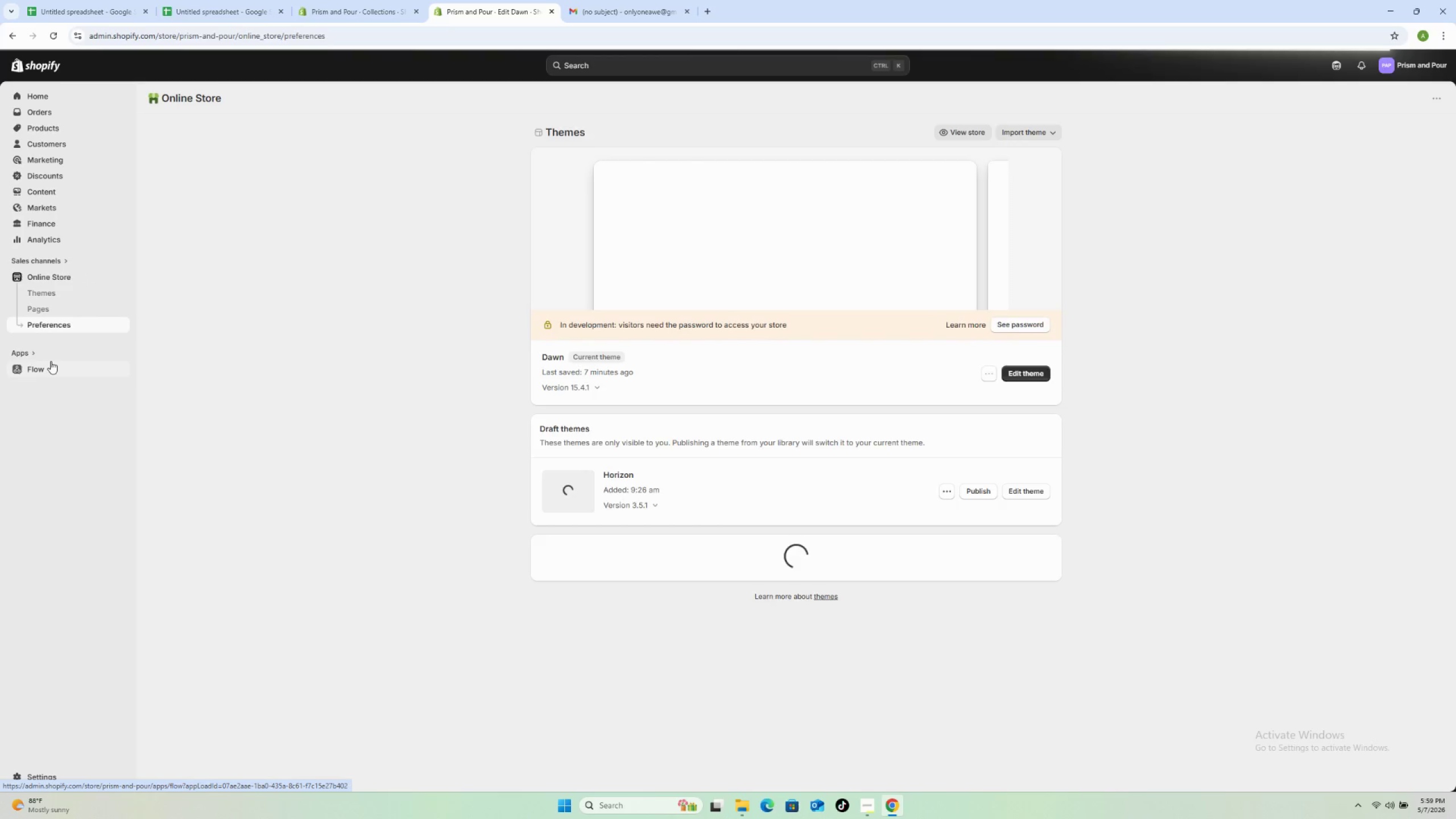 
wait(8.84)
 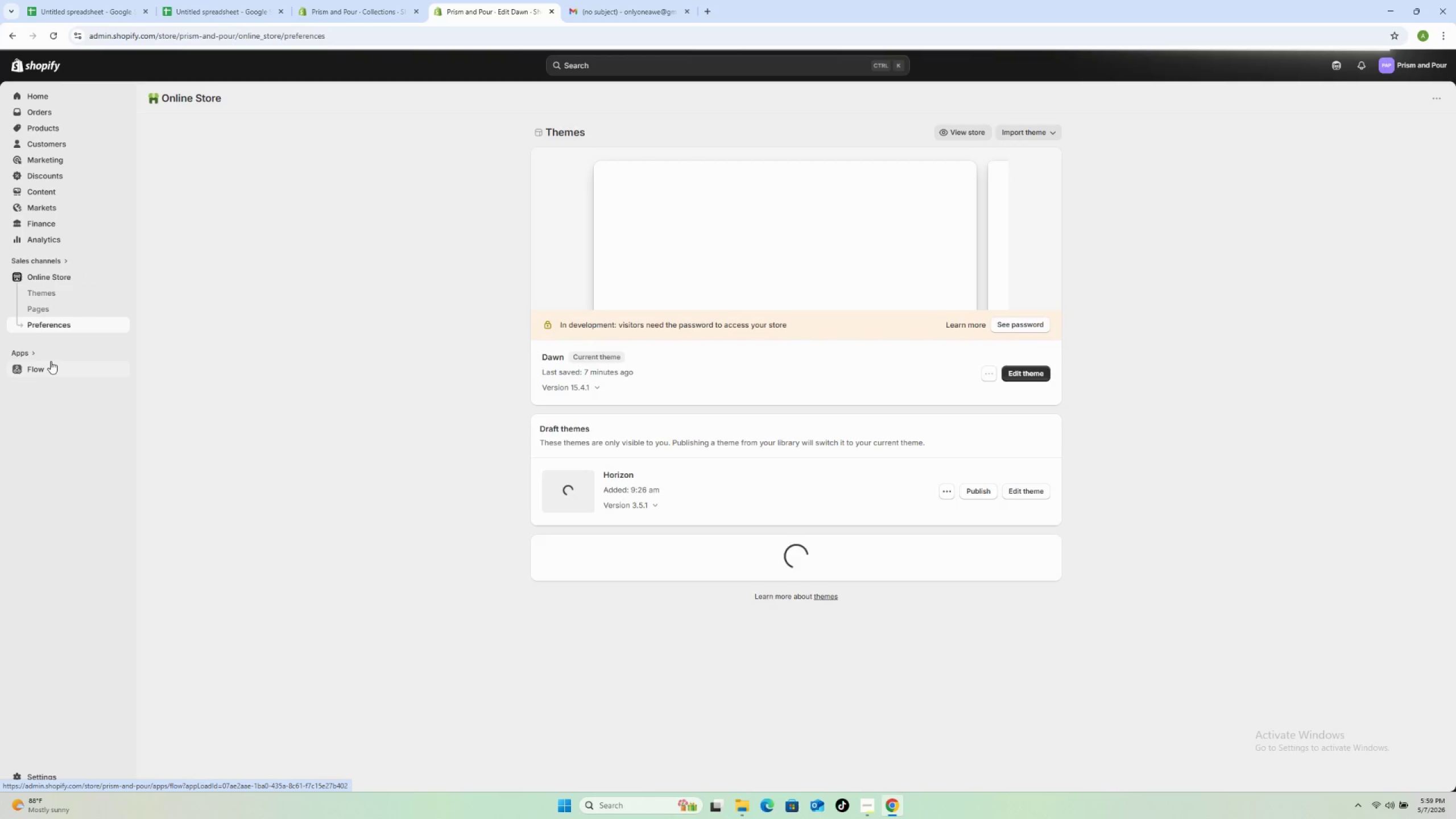 
double_click([622, 276])
 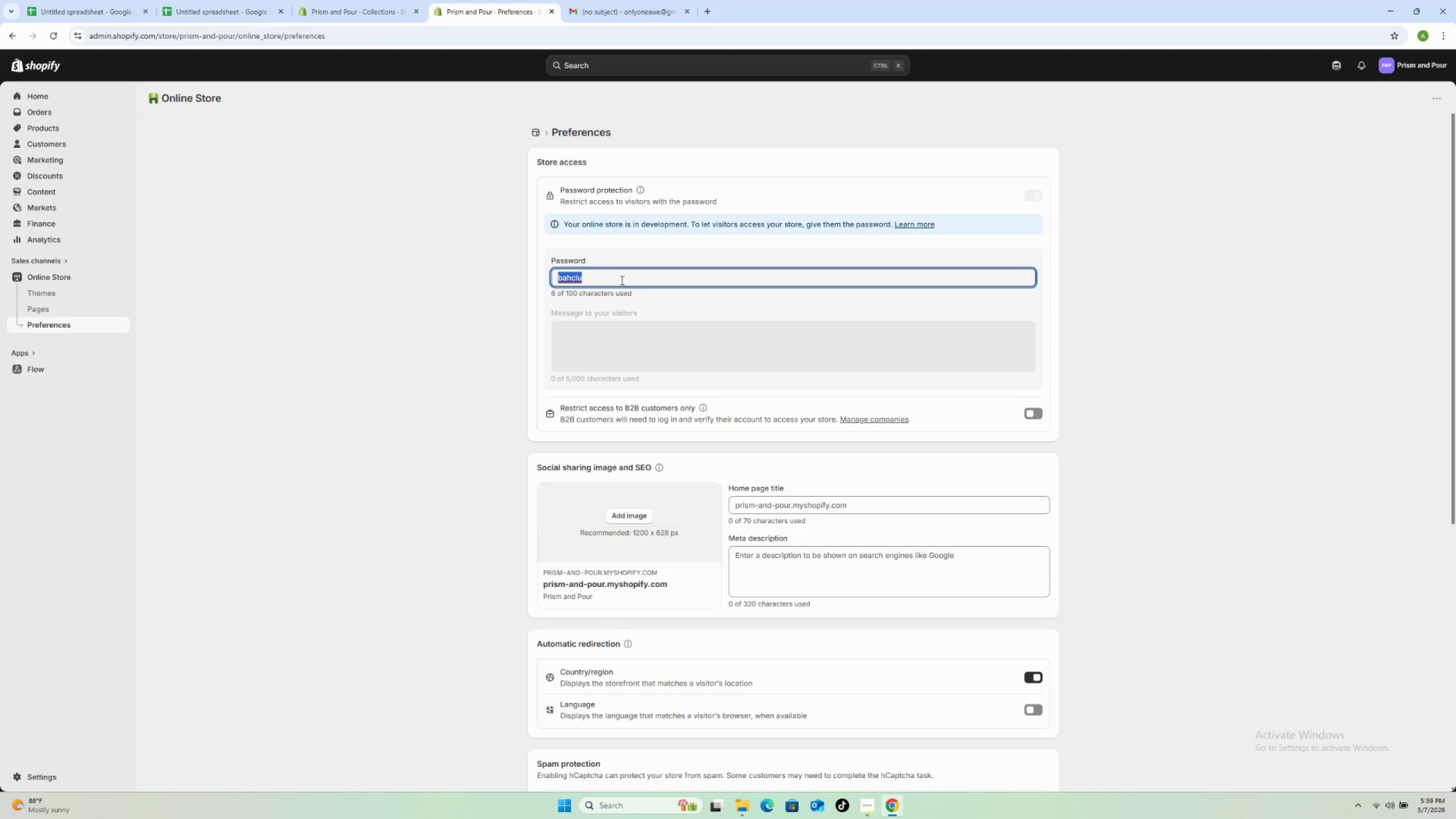 
type(prismandpour2025)
 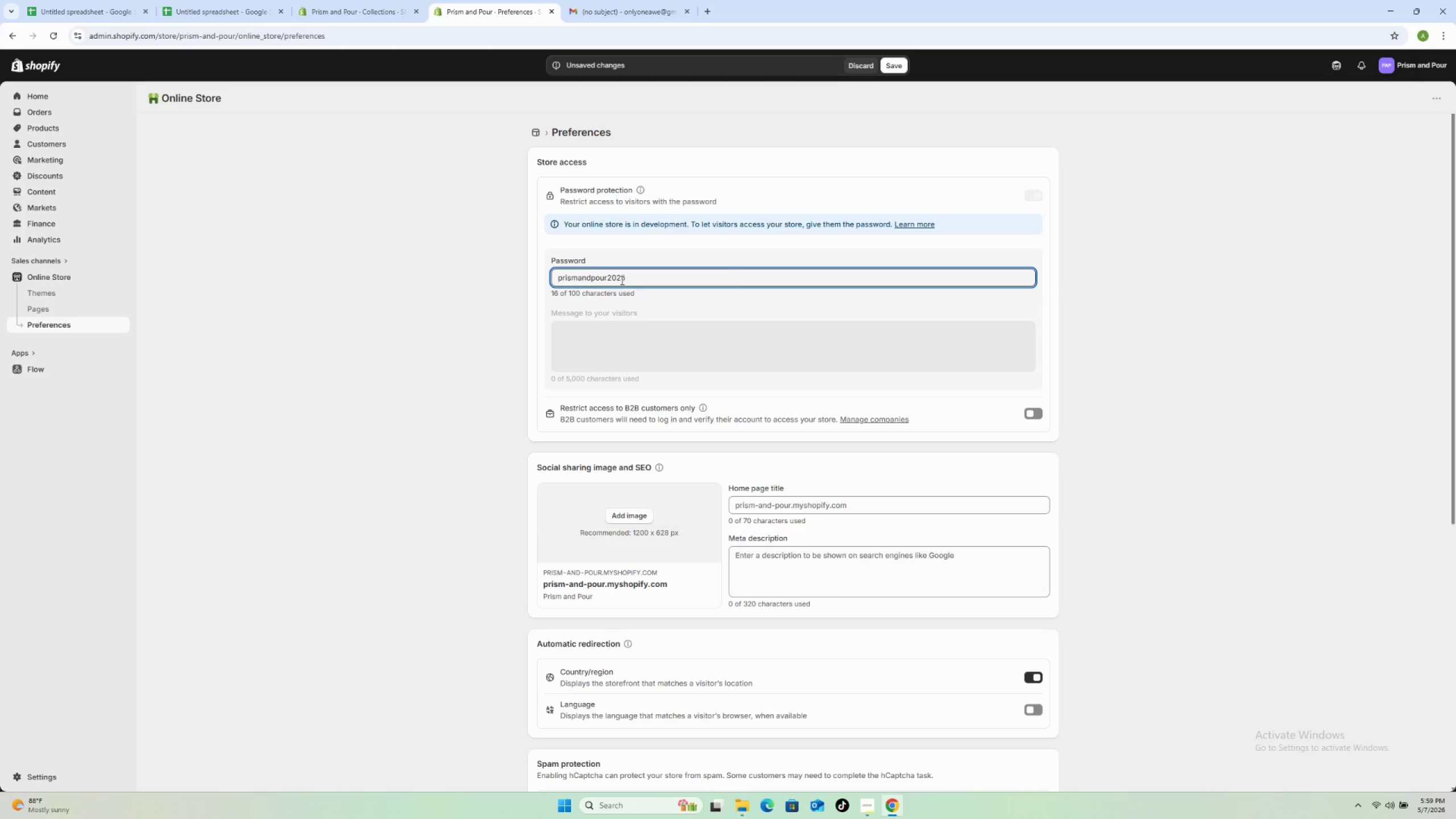 
key(Control+A)
 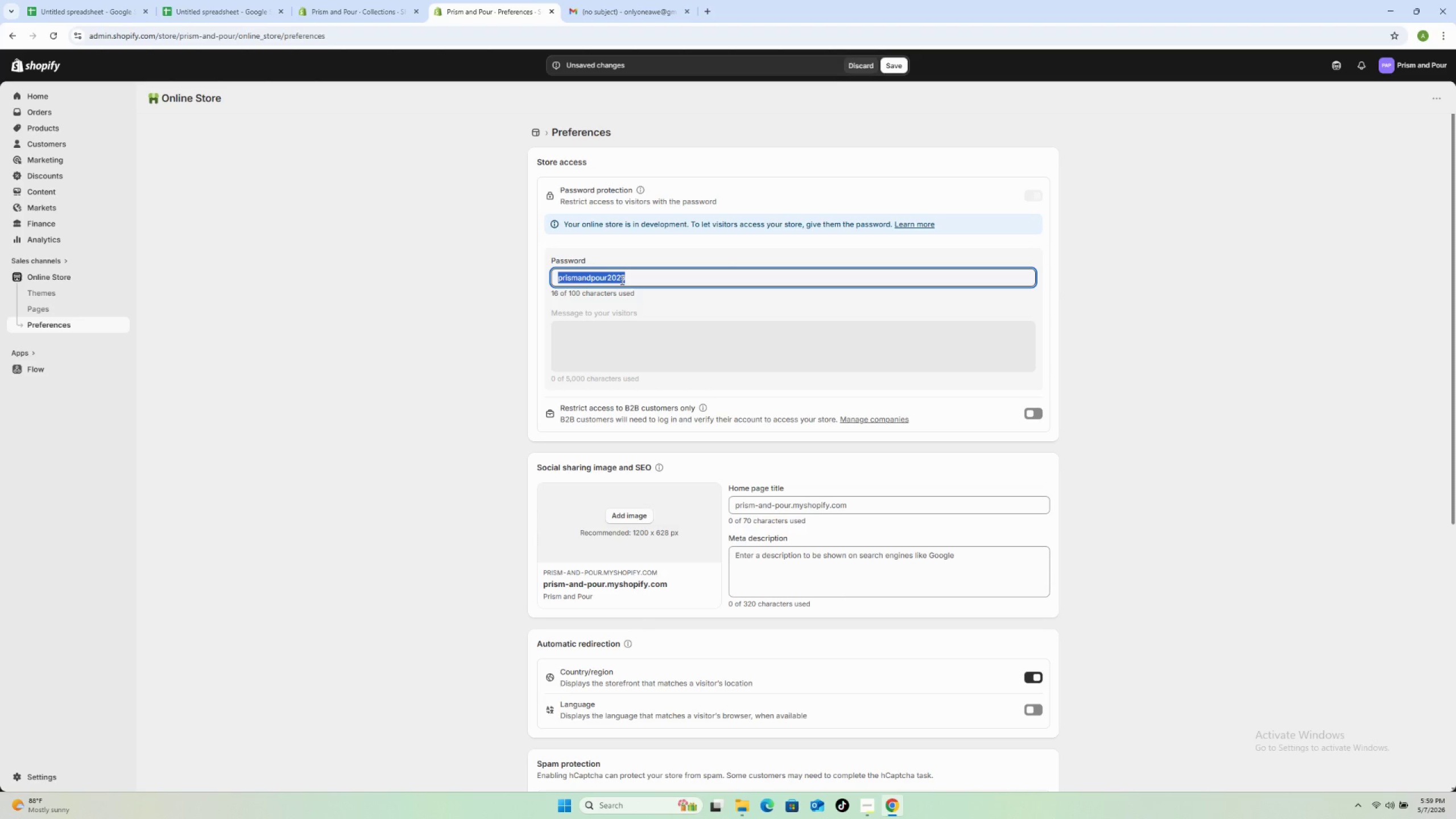 
key(Control+C)
 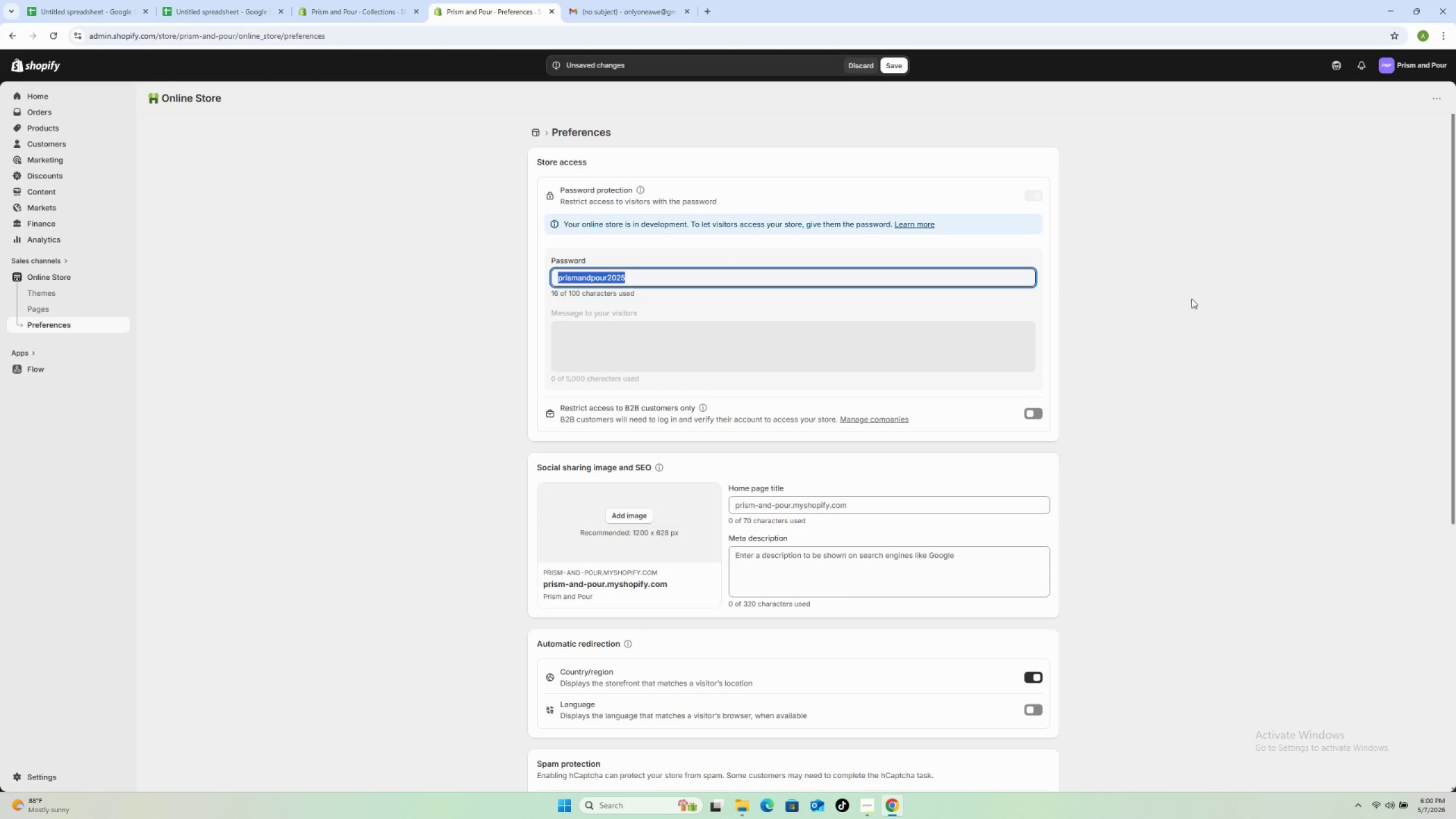 
left_click([1268, 296])
 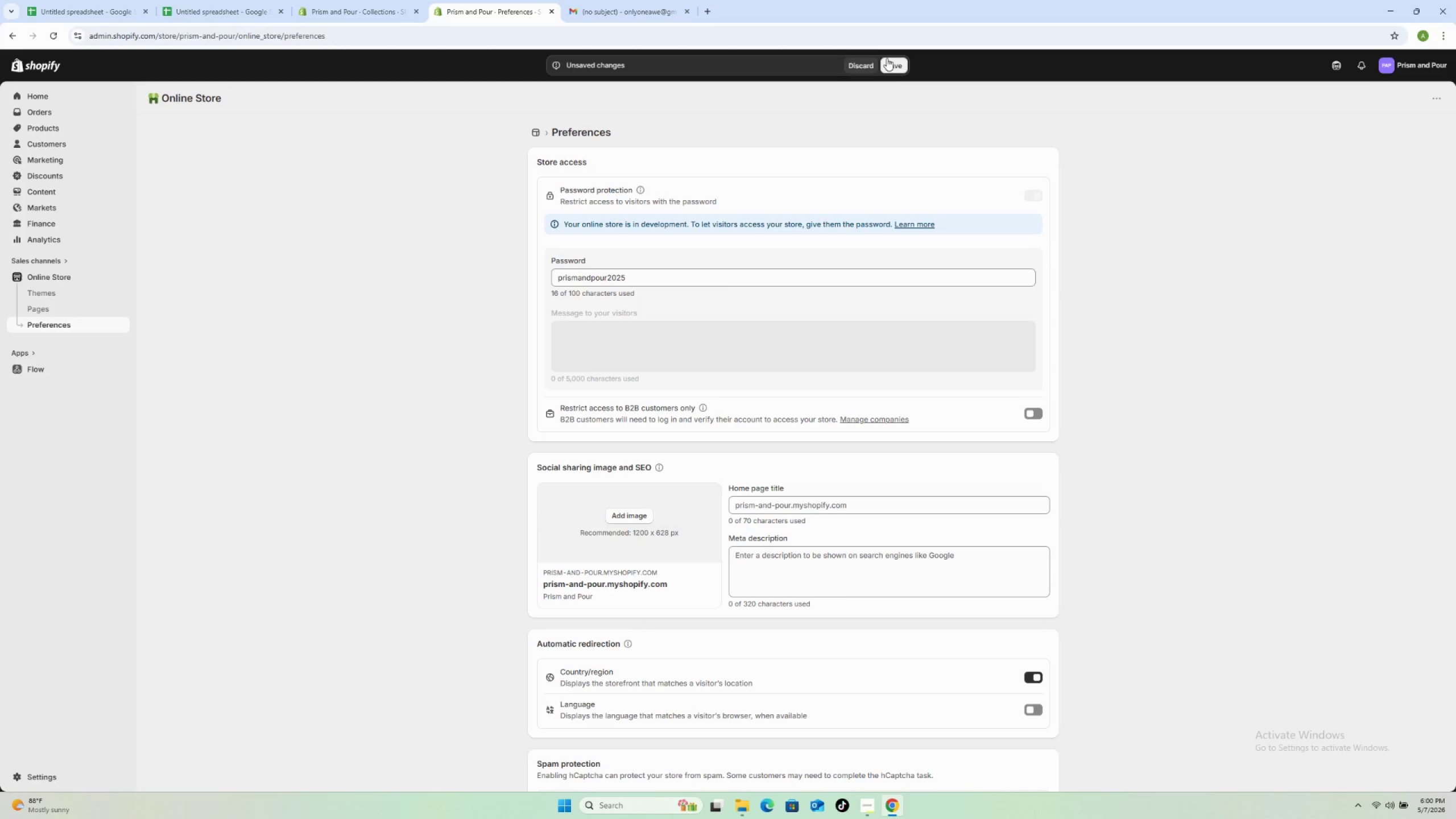 
left_click([892, 65])
 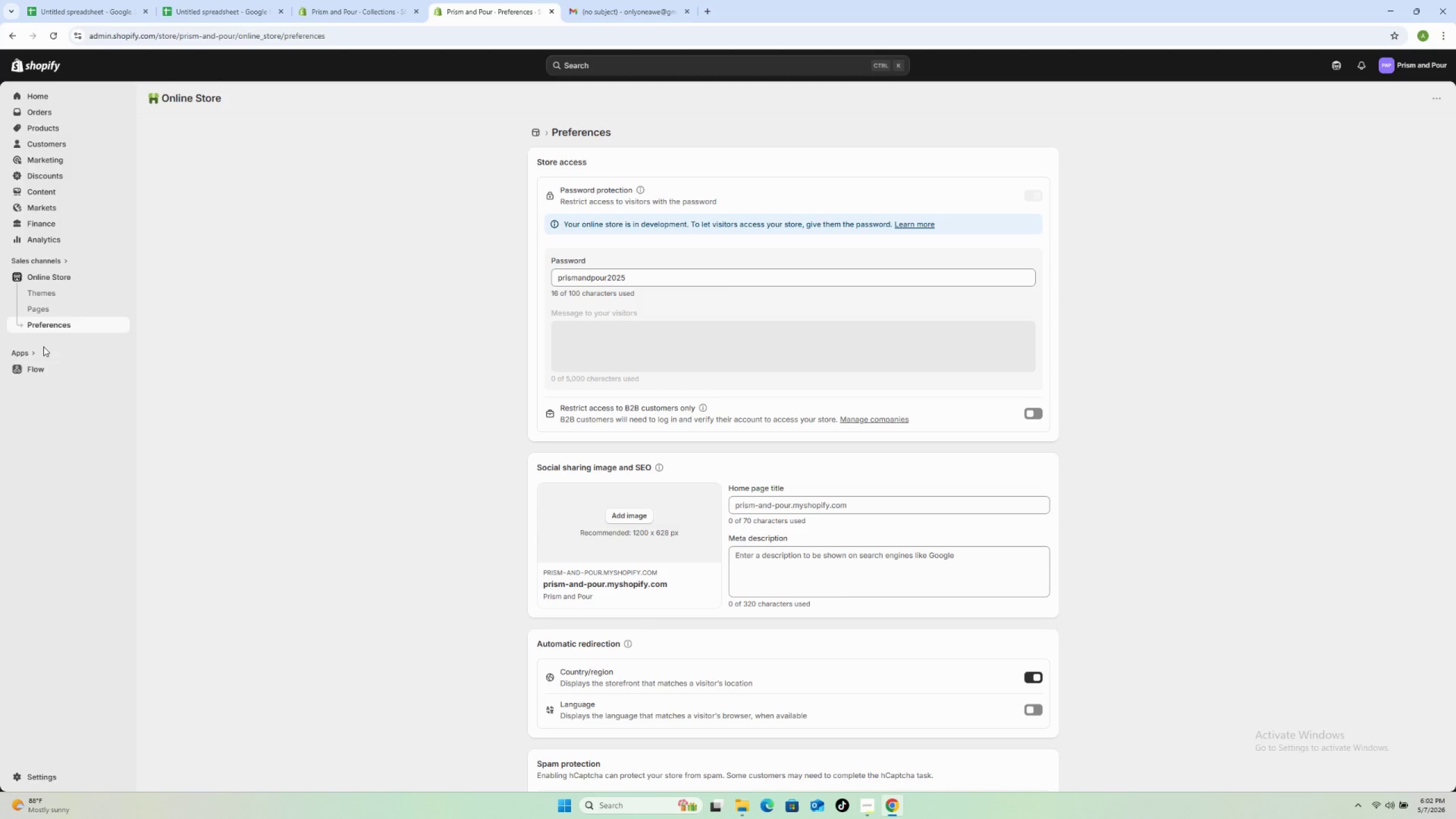 
wait(155.56)
 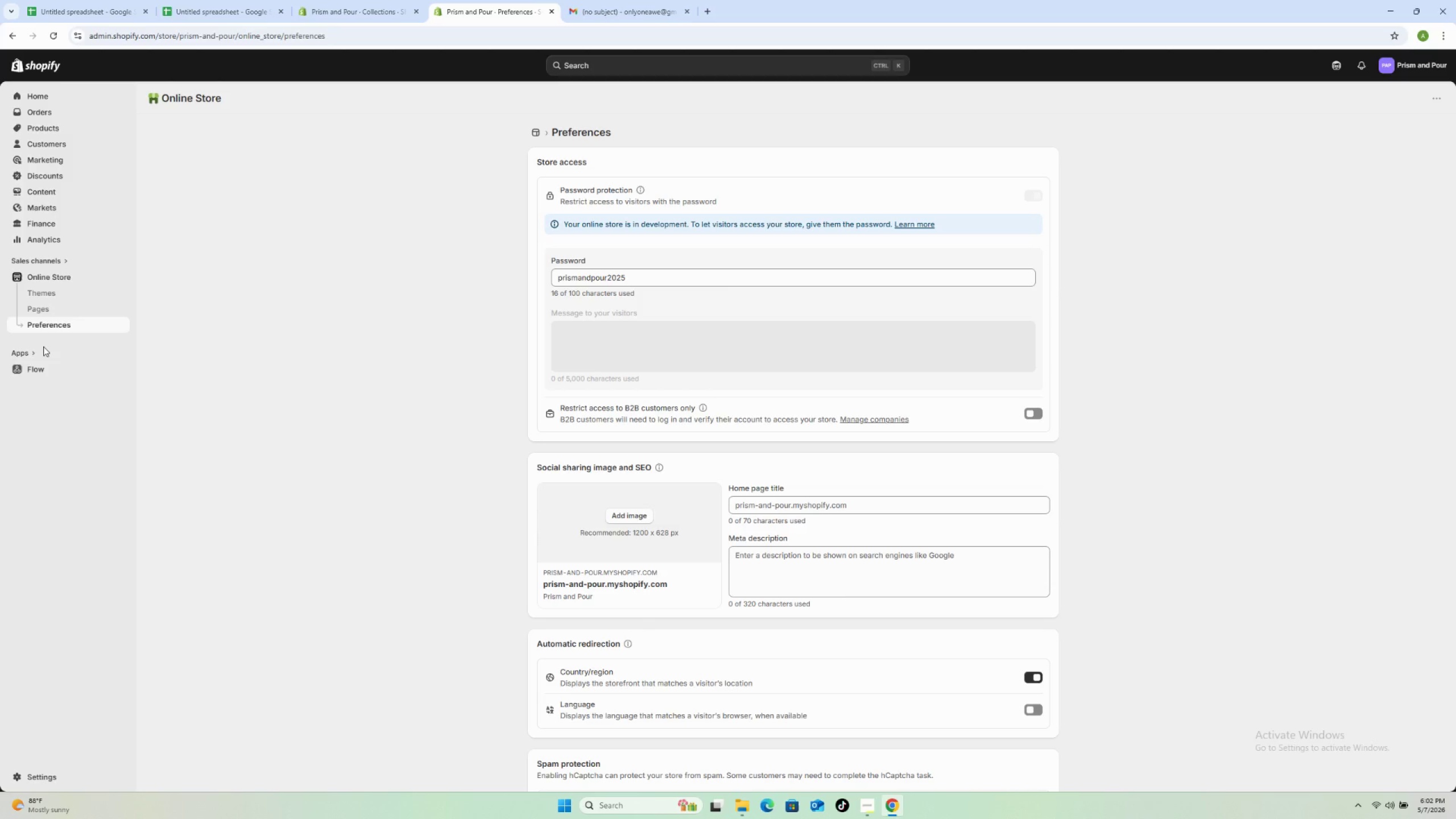 
left_click([42, 89])
 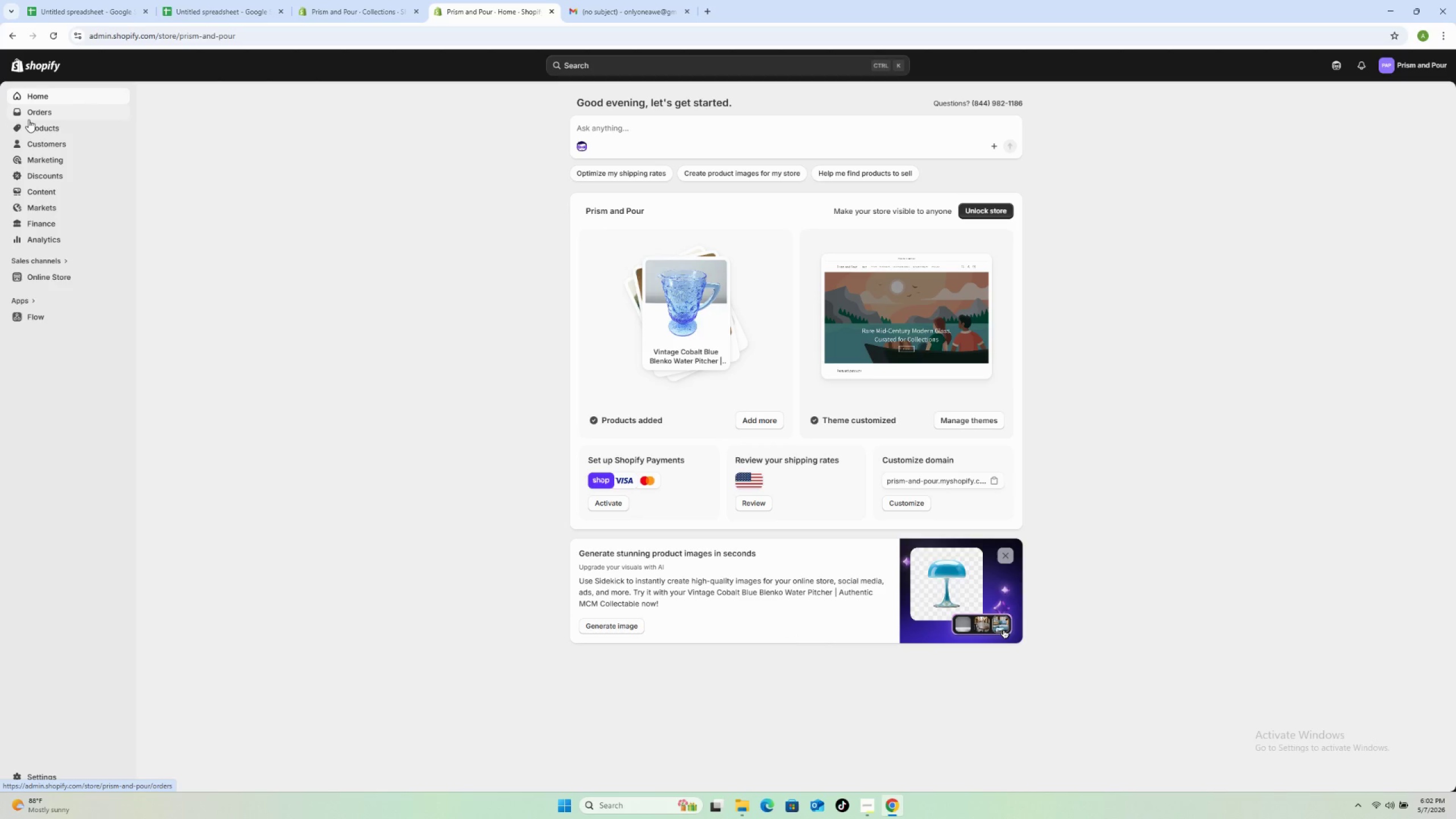 
wait(25.17)
 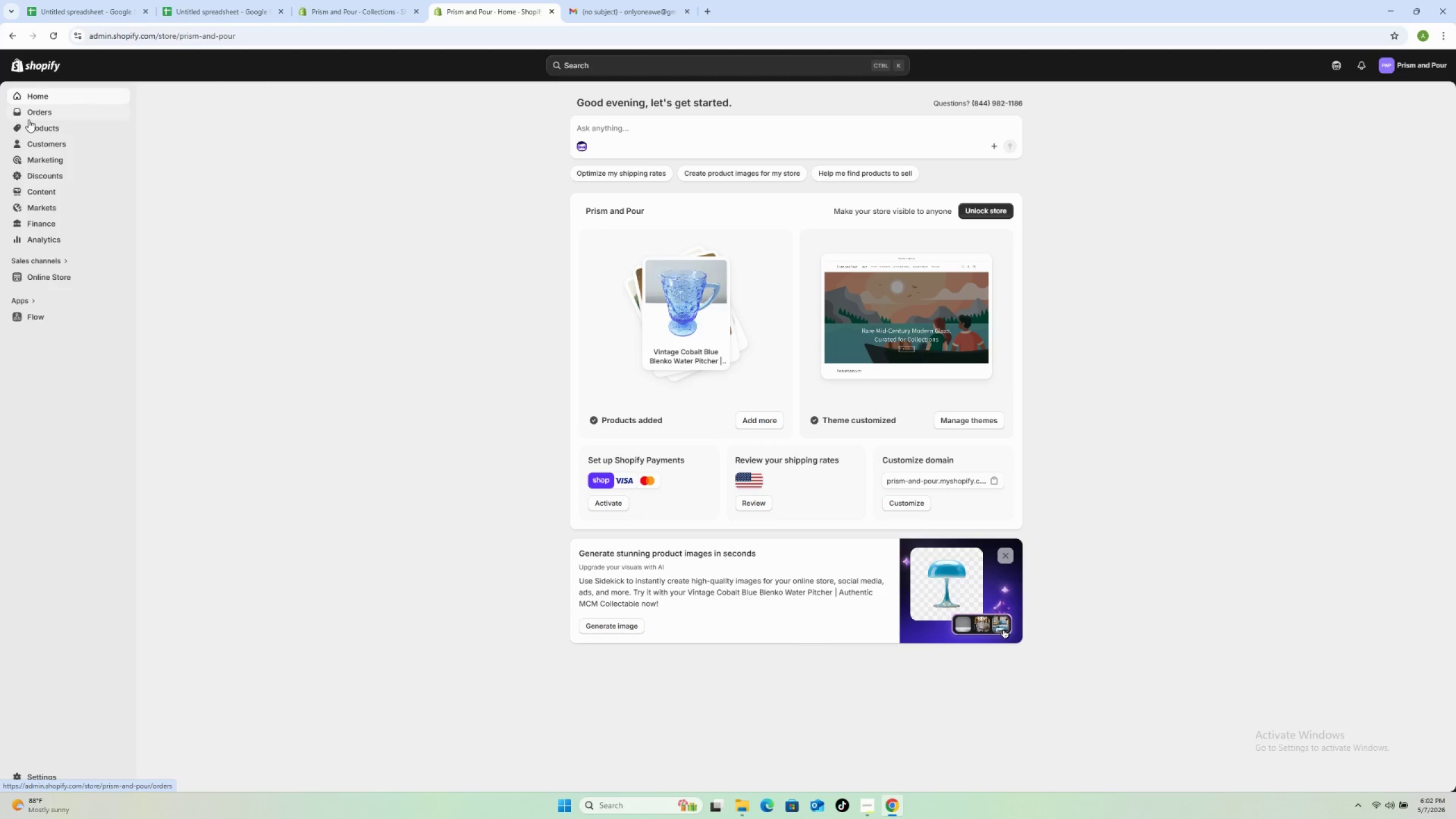 
left_click([39, 128])
 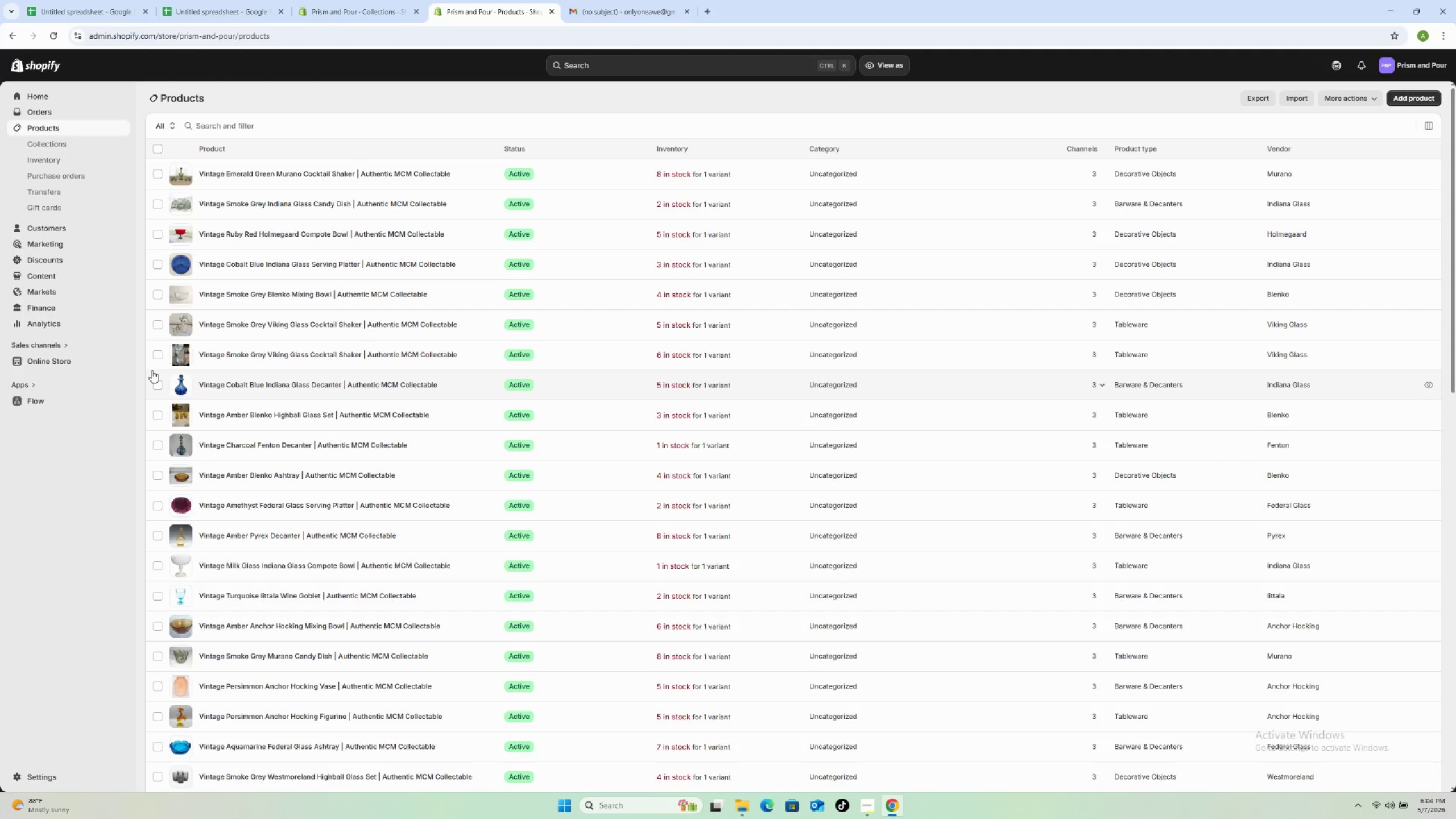 
wait(85.73)
 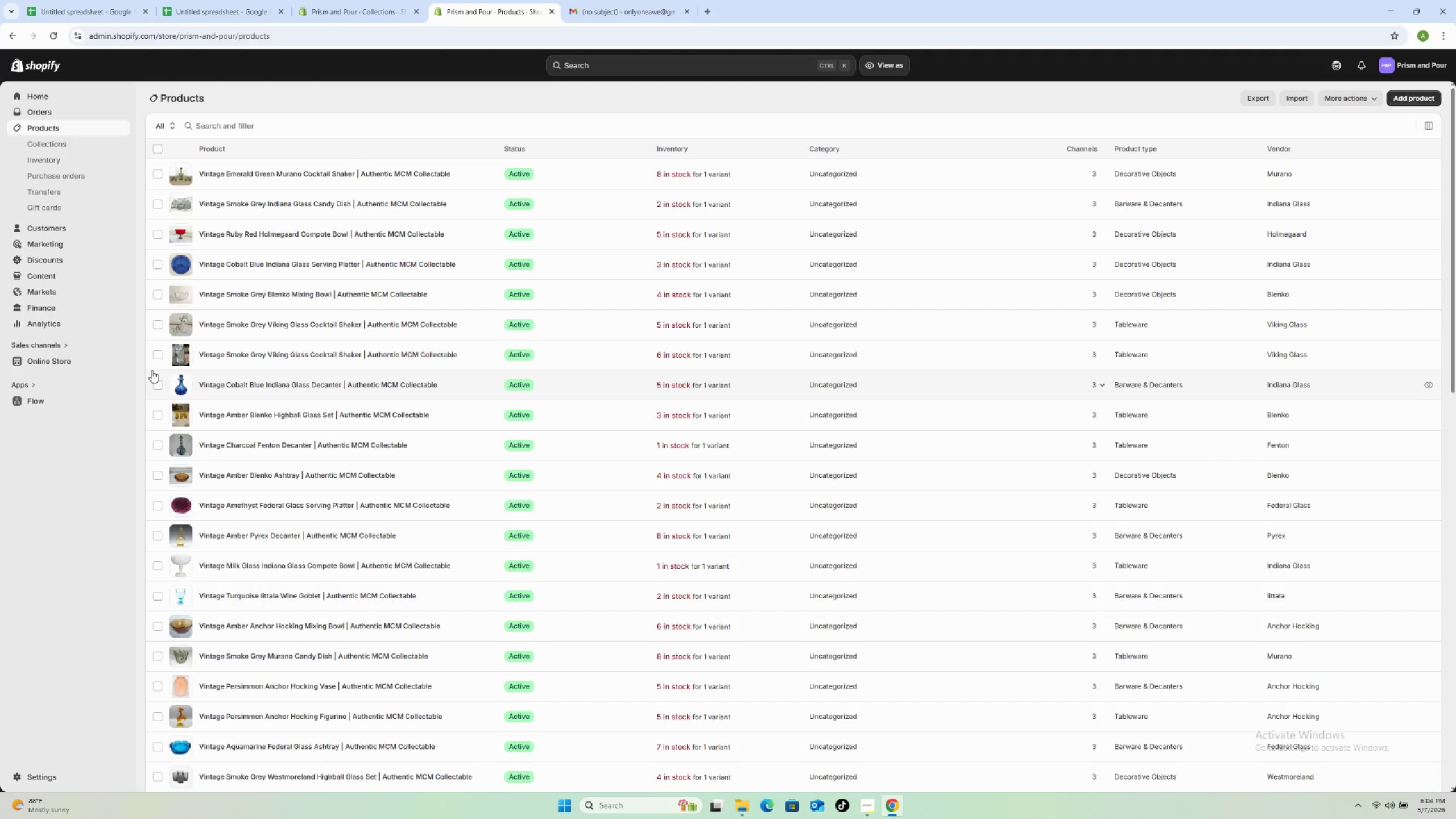 
scroll: coordinate [212, 615], scroll_direction: down, amount: 12.0
 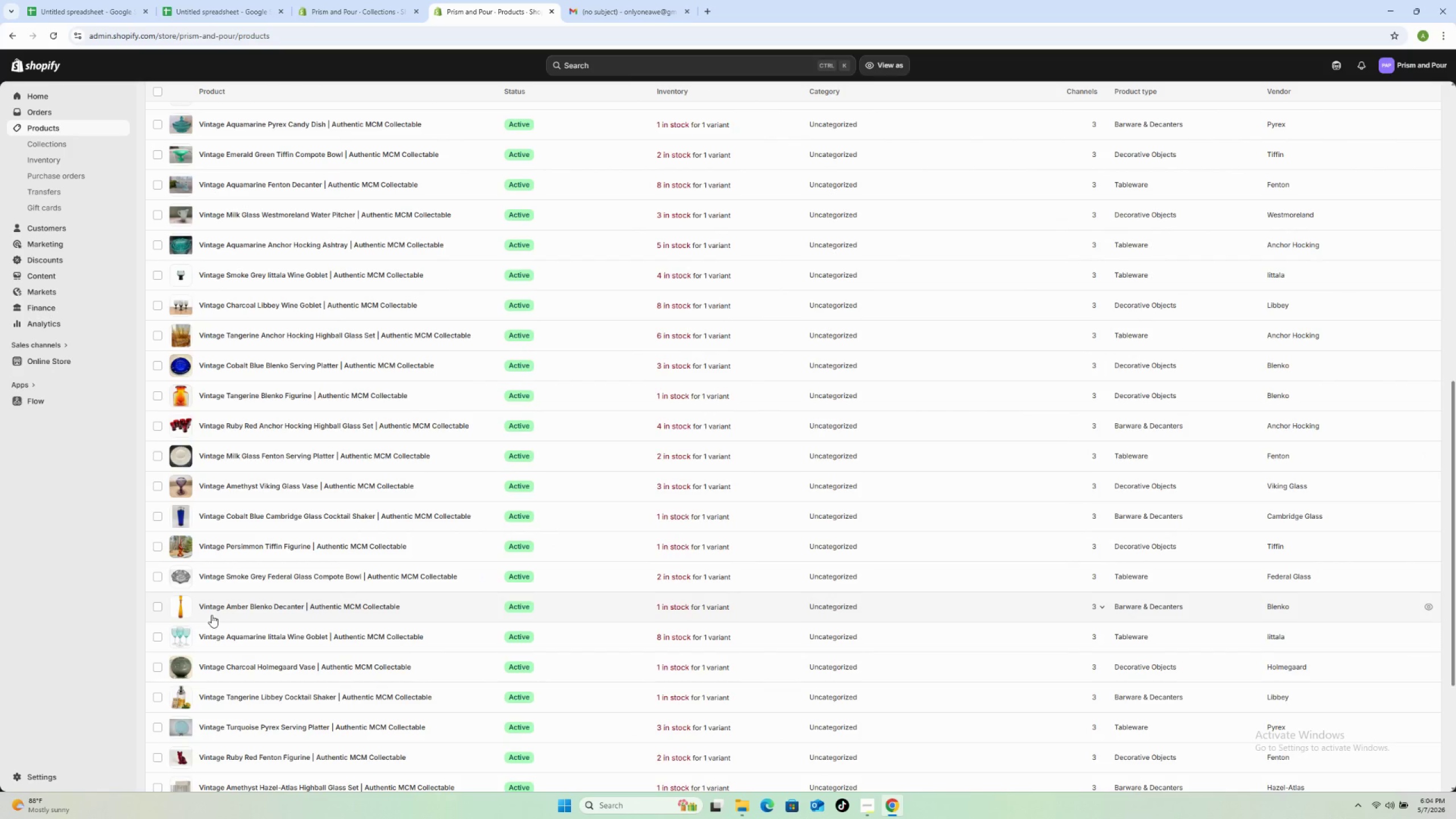 
scroll: coordinate [210, 615], scroll_direction: down, amount: 5.0
 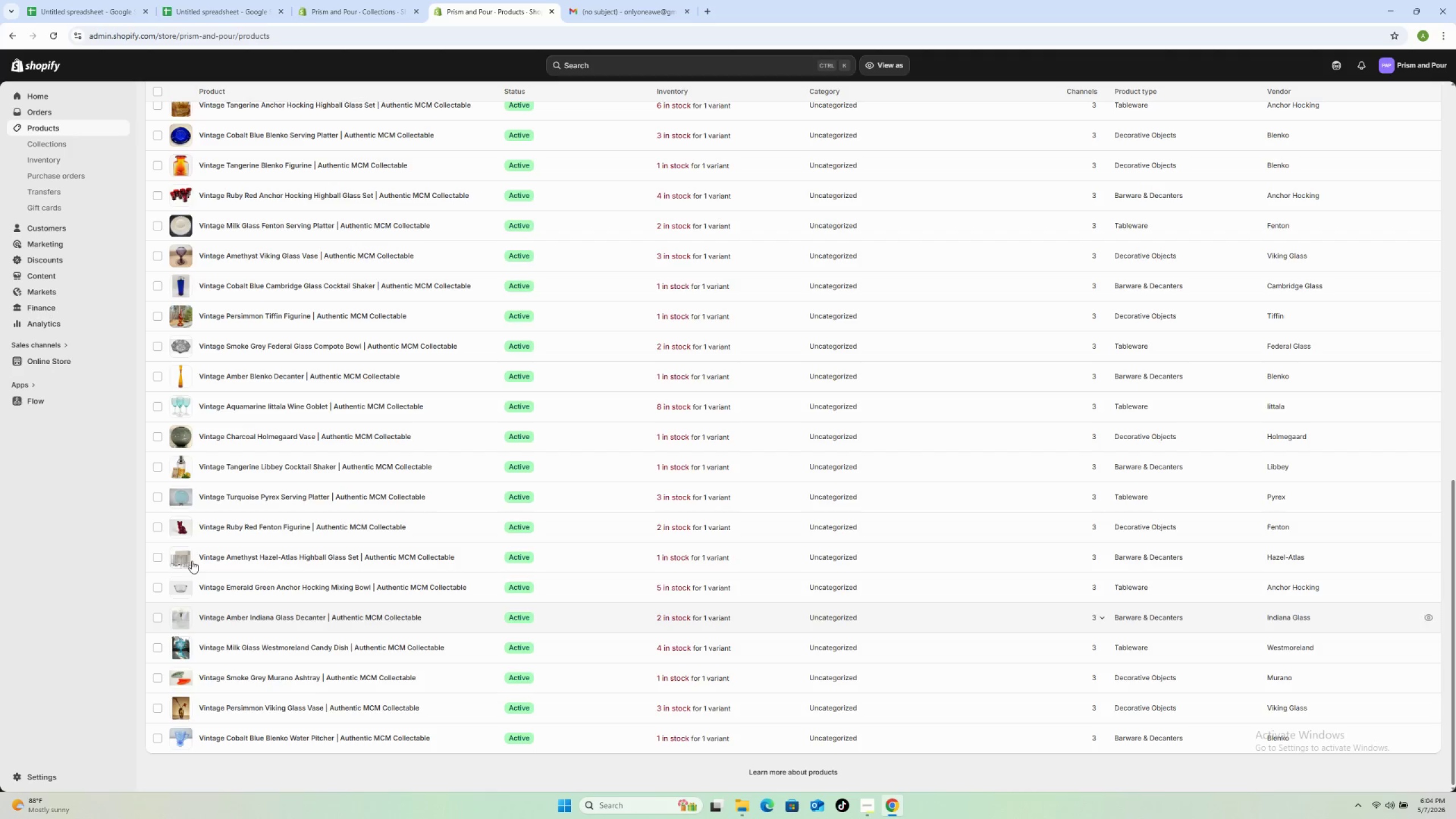 
scroll: coordinate [183, 539], scroll_direction: up, amount: 24.0
 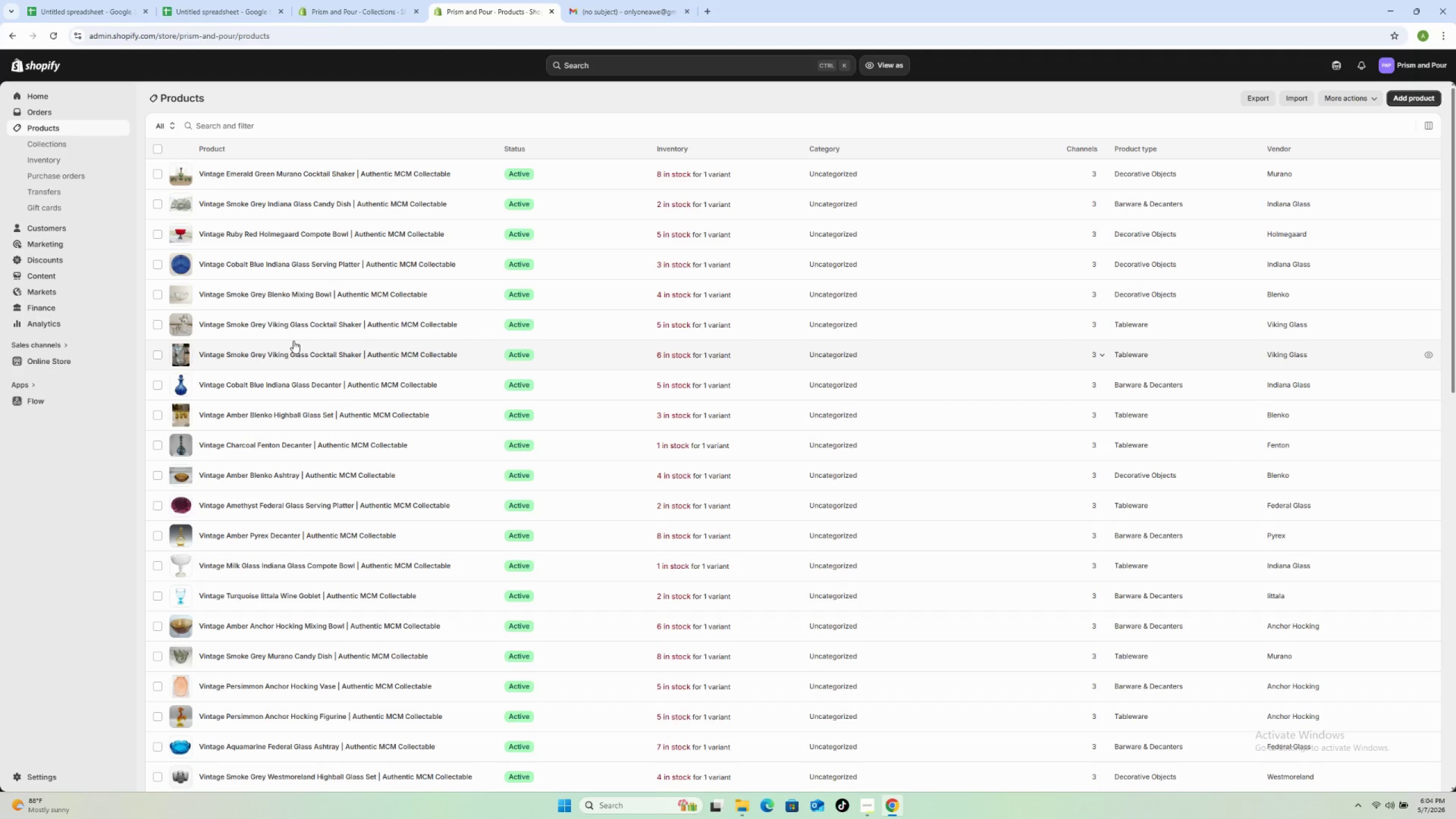 
wait(14.34)
 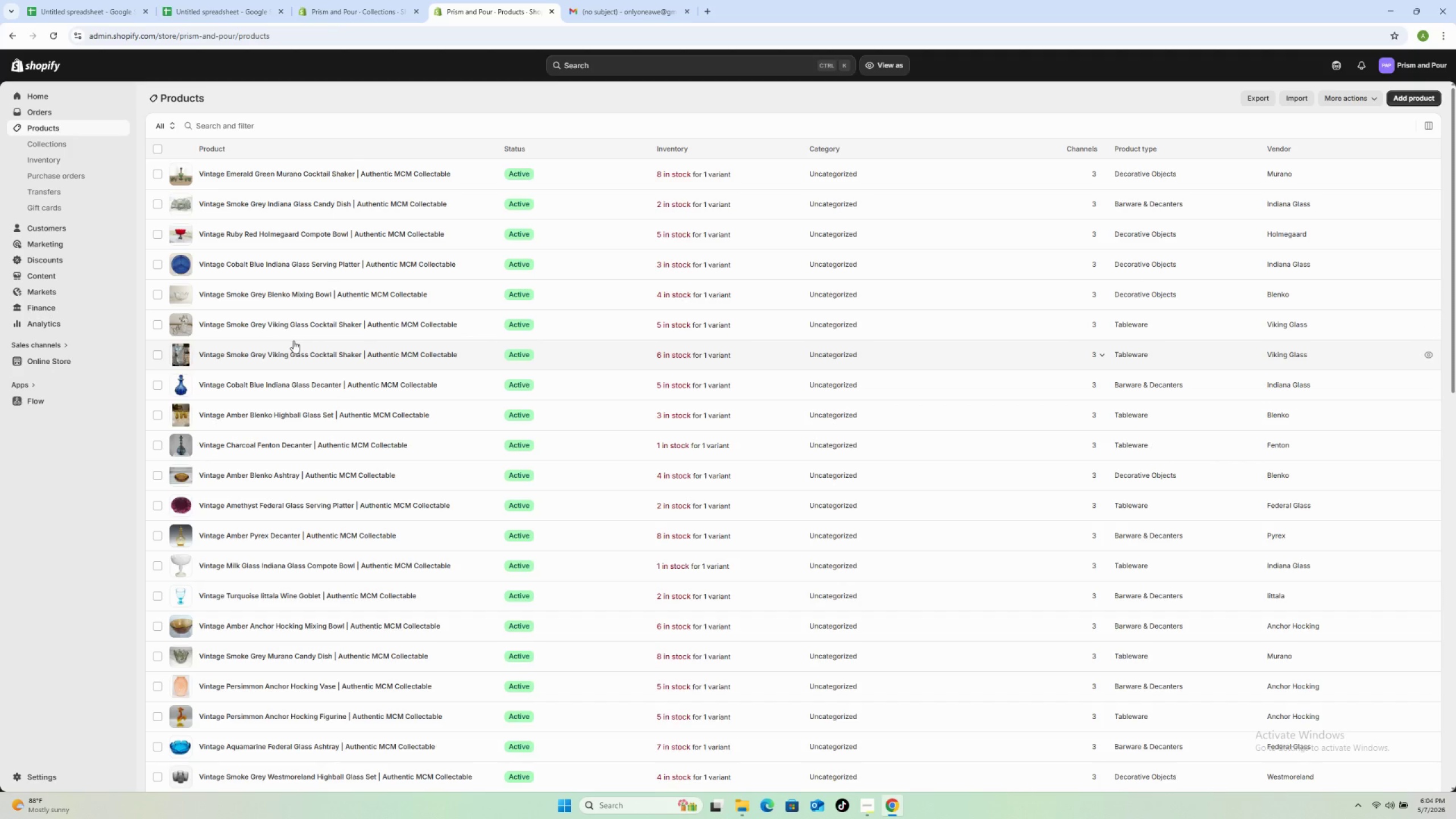 
scroll: coordinate [237, 721], scroll_direction: down, amount: 7.0
 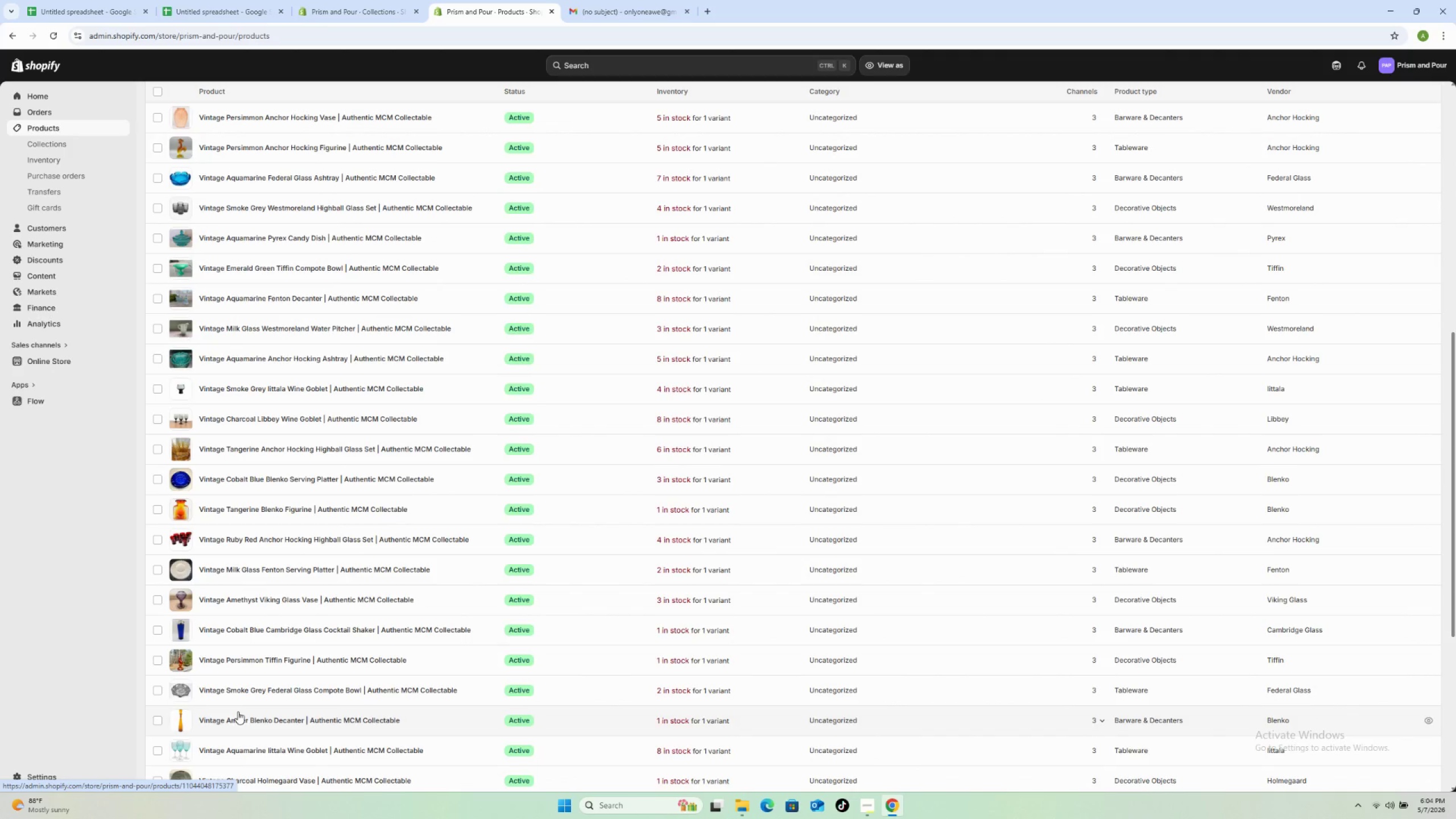 
scroll: coordinate [244, 669], scroll_direction: down, amount: 6.0
 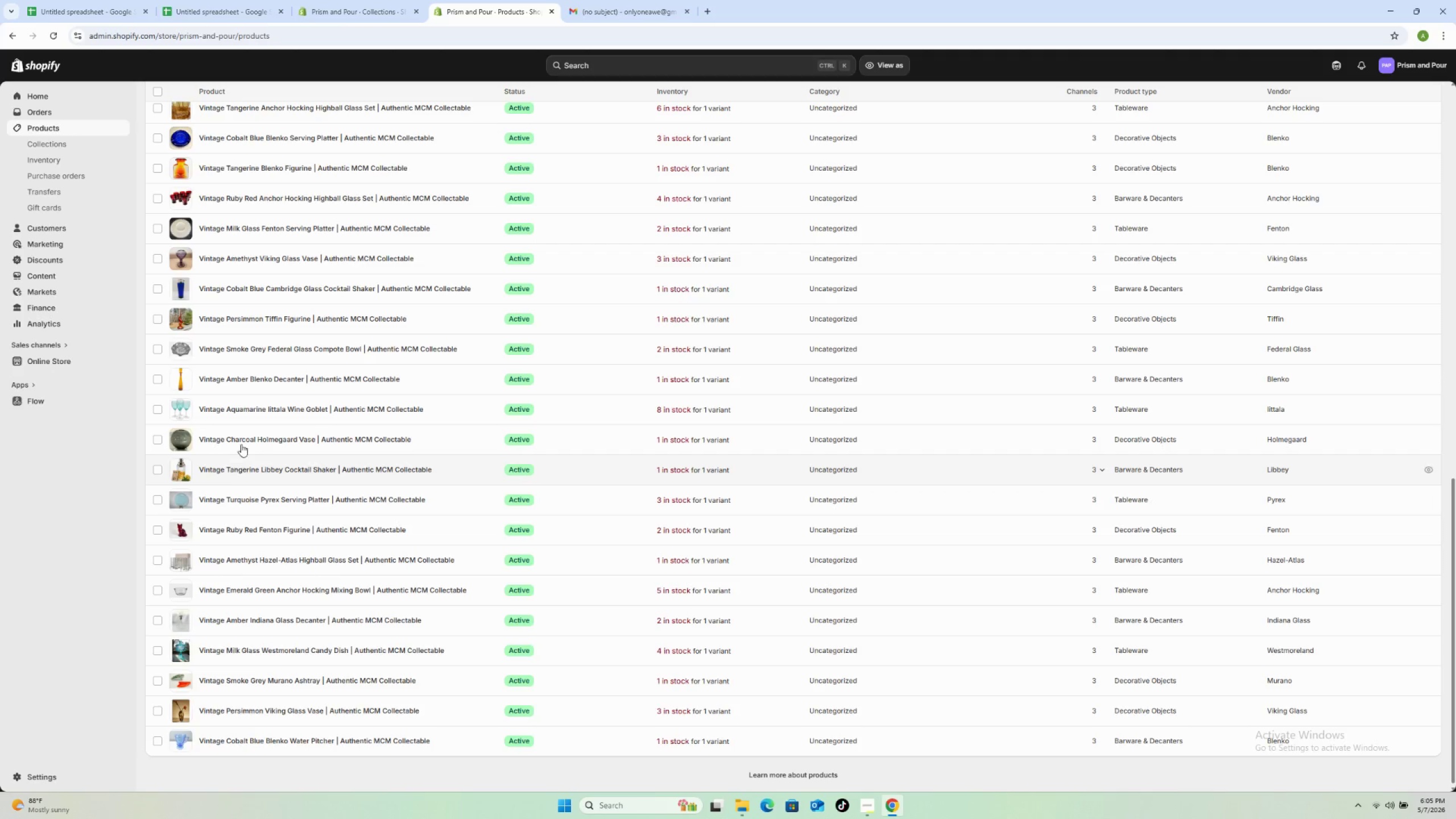 
wait(9.14)
 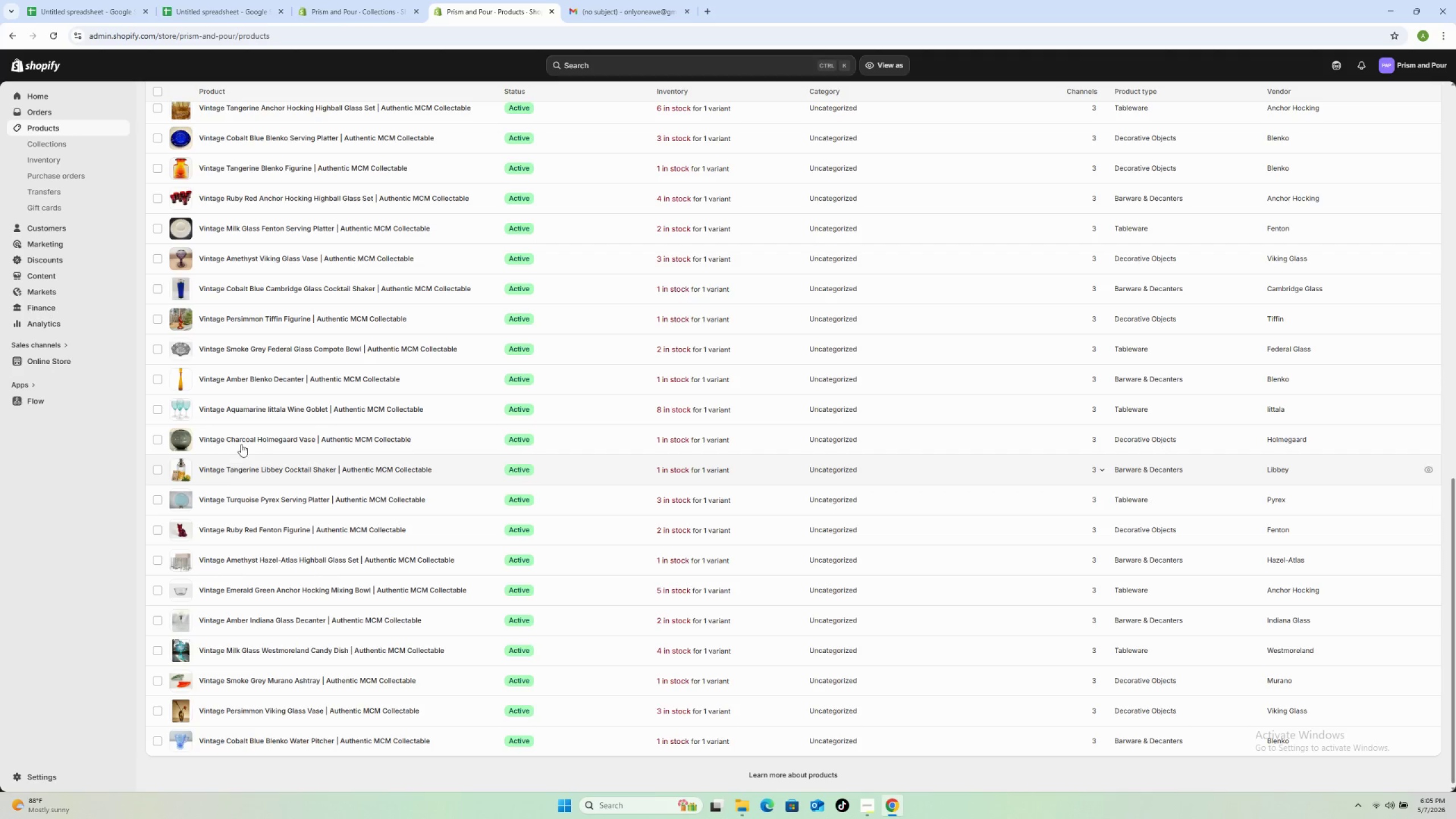 
scroll: coordinate [497, 180], scroll_direction: up, amount: 1.0
 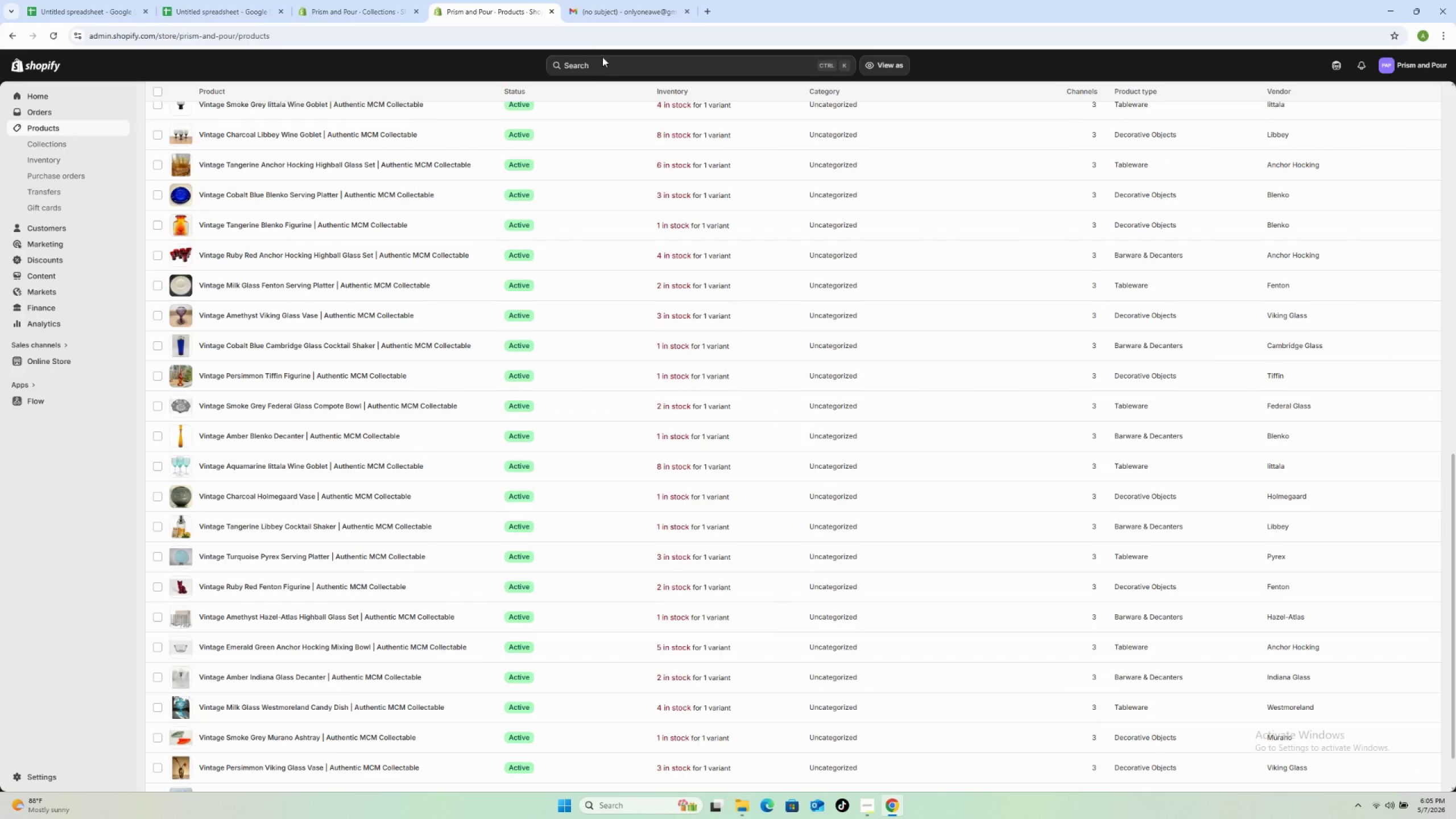 
left_click_drag(start_coordinate=[603, 64], to_coordinate=[603, 61])
 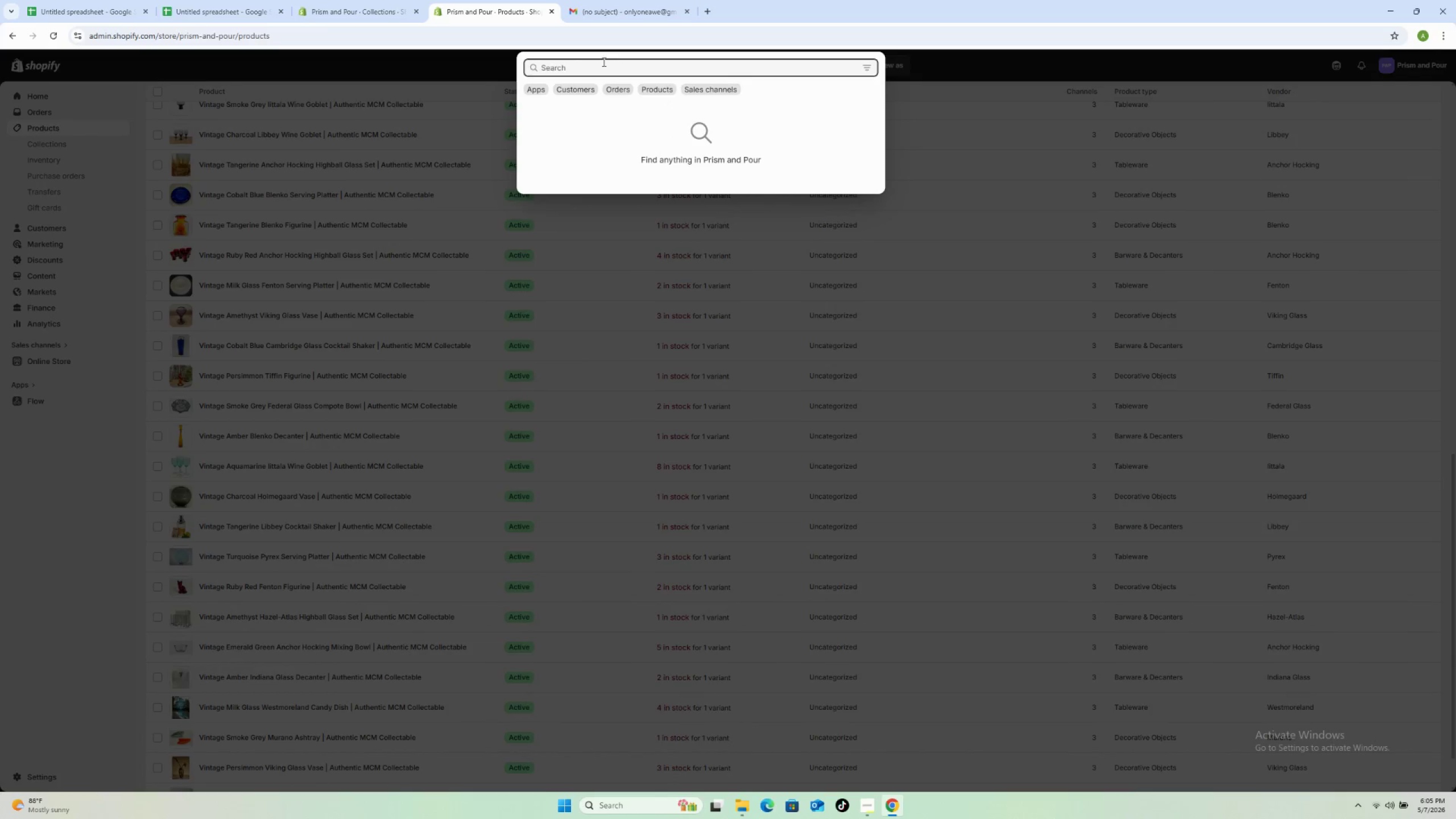 
left_click([603, 61])
 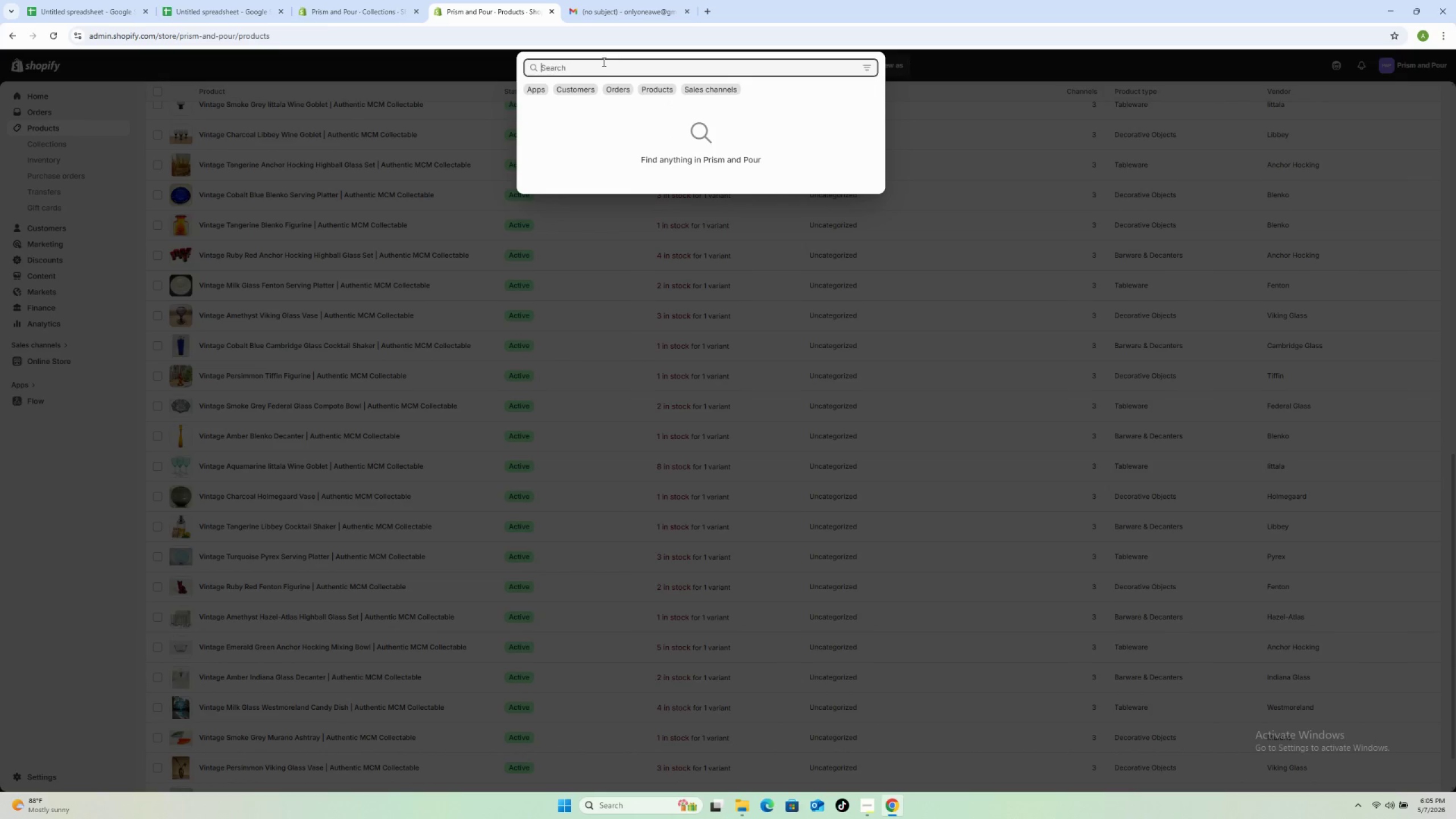 
type(viking glass)
 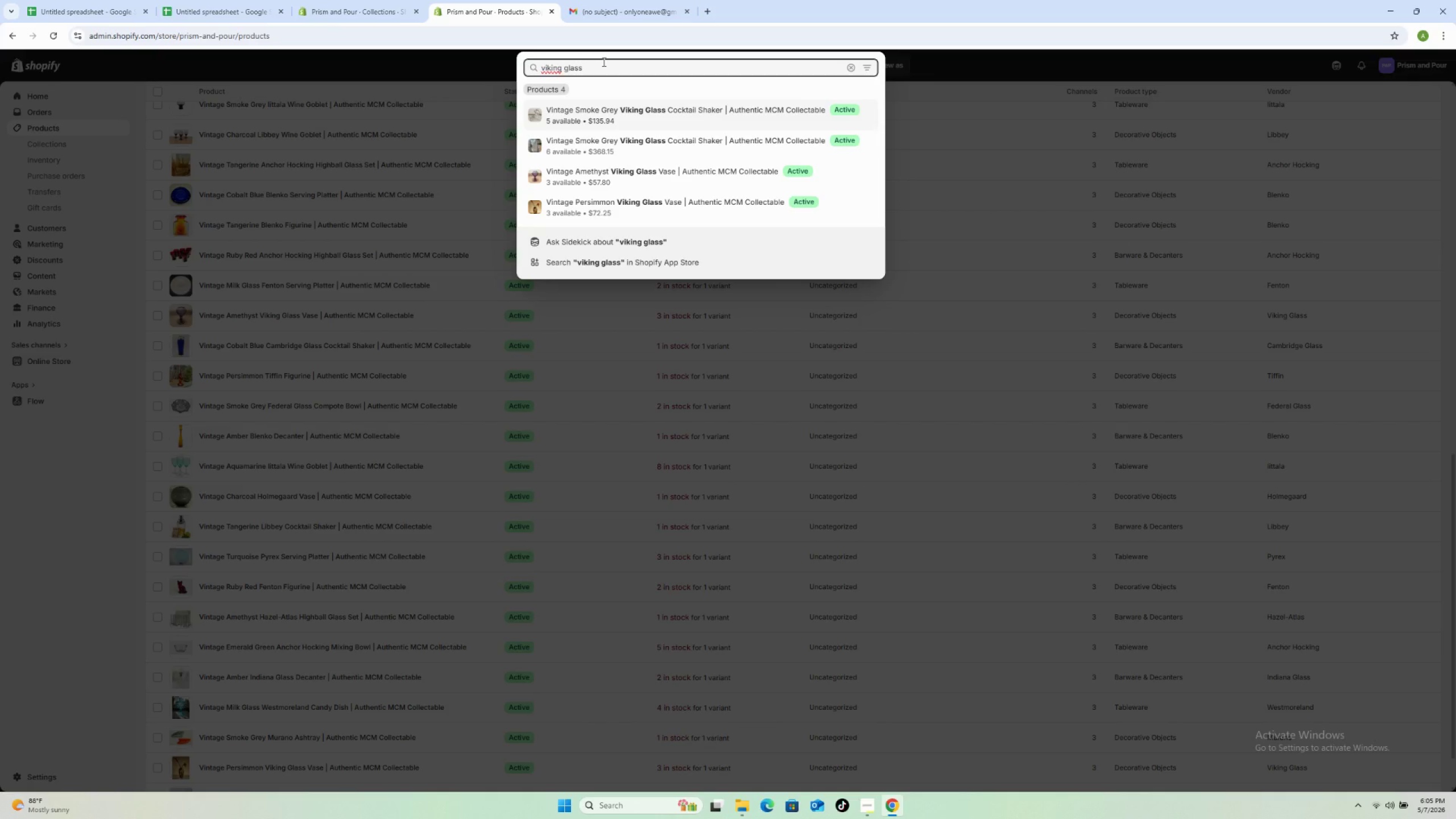 
type( cock)
 